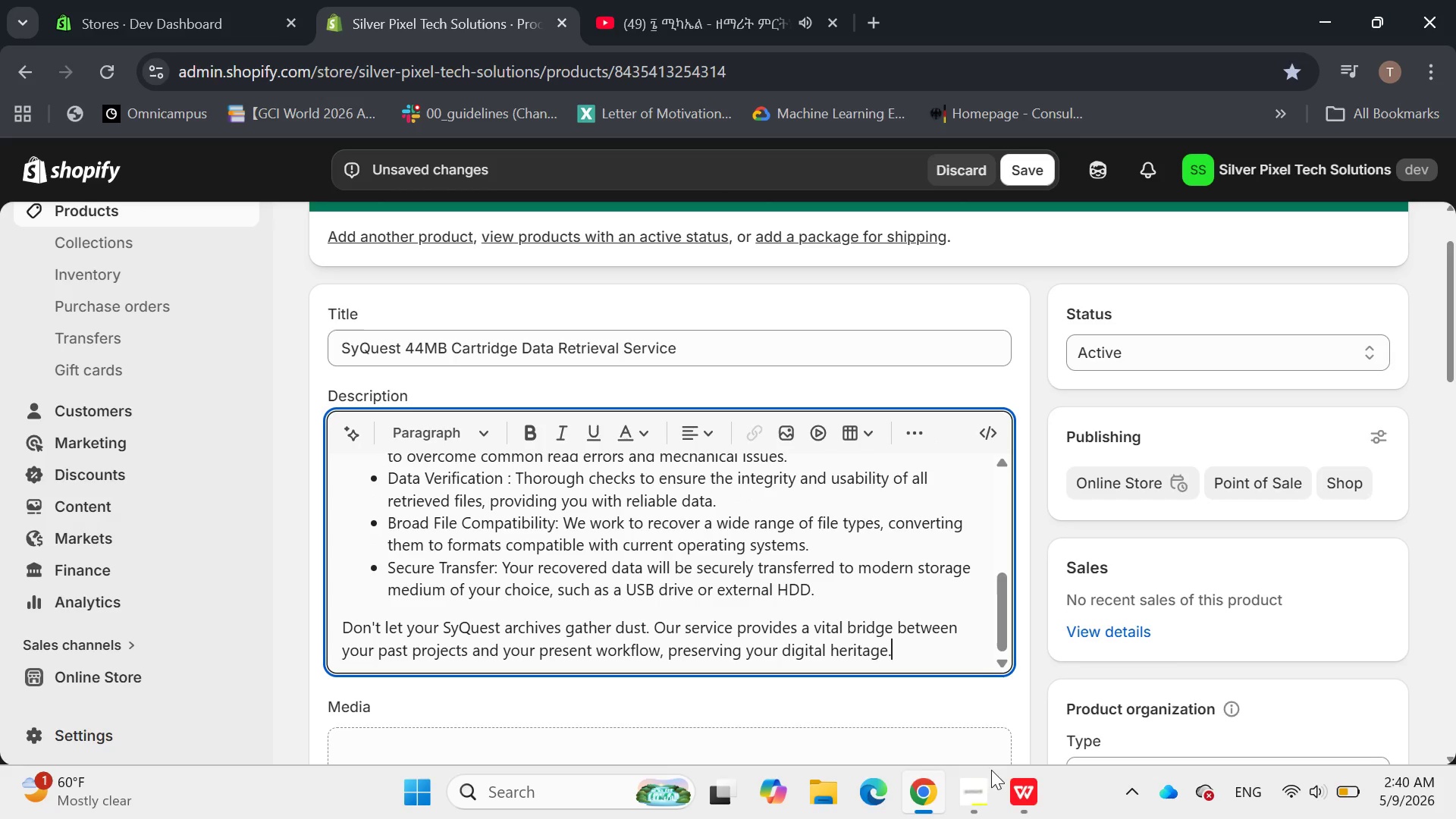 
left_click([977, 811])
 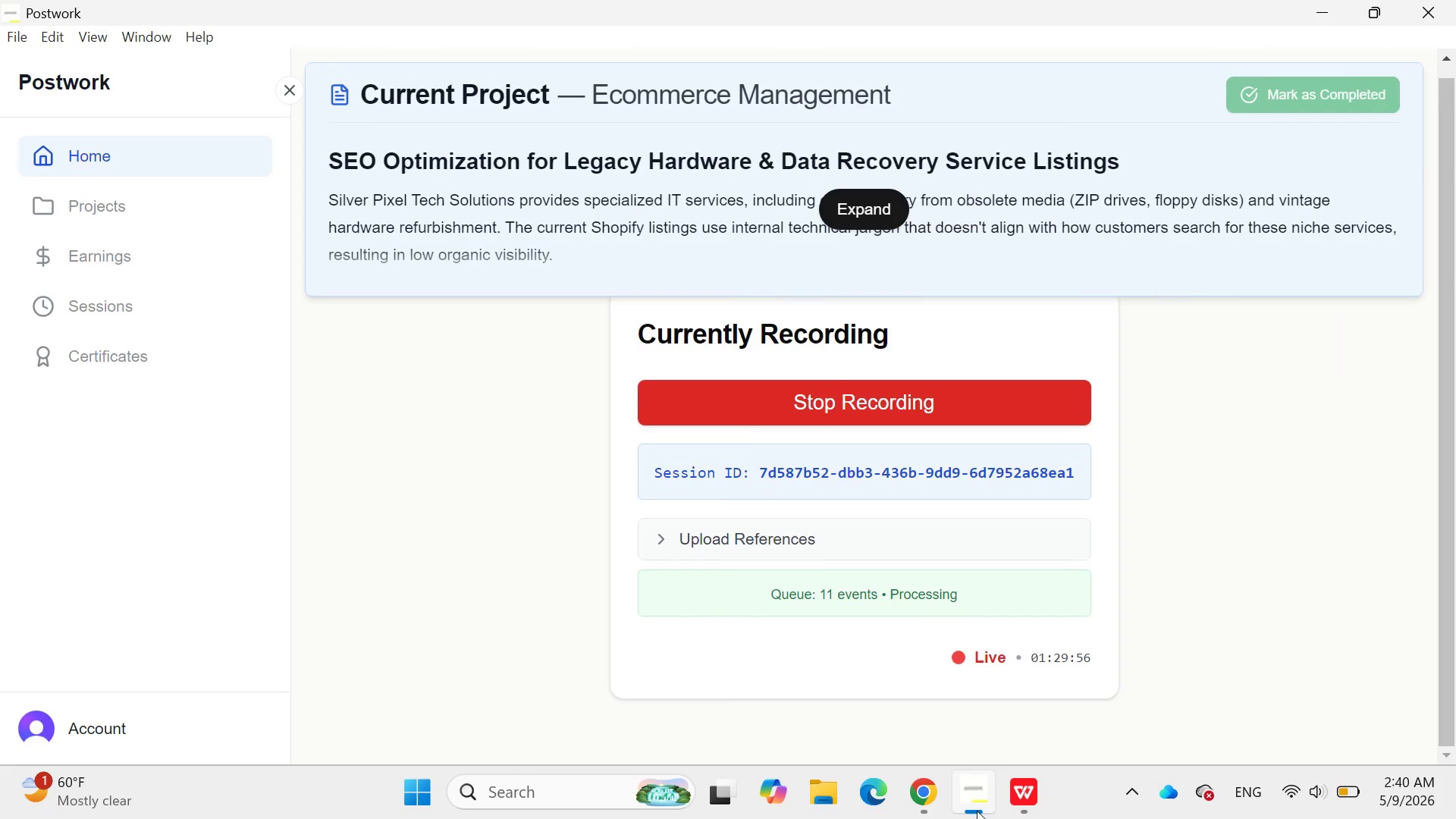 
left_click([977, 811])
 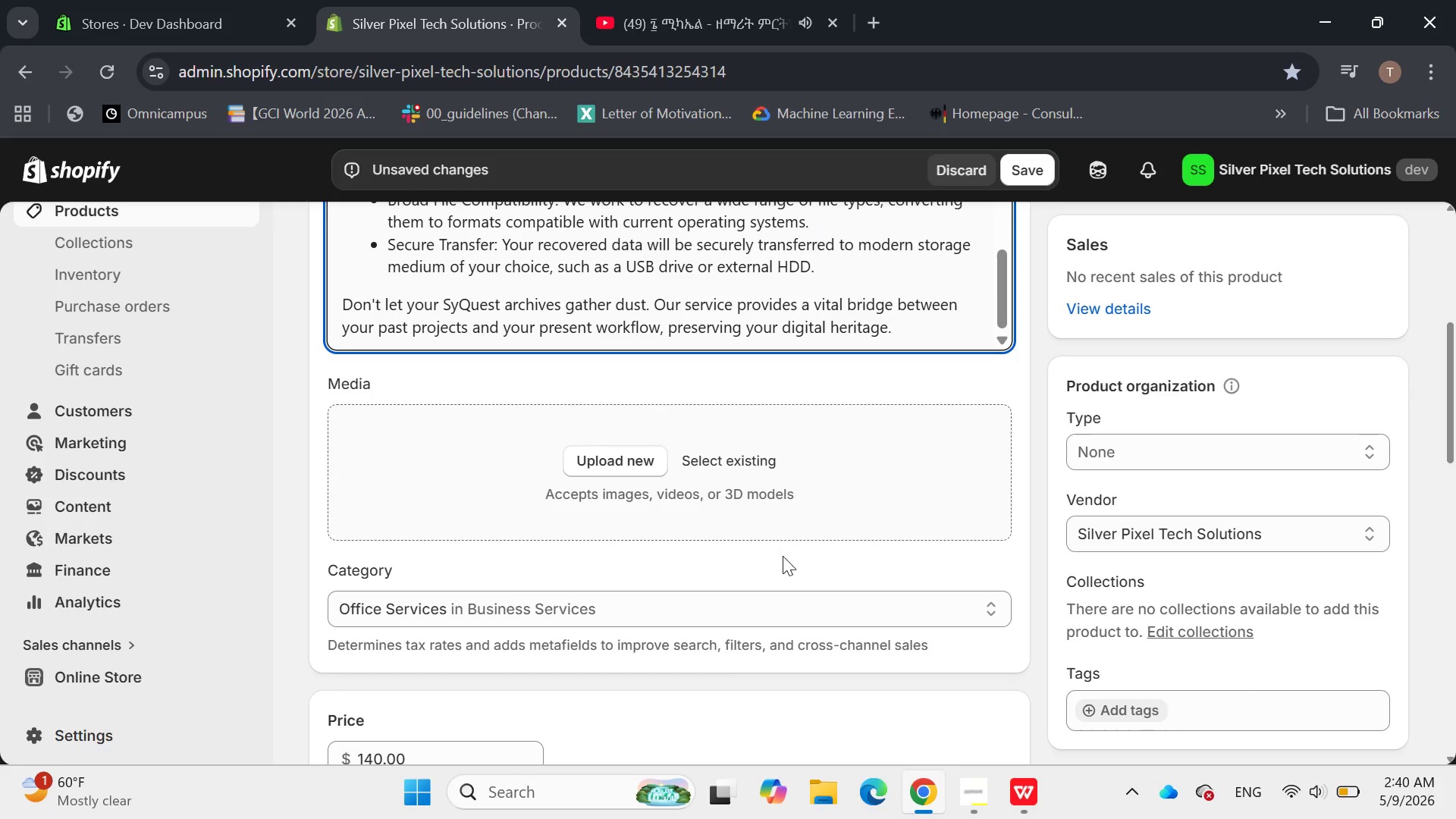 
left_click([615, 453])
 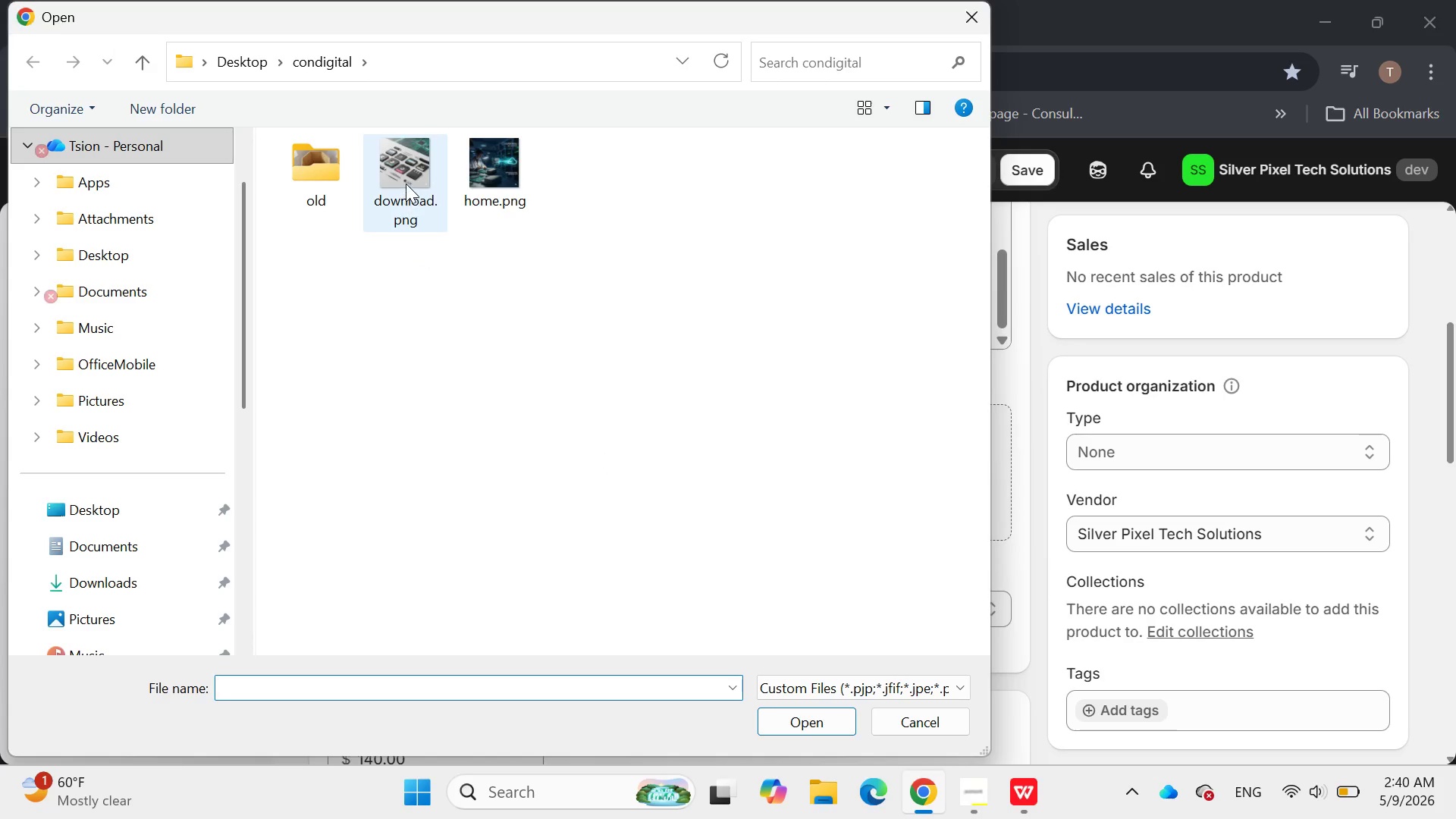 
double_click([406, 183])
 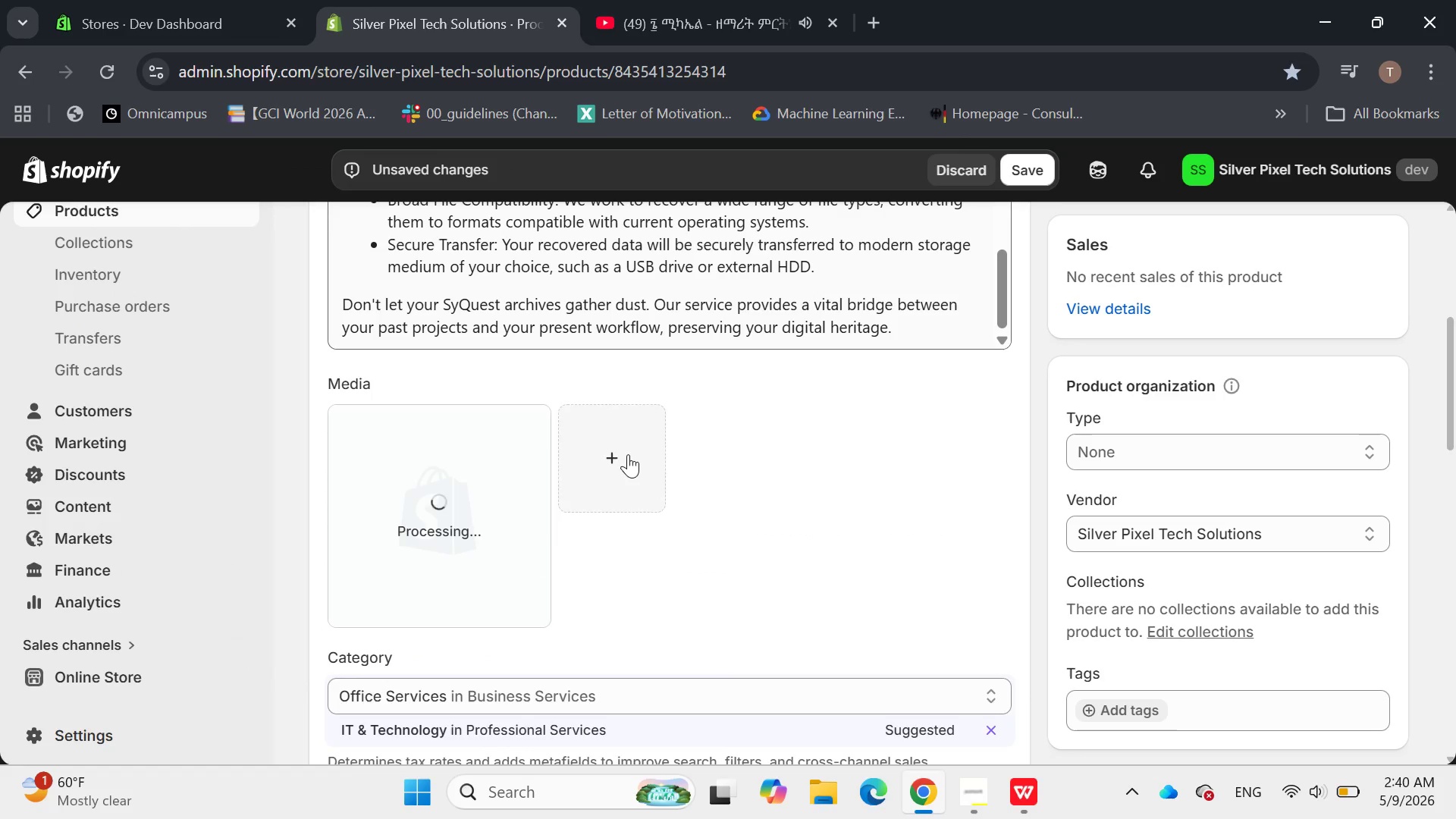 
wait(7.61)
 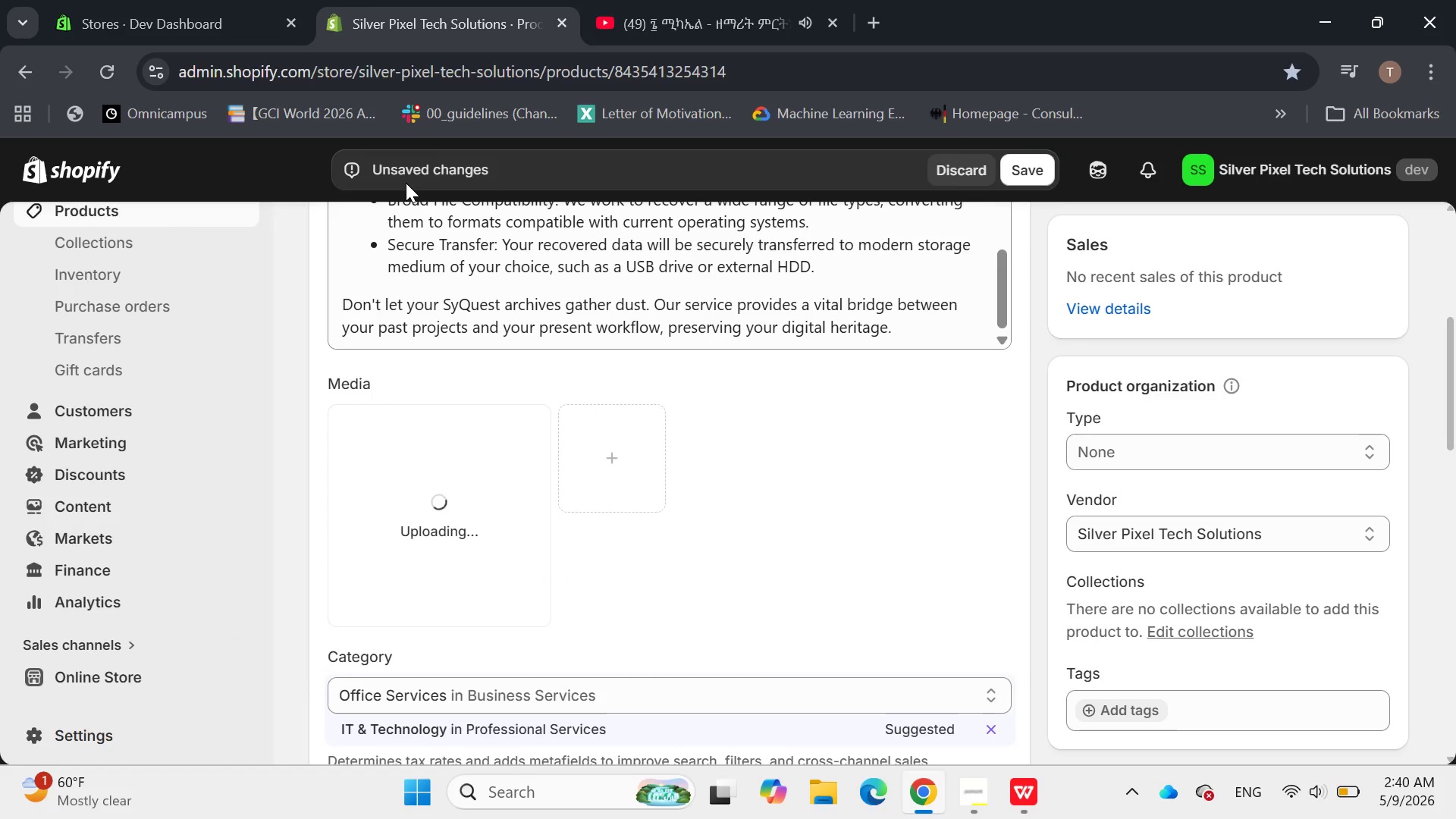 
left_click([442, 506])
 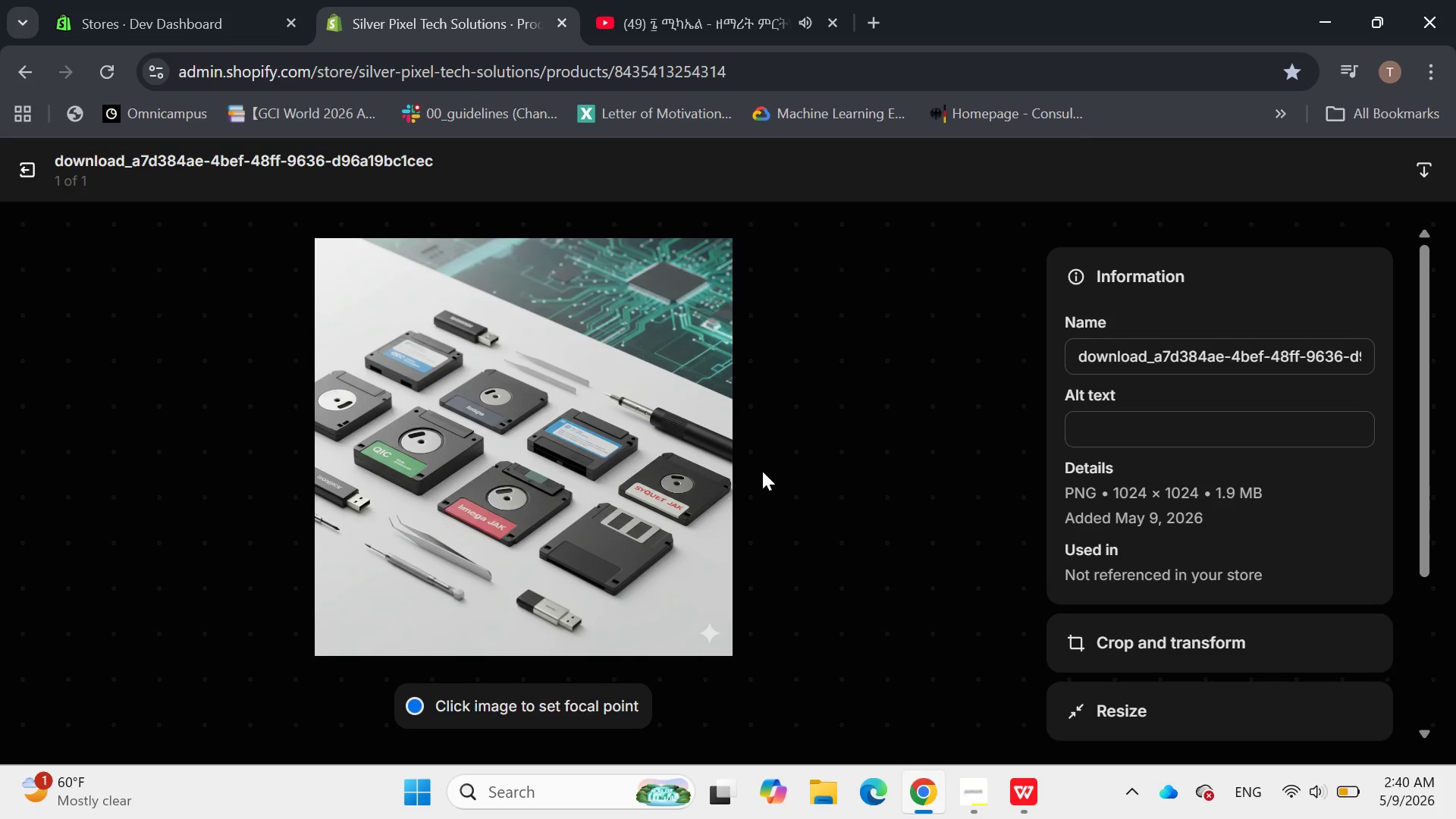 
left_click([1144, 432])
 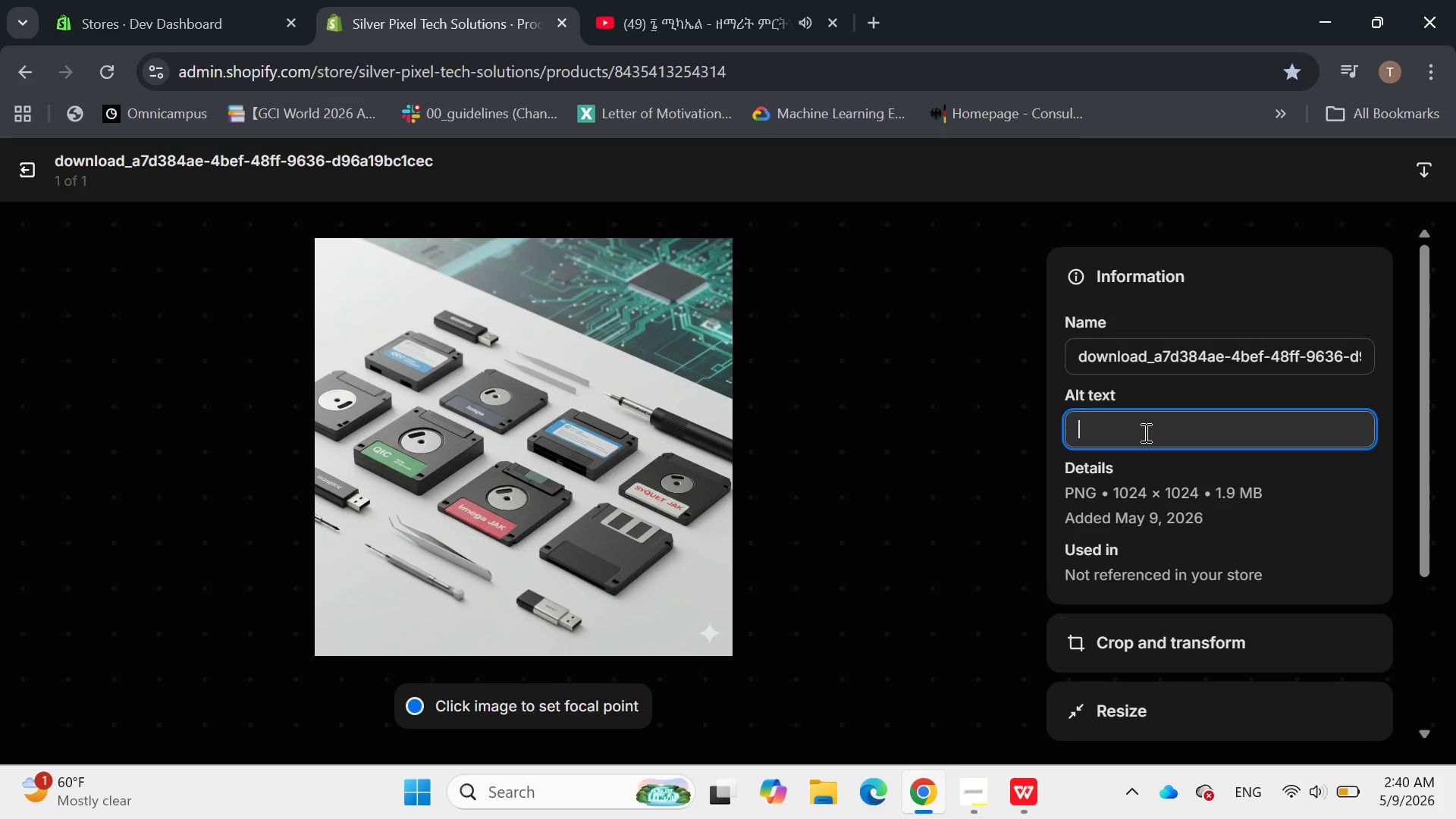 
type(A syquest )
 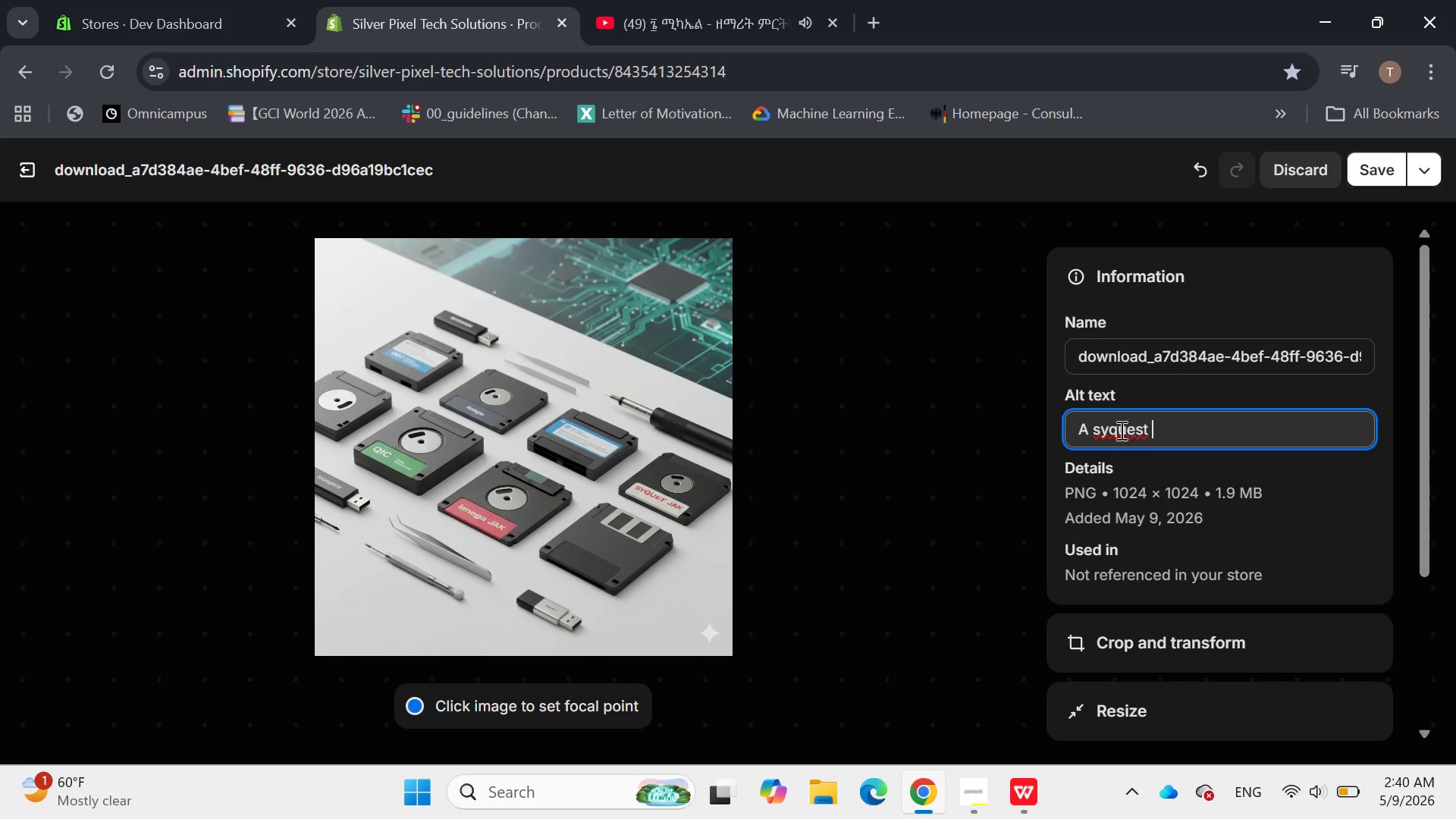 
left_click([1114, 430])
 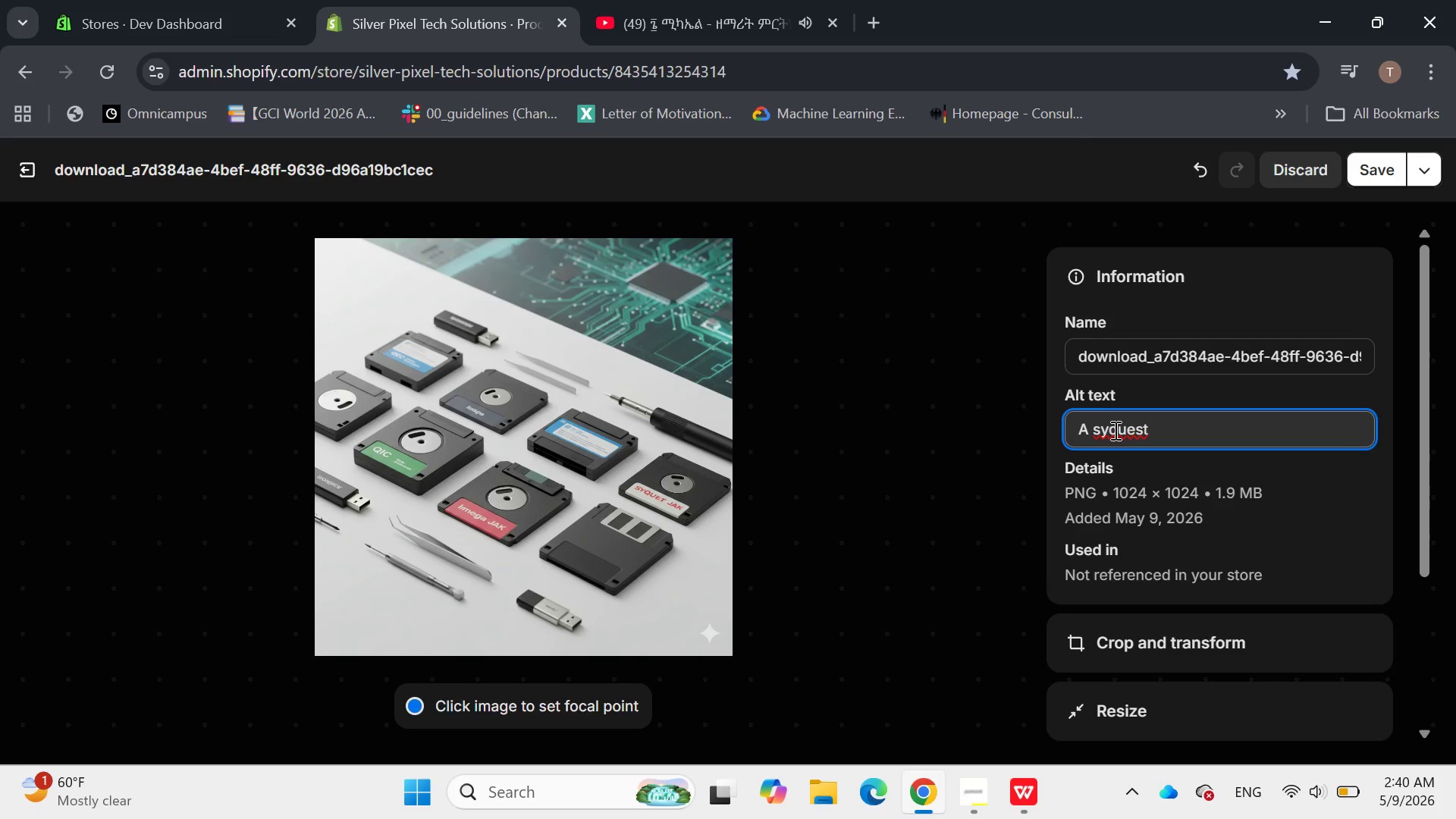 
key(Backspace)
 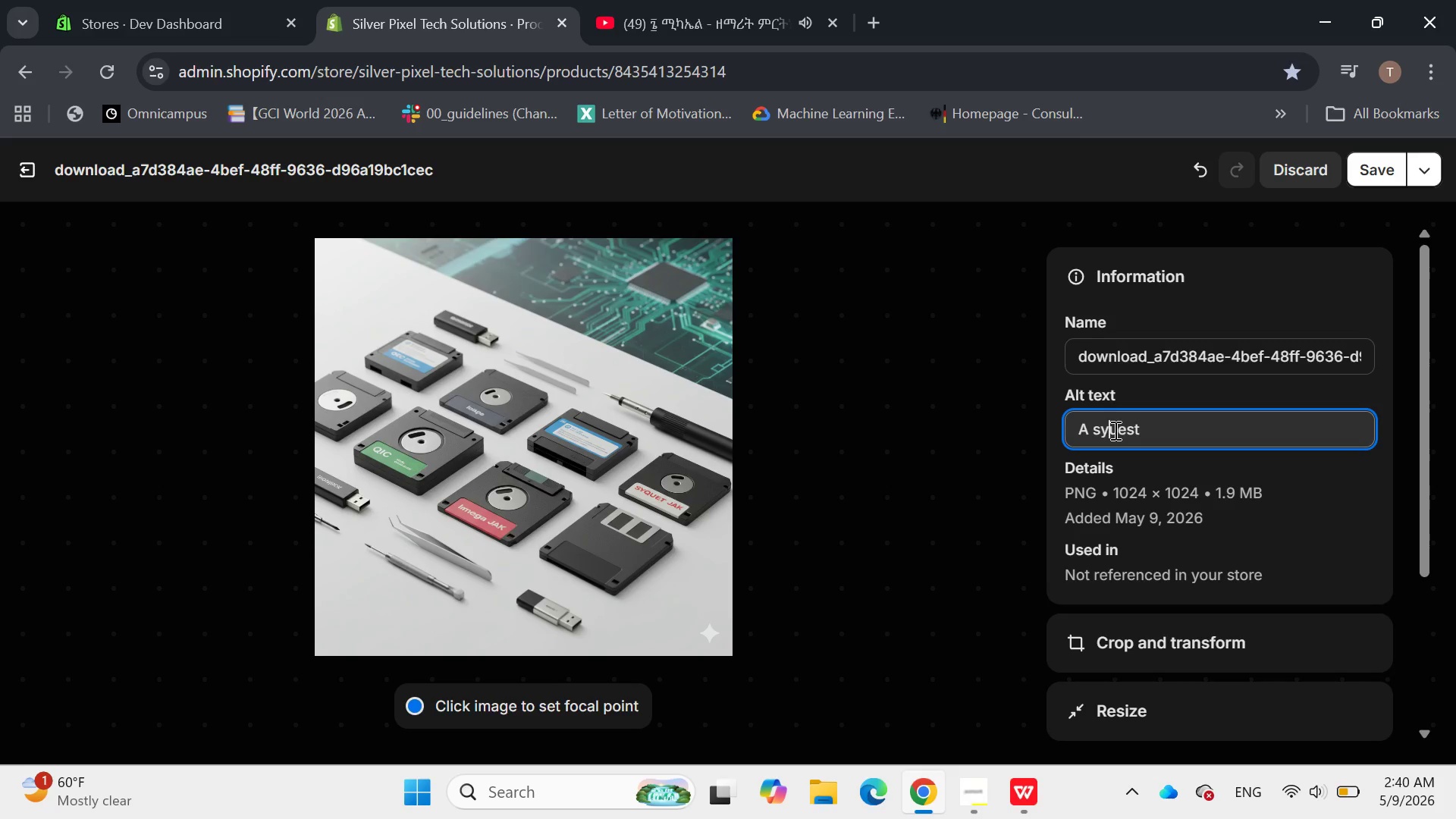 
key(Shift+Q)
 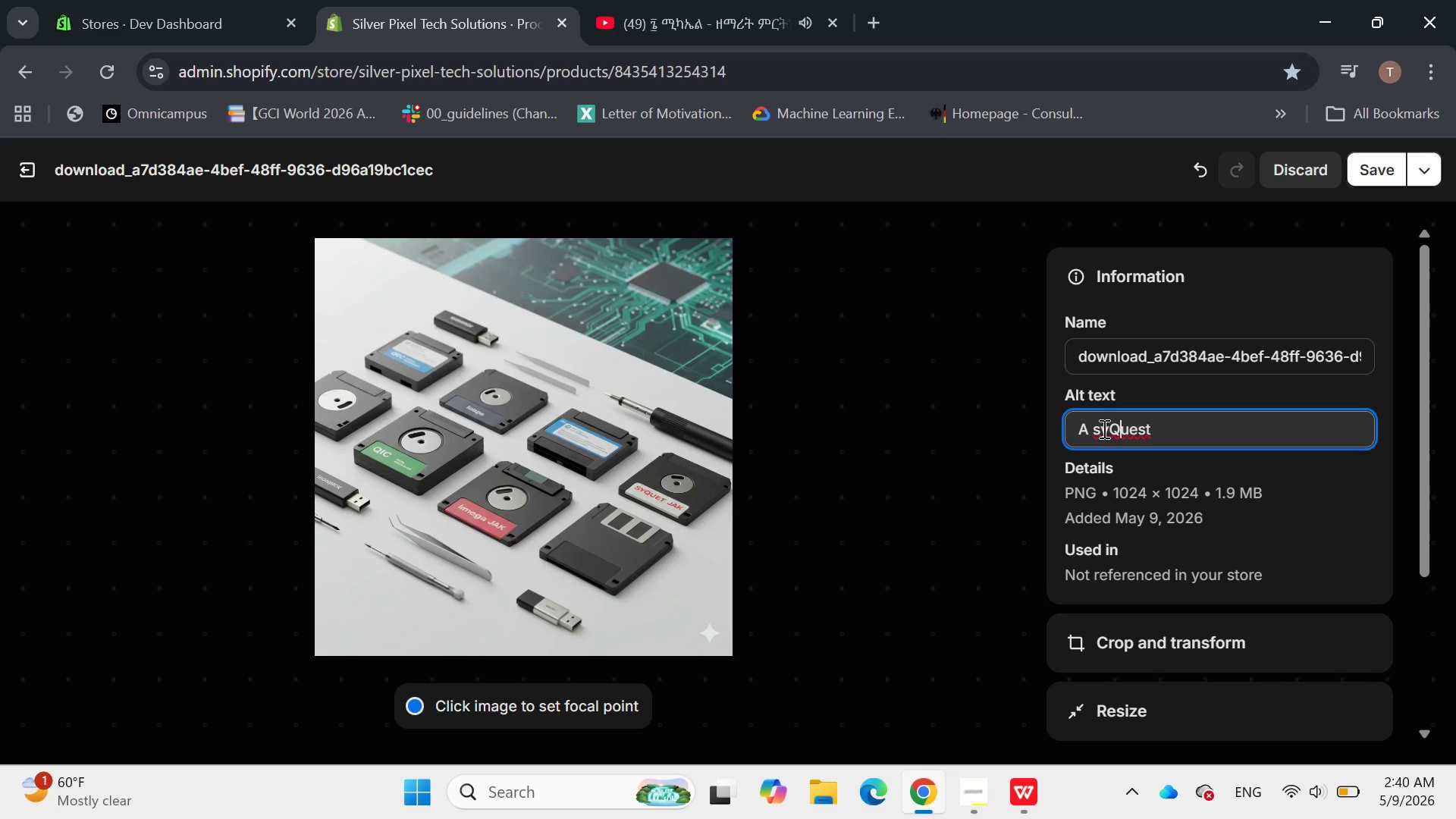 
left_click([1102, 428])
 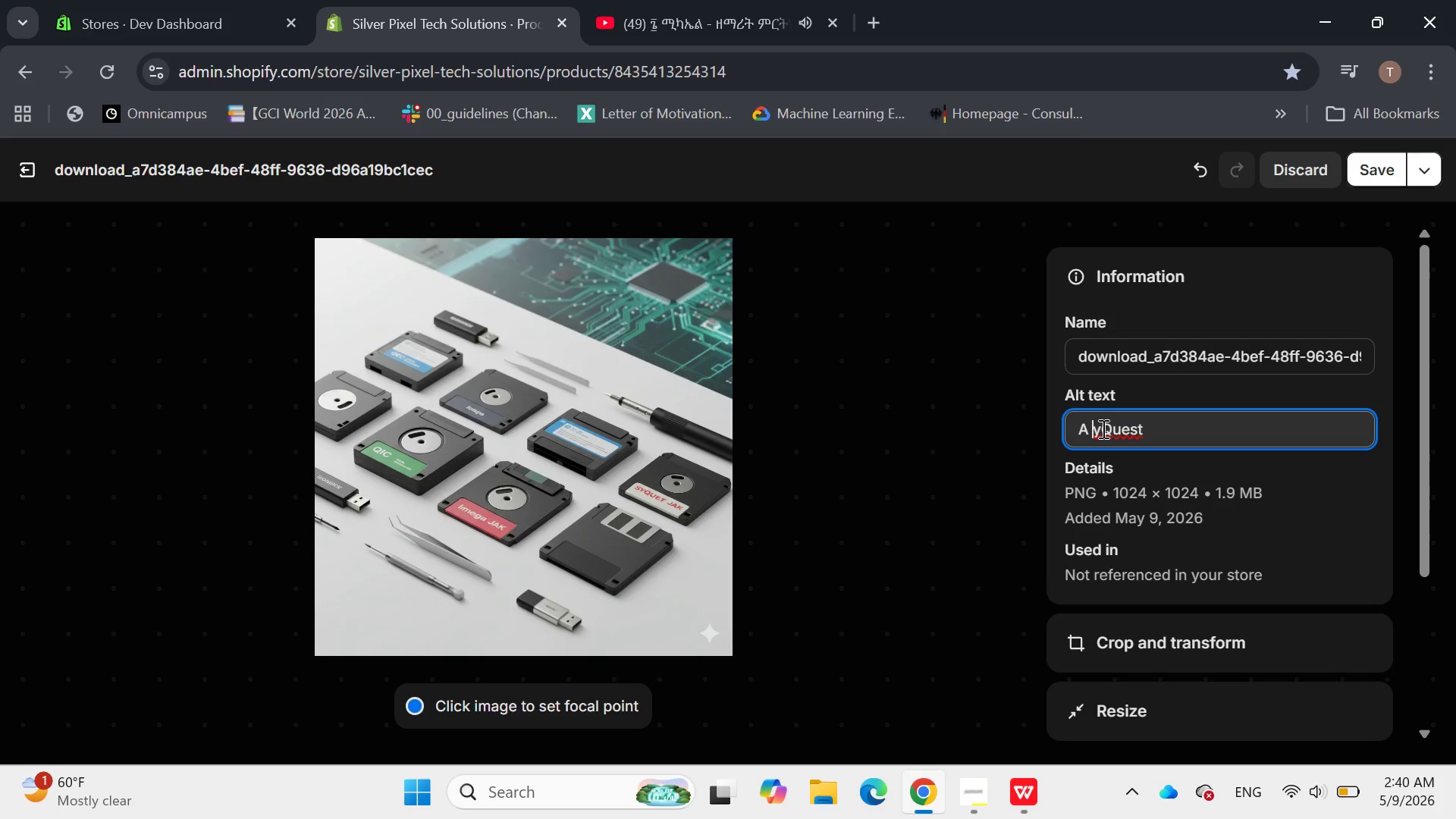 
key(Backspace)
 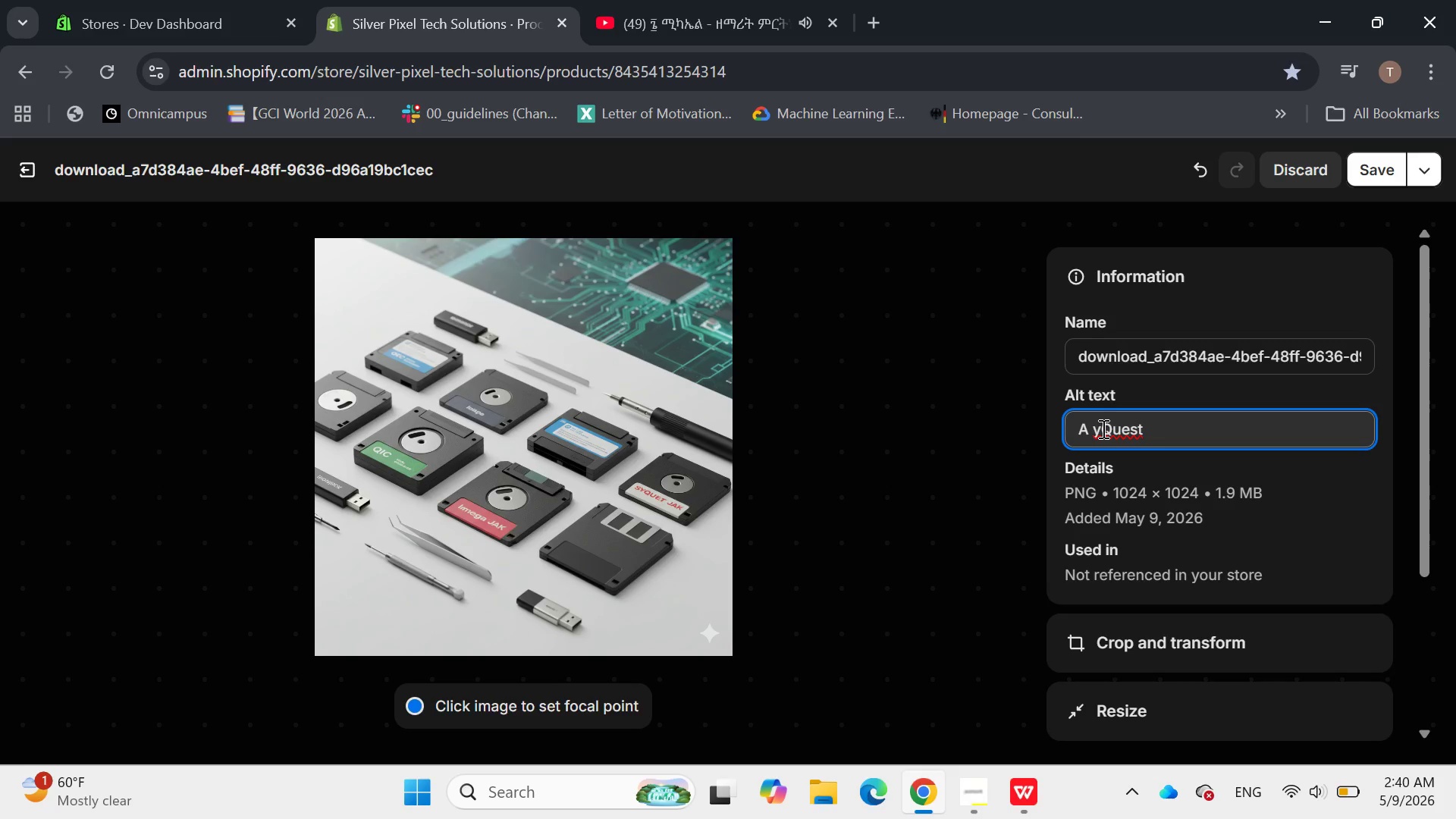 
key(Shift+S)
 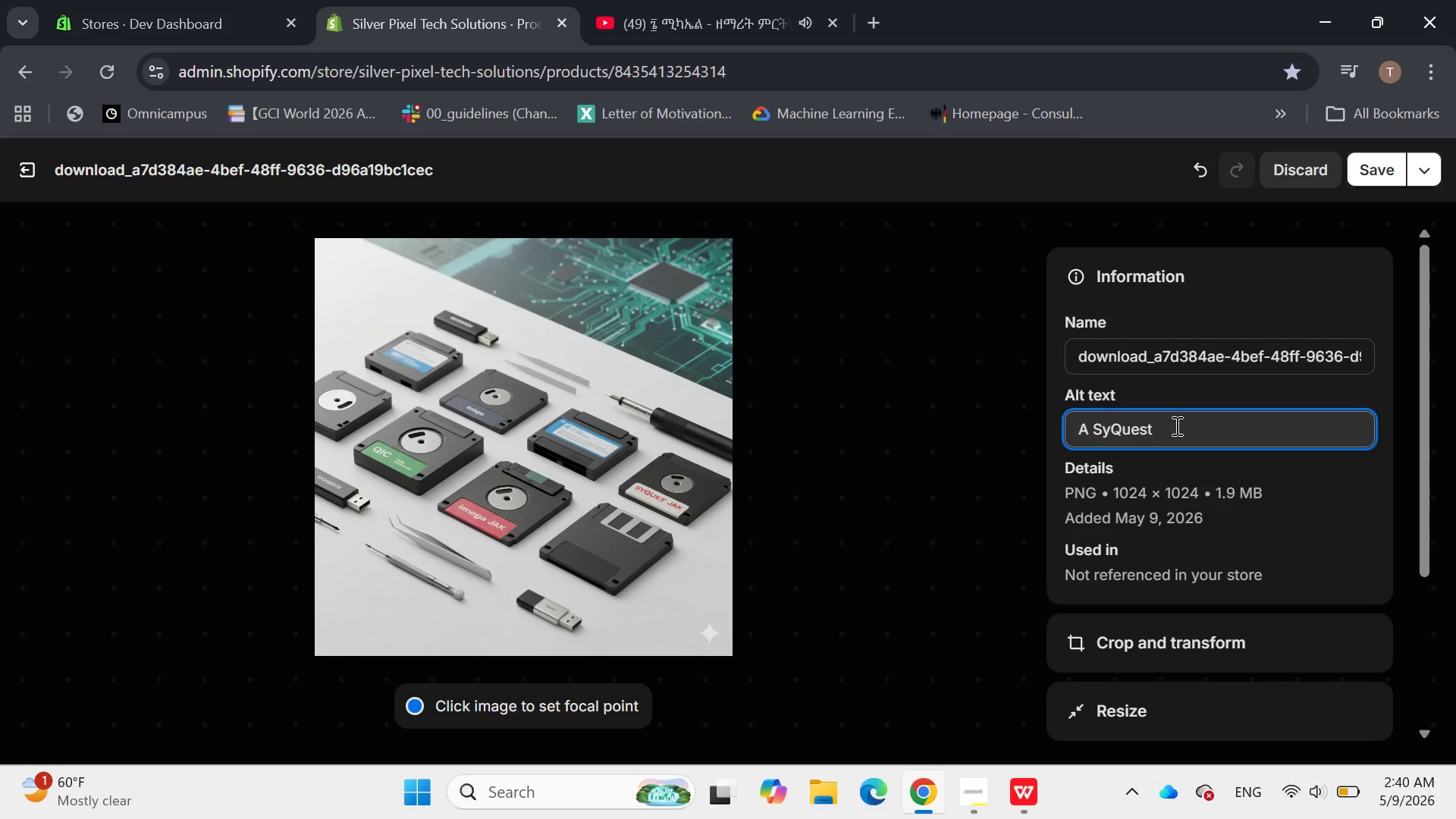 
left_click([1177, 425])
 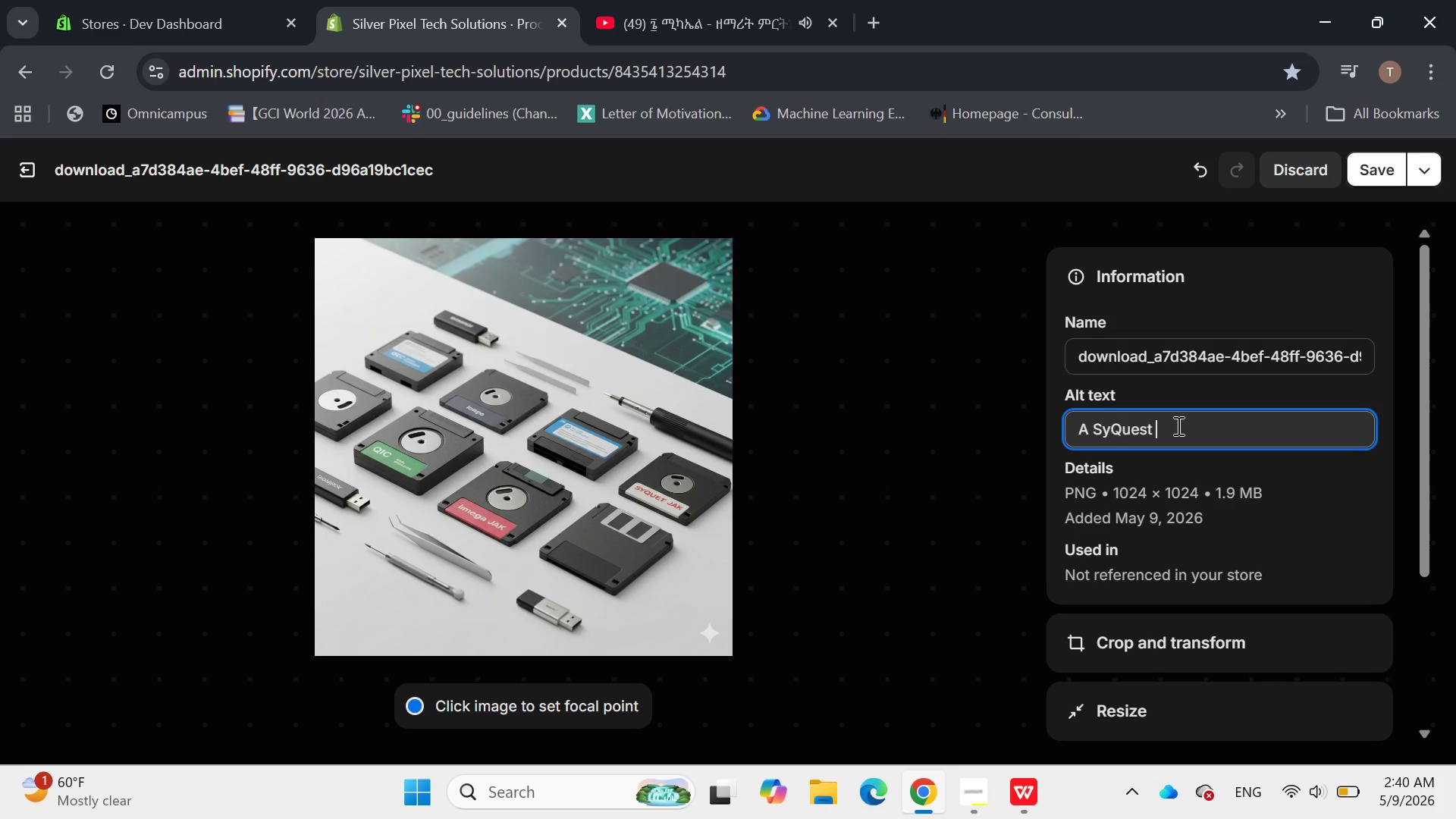 
type(44MB )
 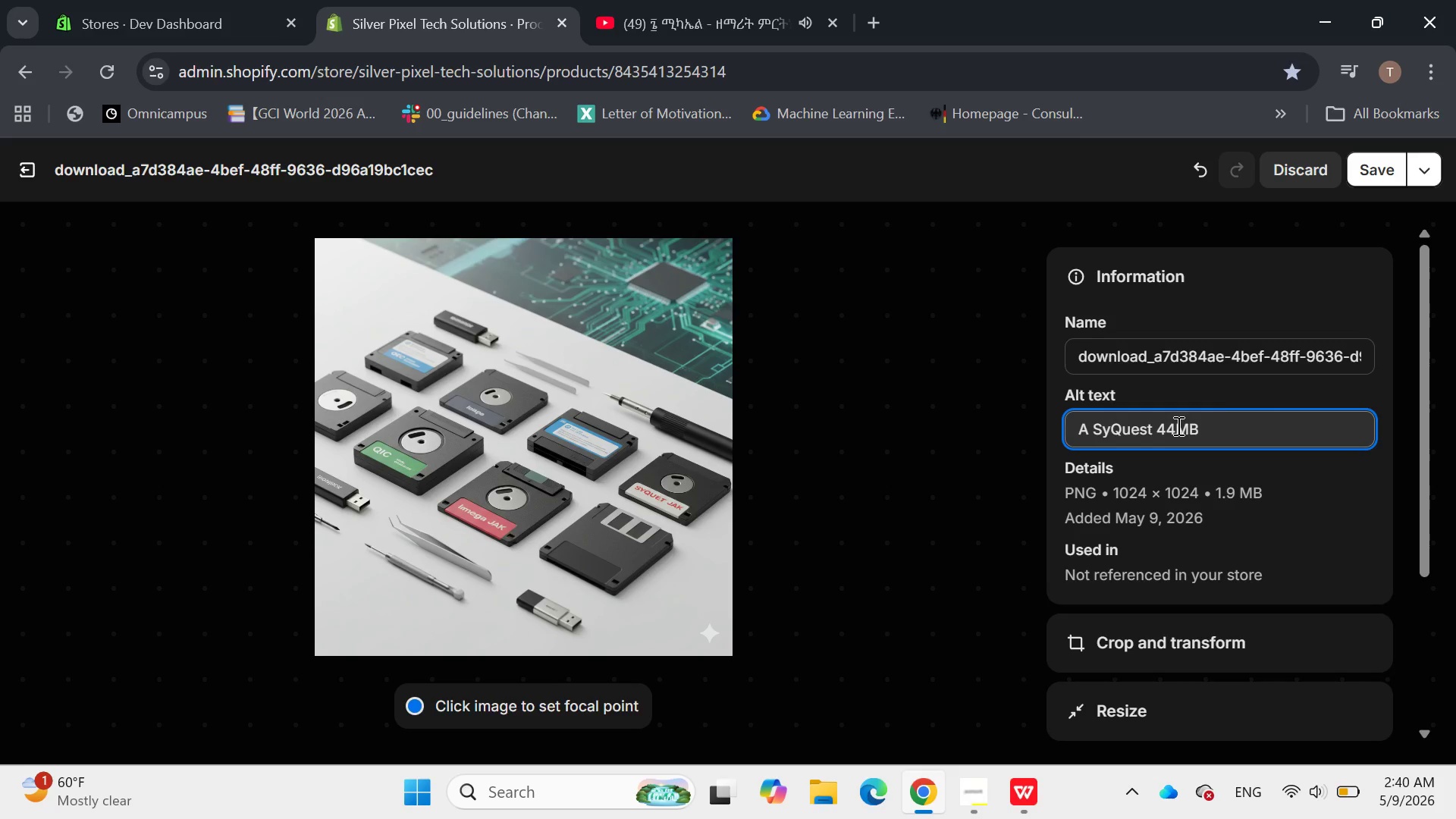 
type(cartridge placed next to an older Mac)
 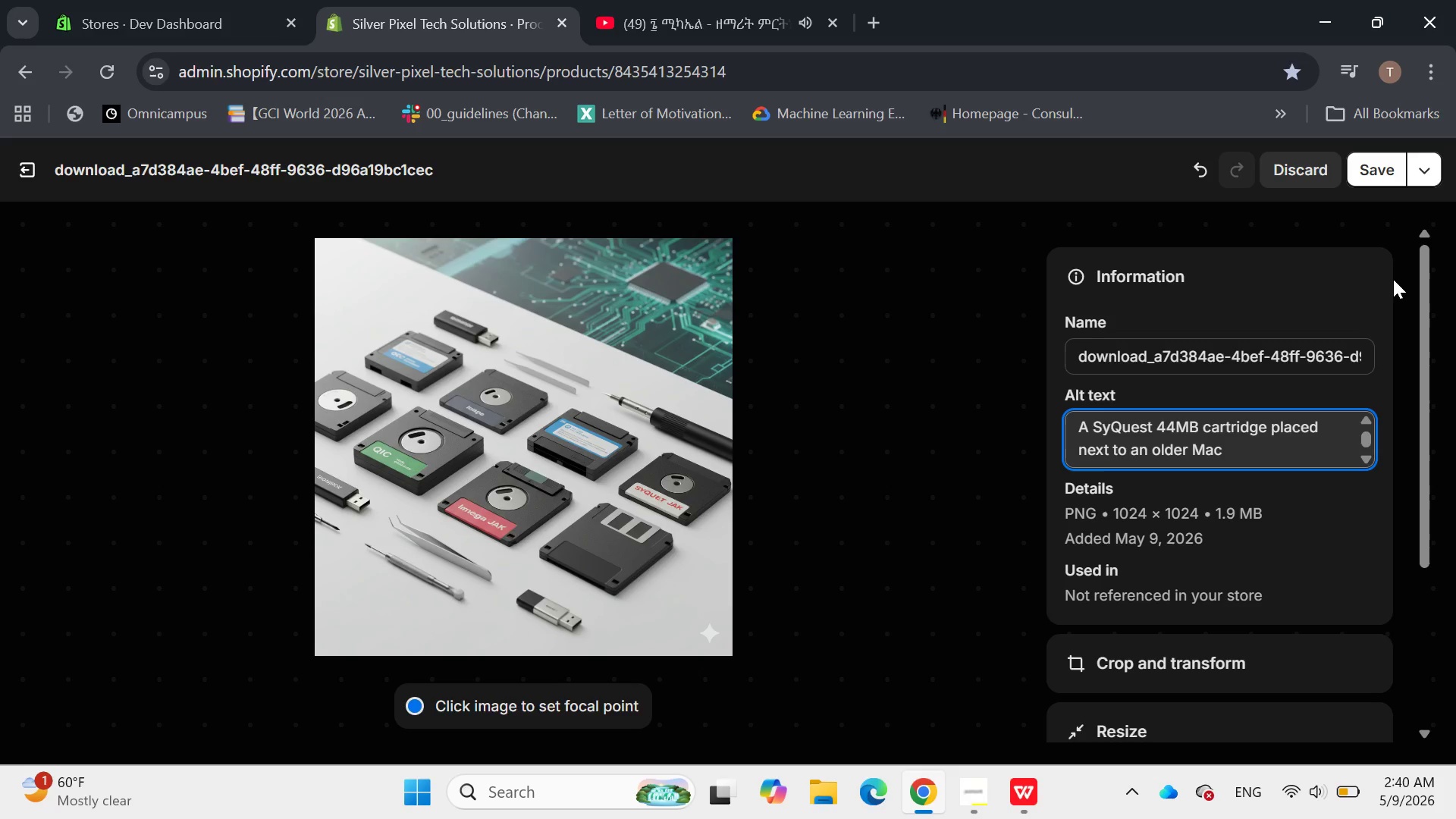 
hold_key(key=I, duration=9.72)
 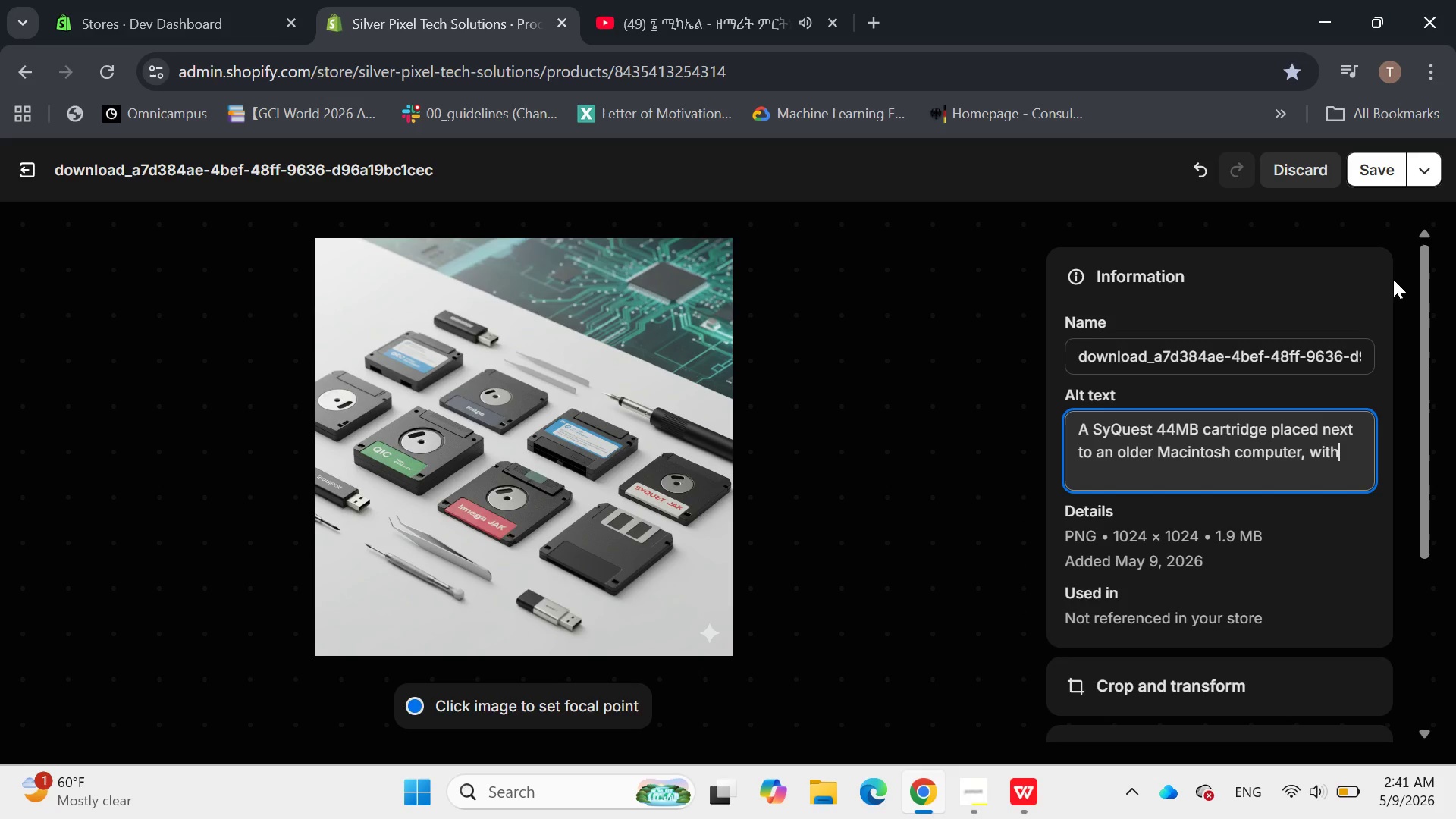 
type(tsh cmputer, wth data beig)
key(Backspace)
key(Backspace)
type(ng transferred to a contemporary laptop)
 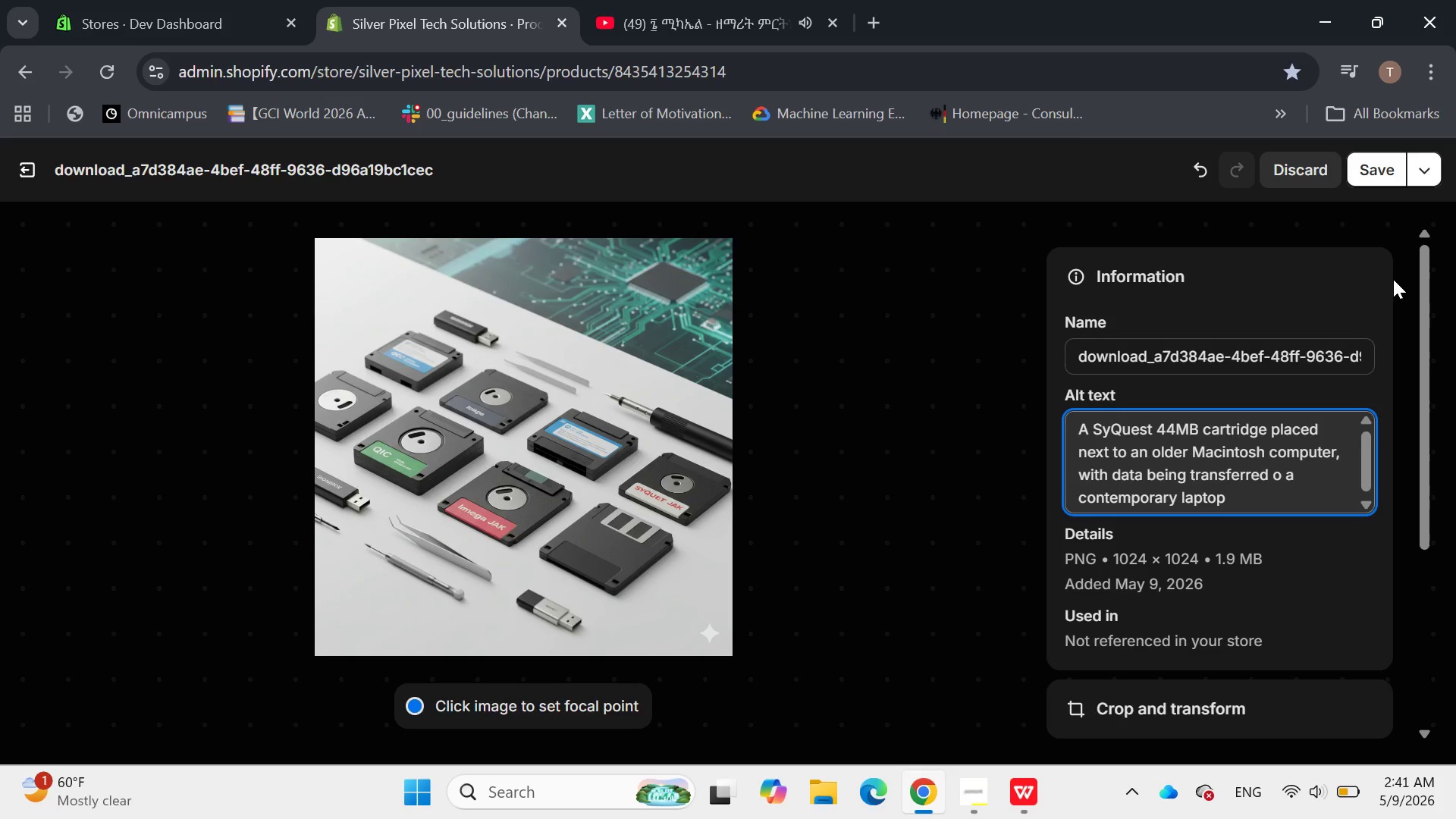 
left_click([1285, 472])
 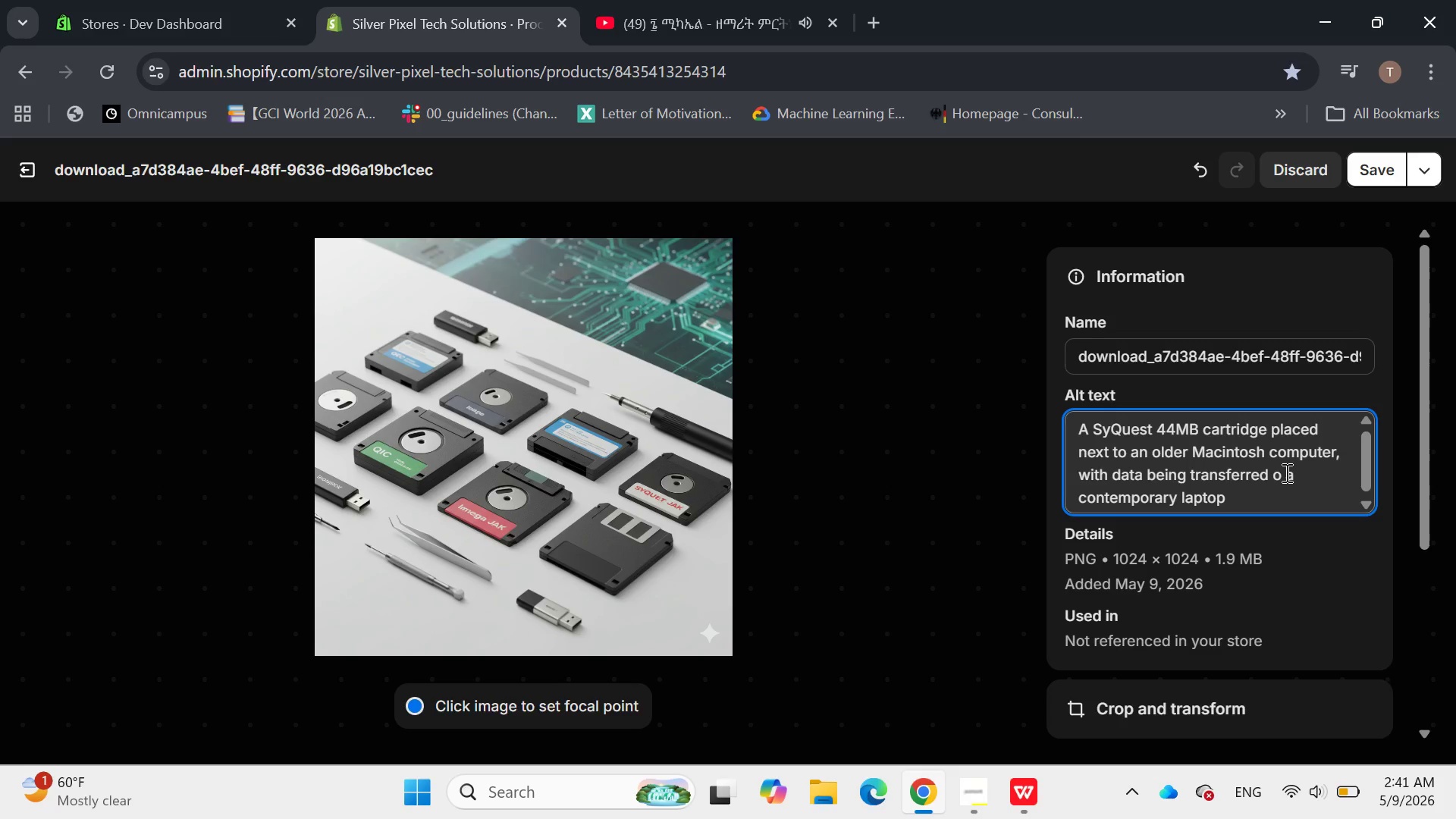 
key(ArrowLeft)
 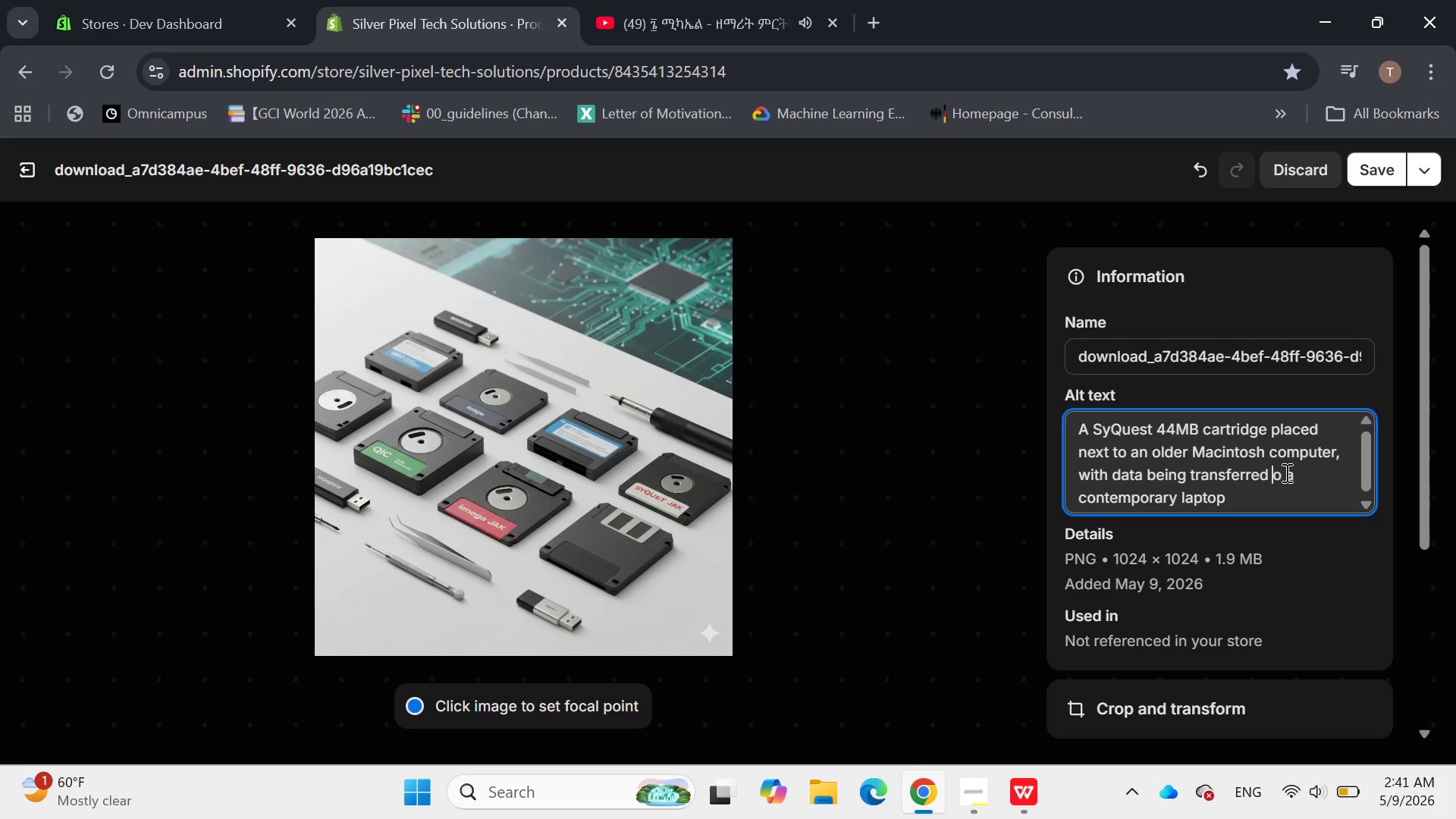 
key(ArrowLeft)
 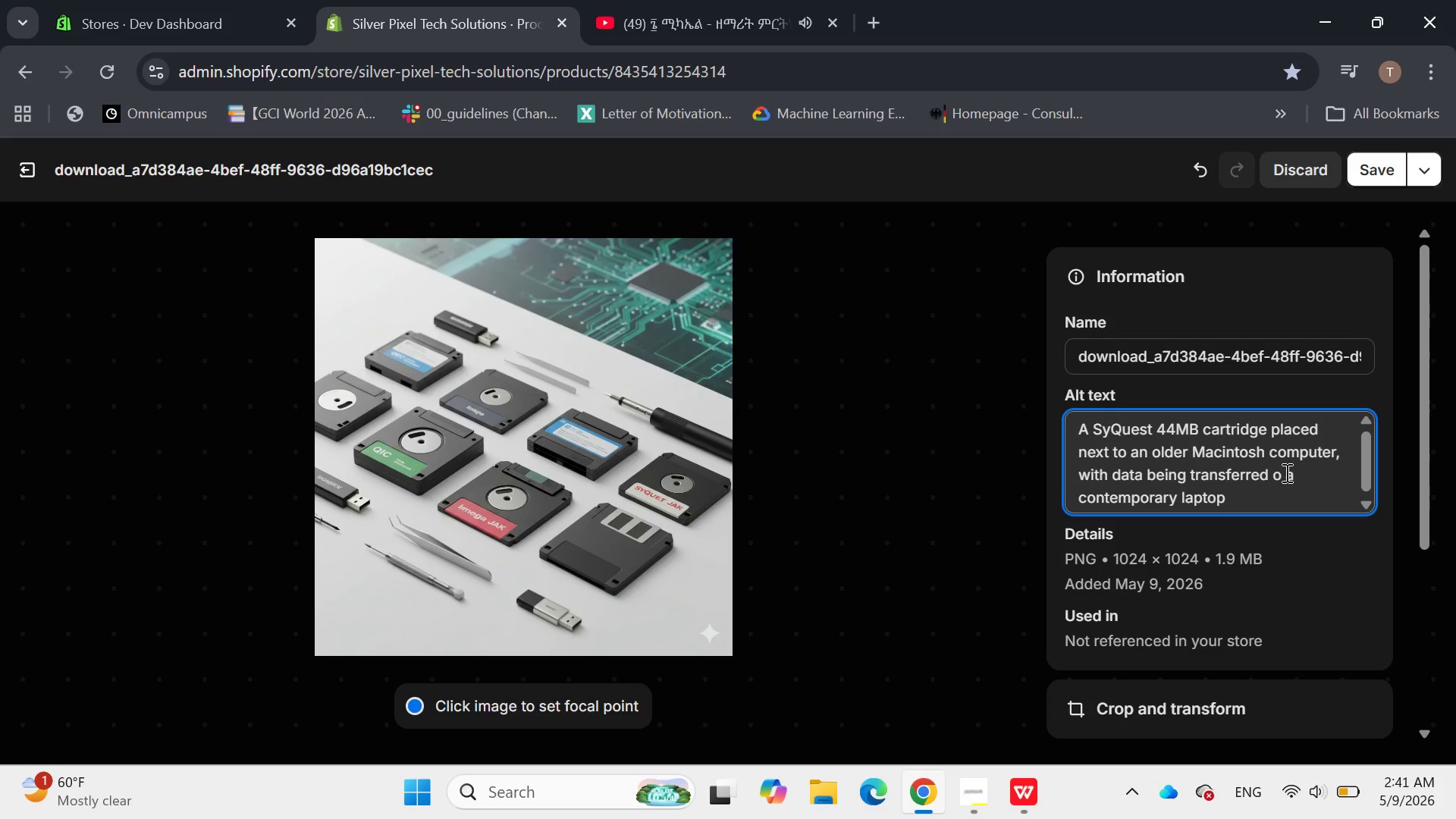 
key(T)
 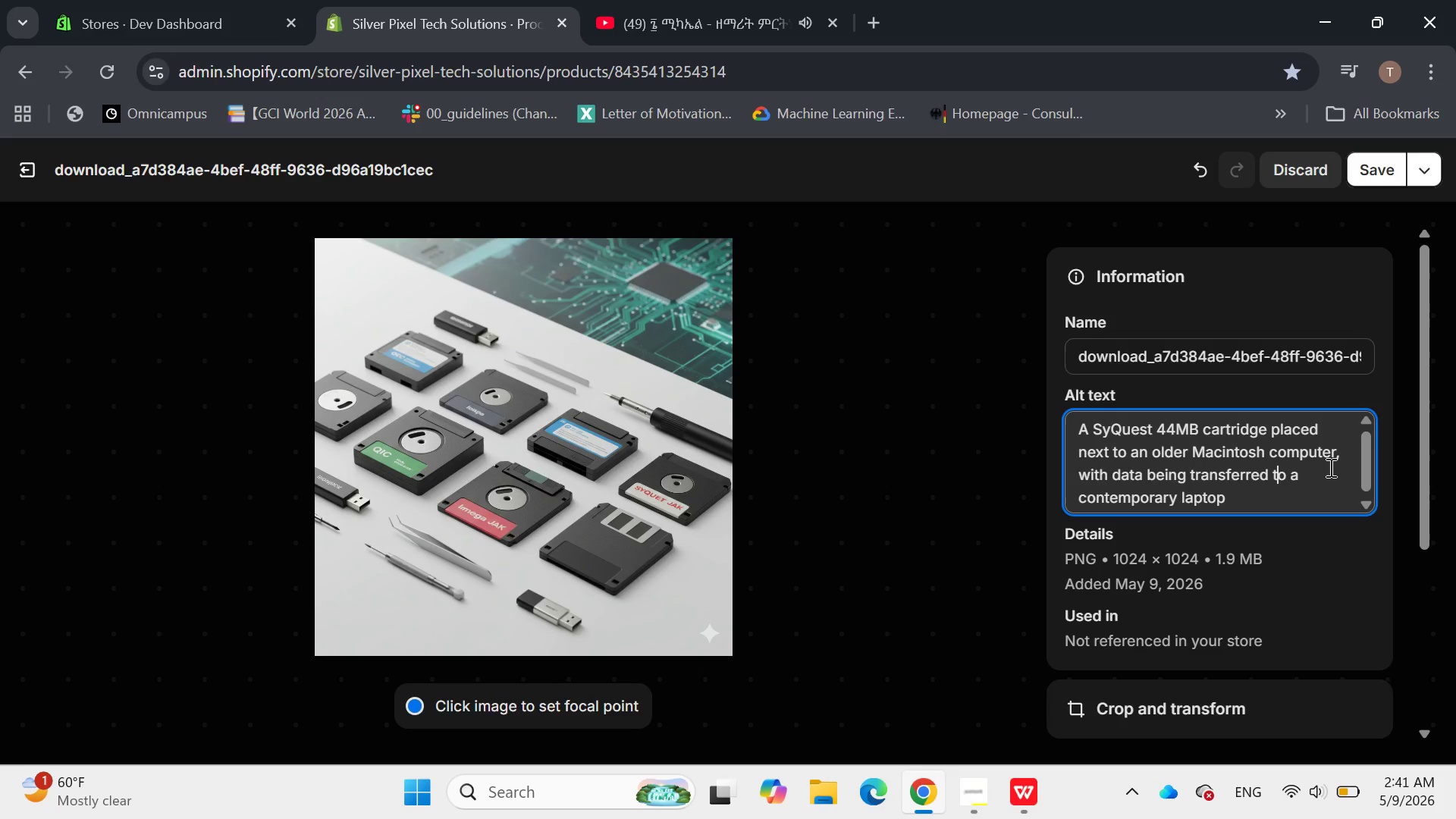 
hold_key(key=ArrowRight, duration=0.88)
 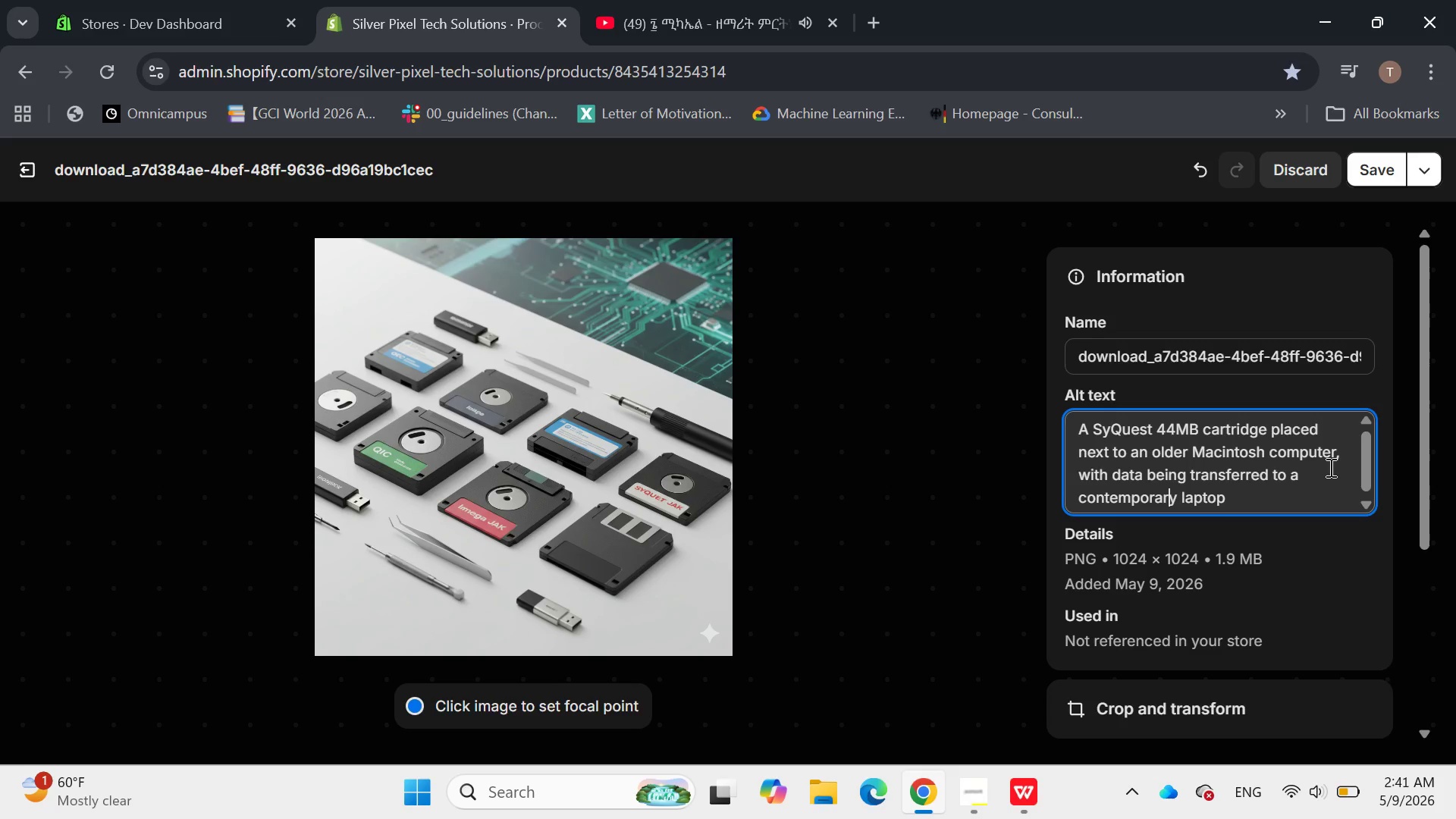 
hold_key(key=ArrowRight, duration=1.0)
 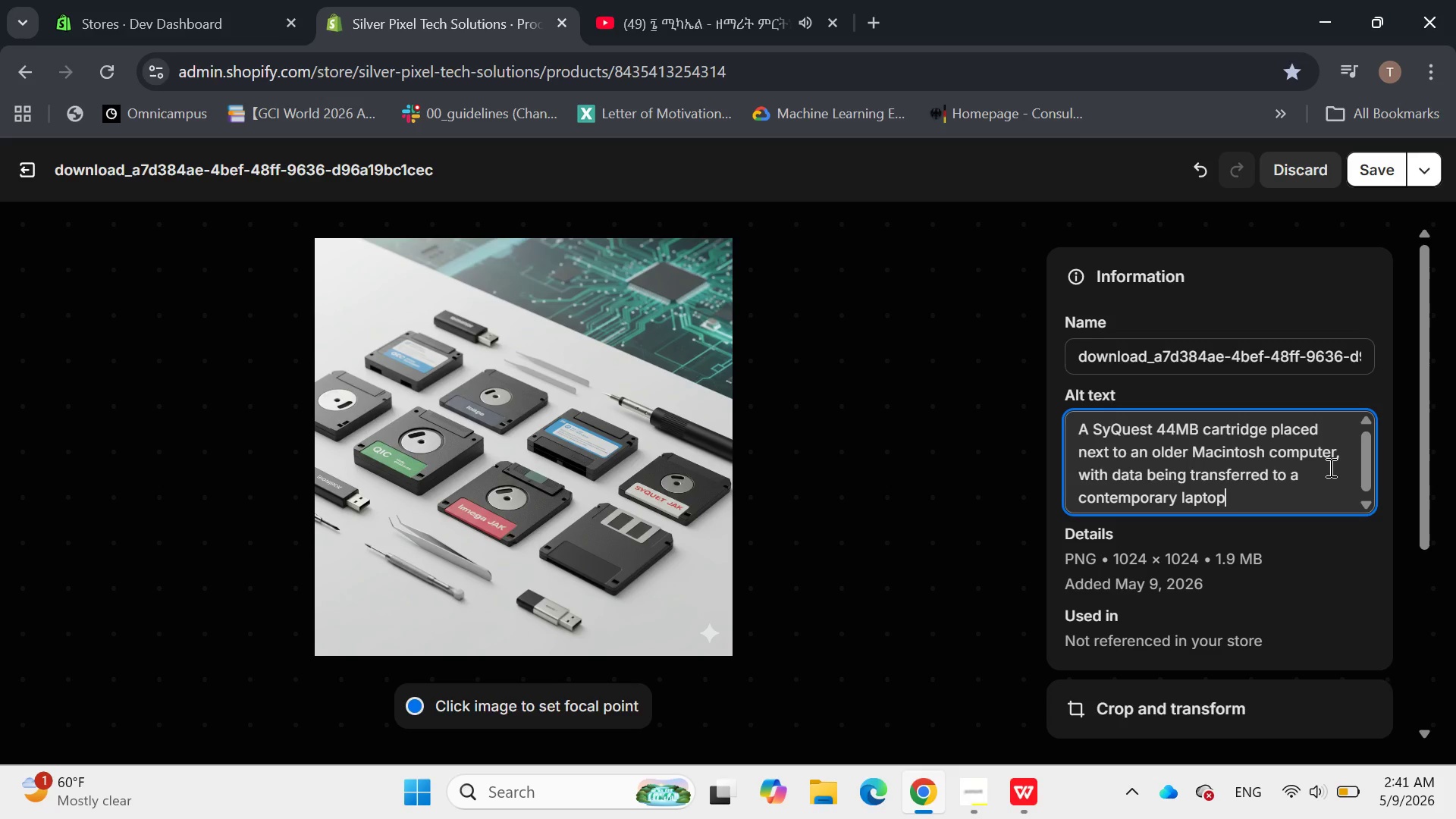 
key(Period)
 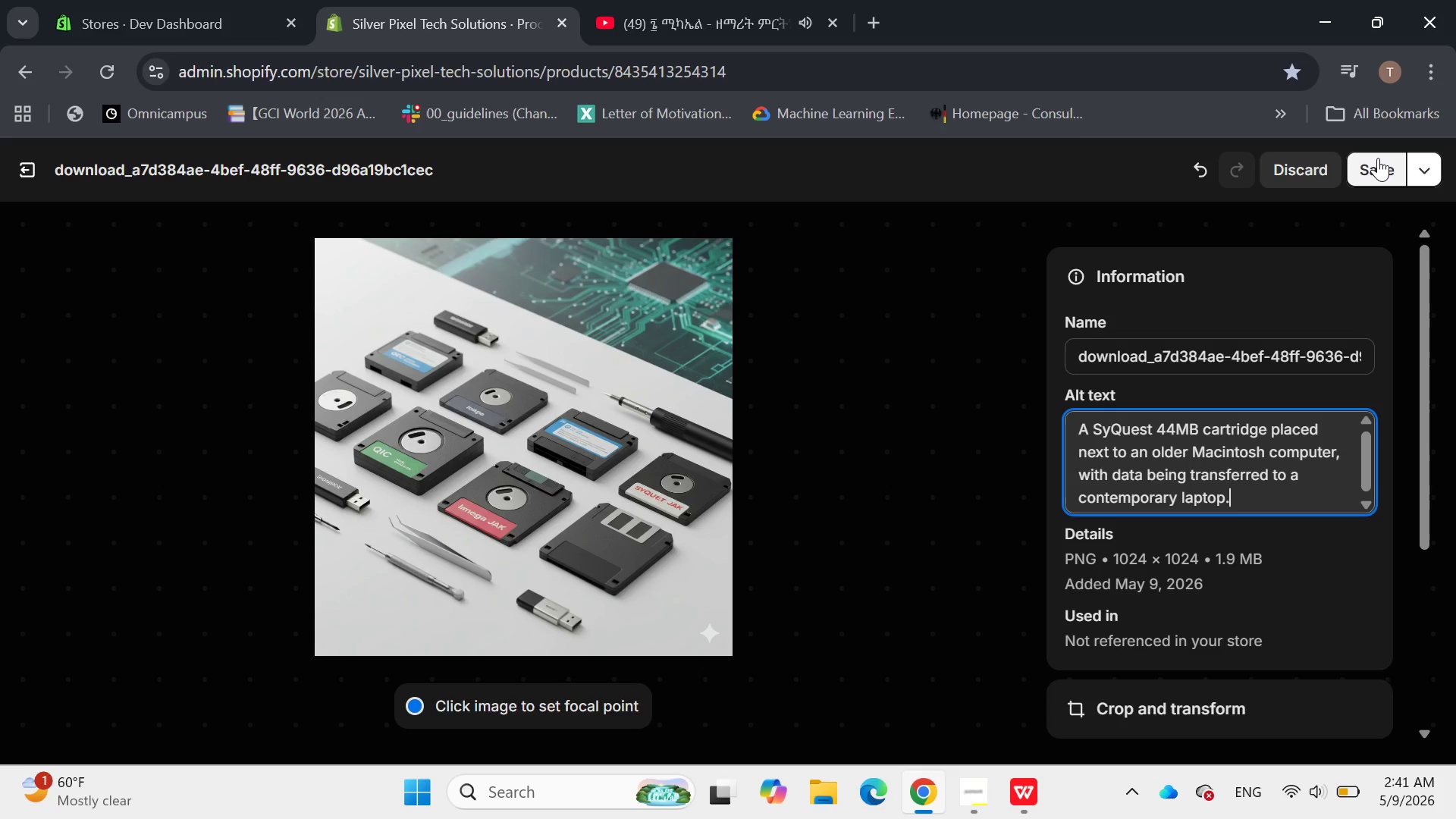 
left_click([1378, 158])
 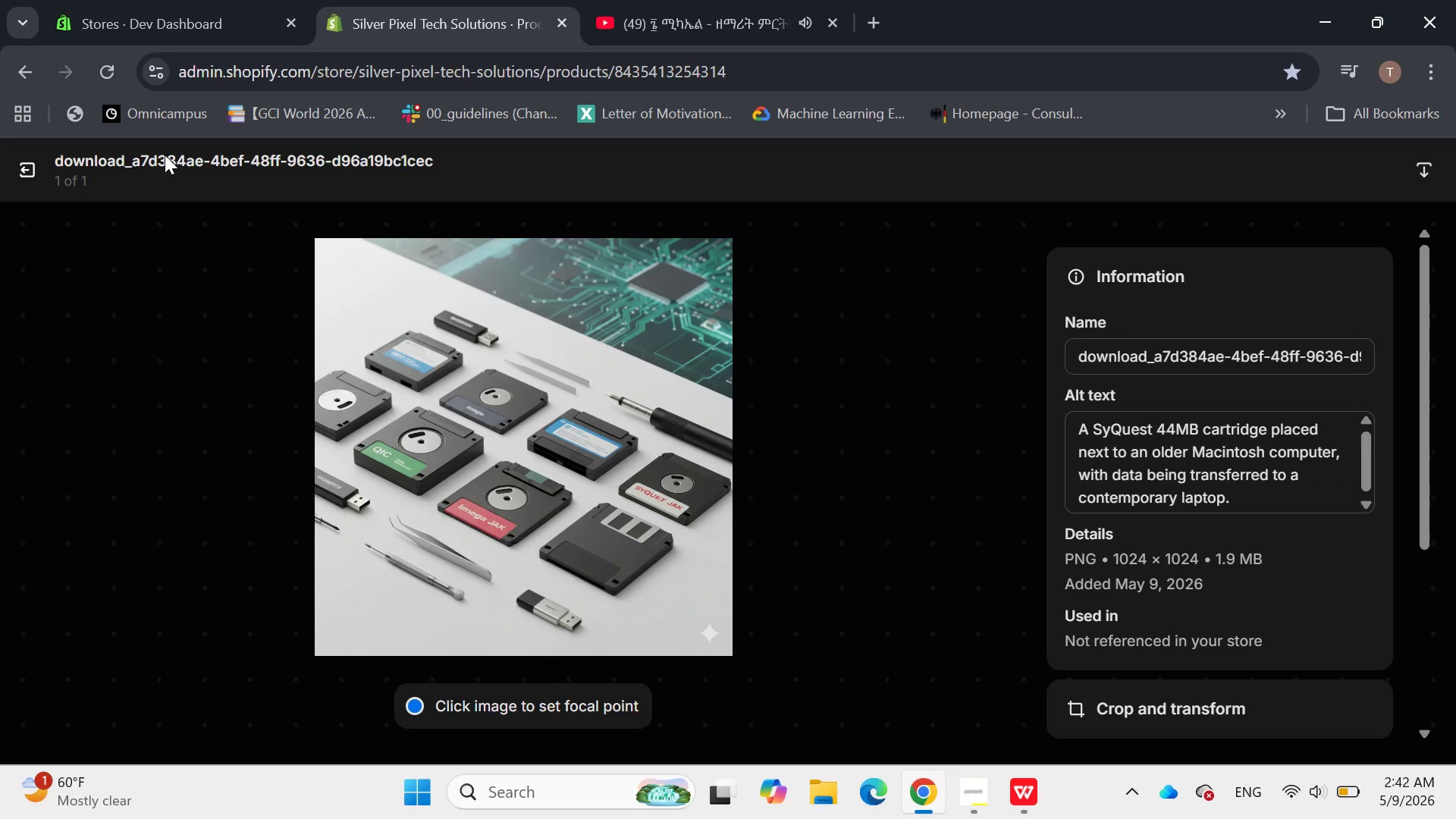 
wait(5.36)
 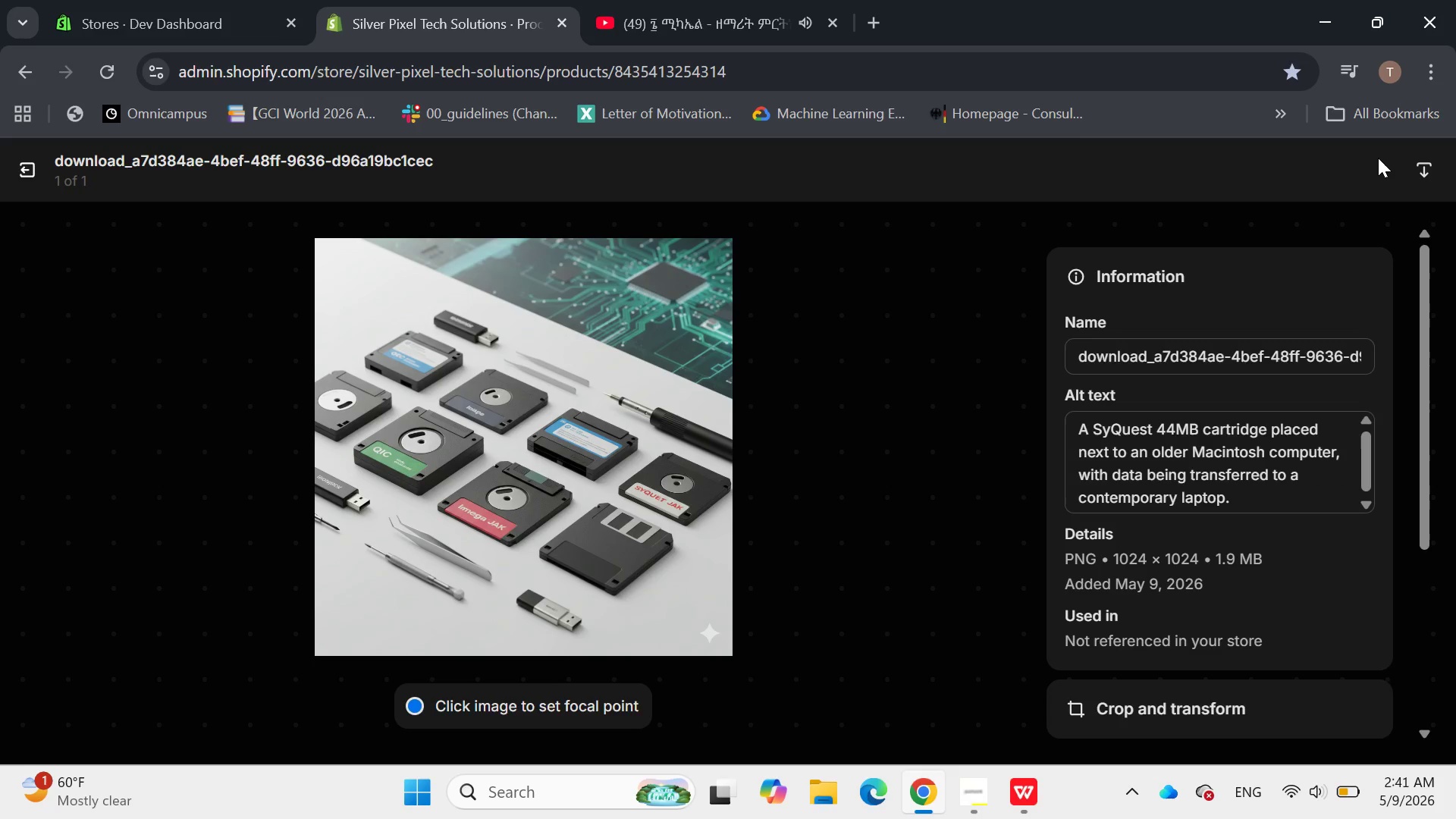 
left_click([20, 163])
 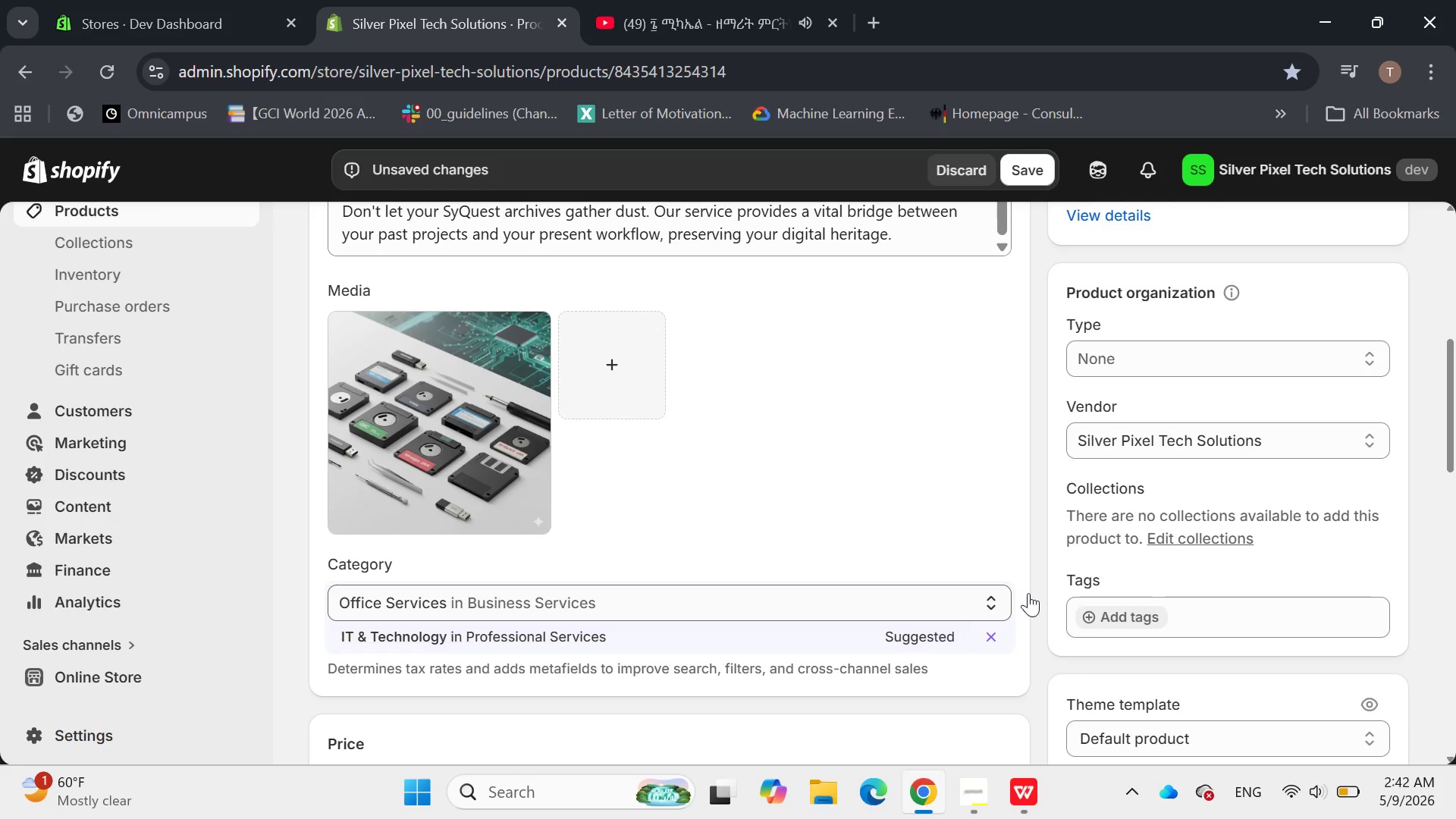 
left_click([1127, 612])
 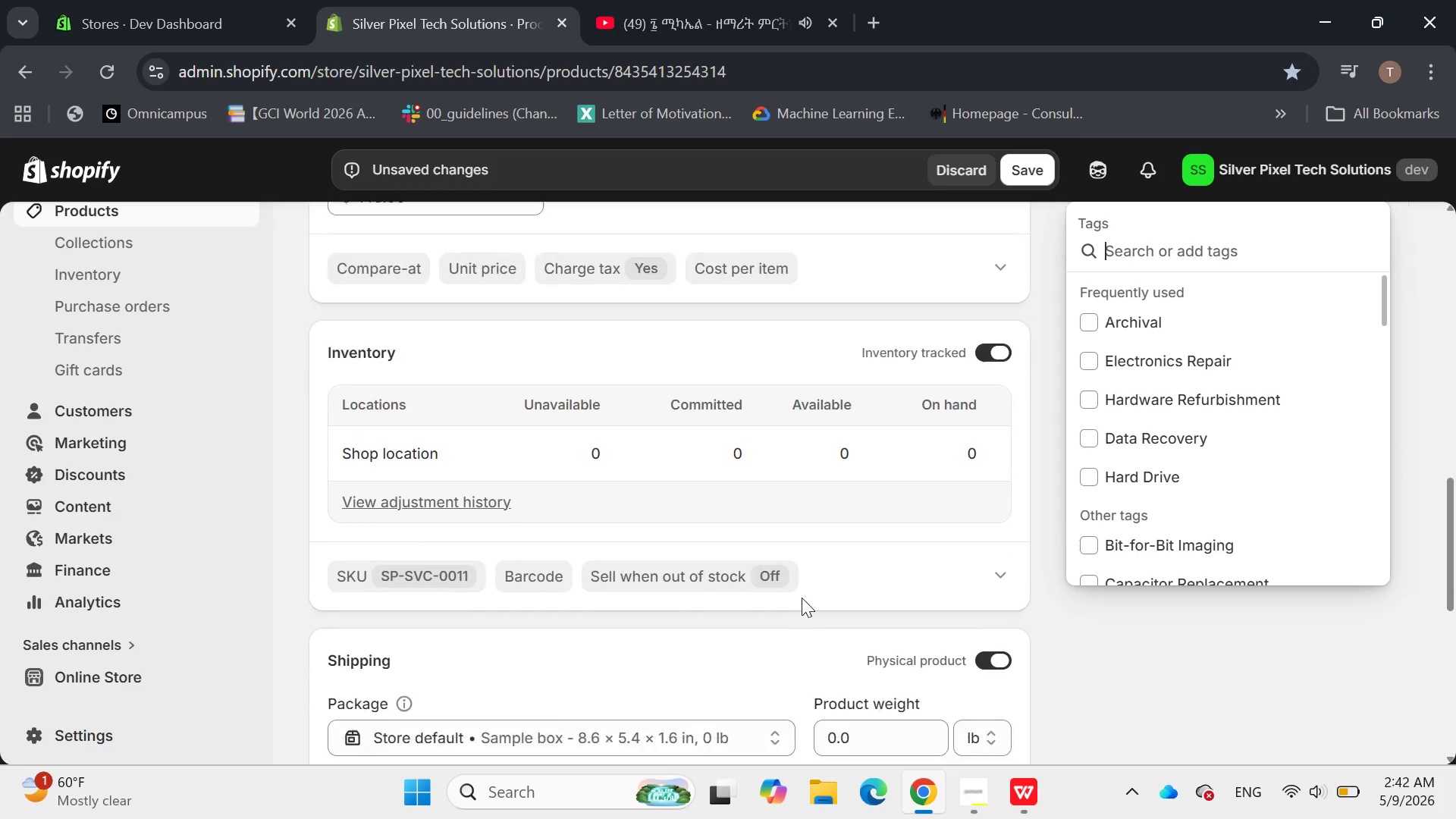 
wait(9.75)
 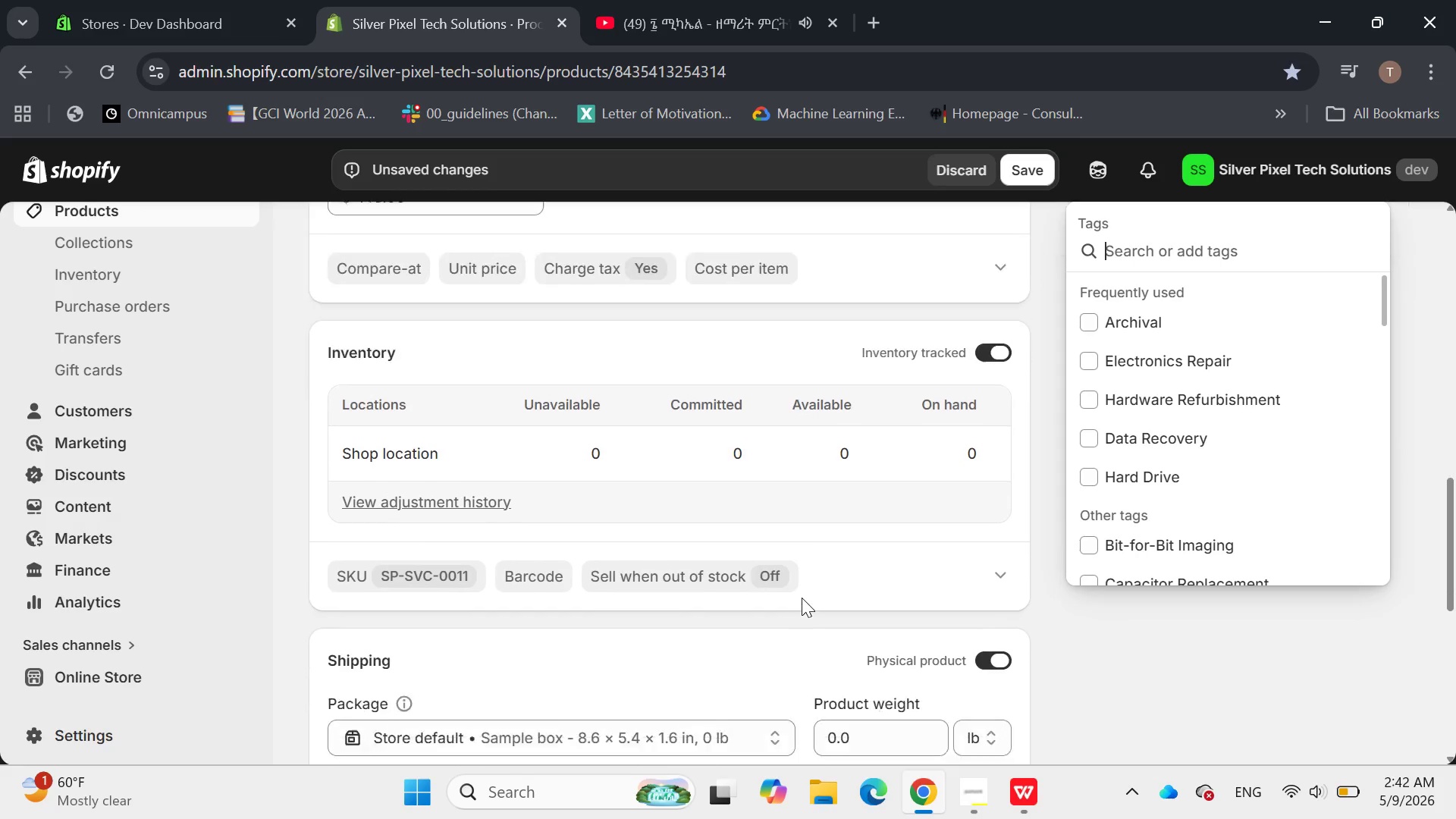 
left_click([1313, 359])
 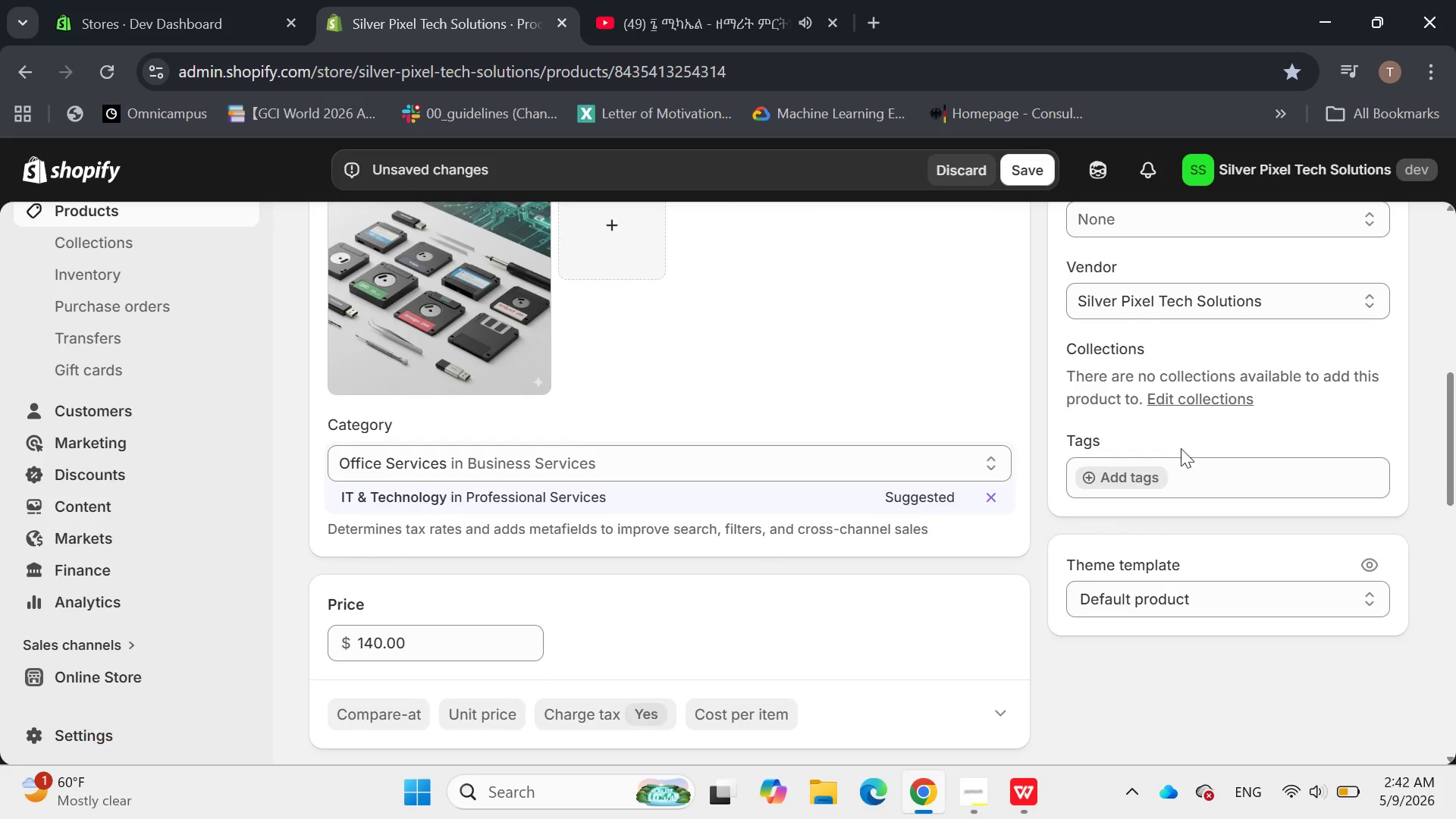 
left_click([1137, 482])
 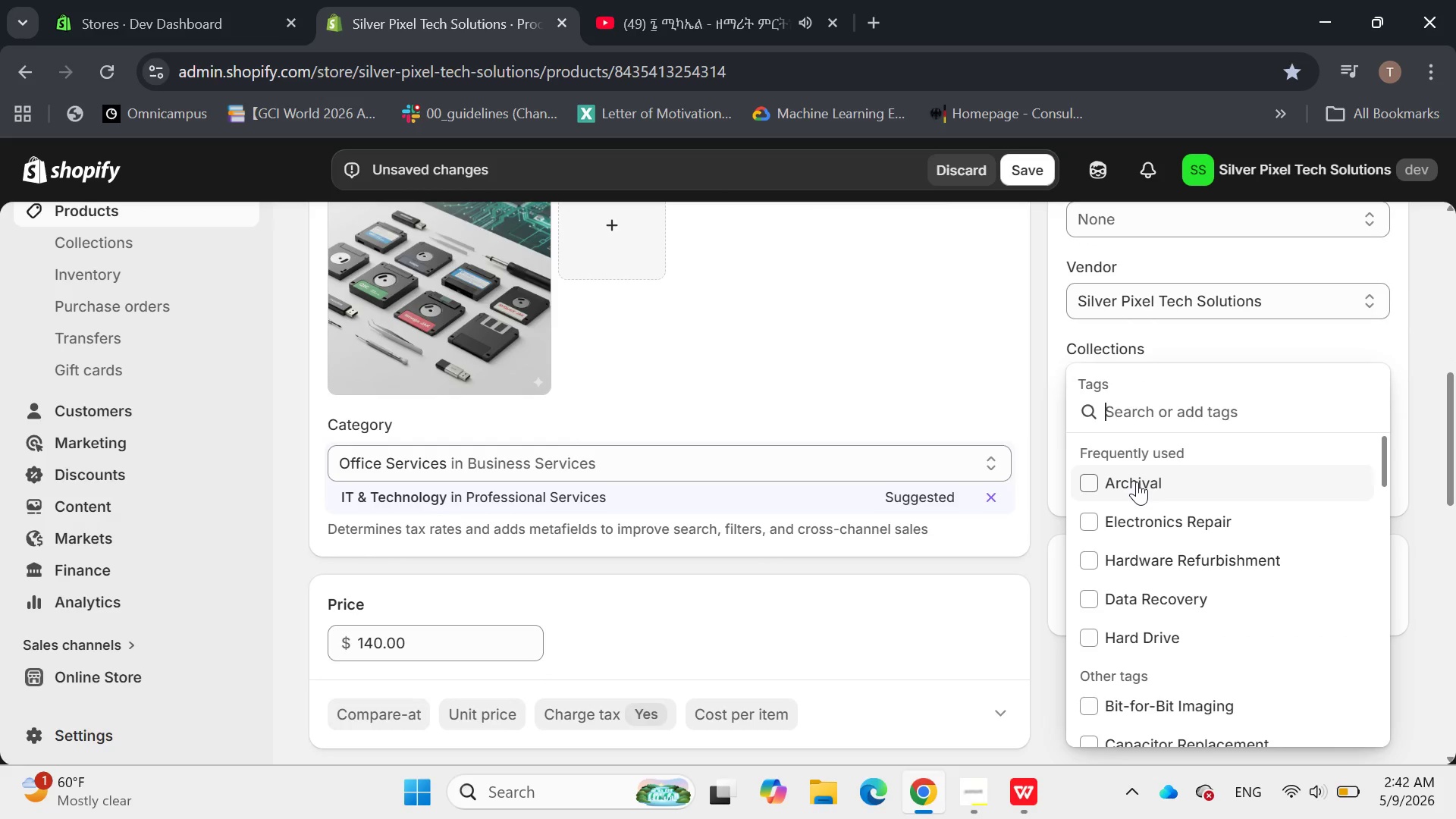 
type(Data)
 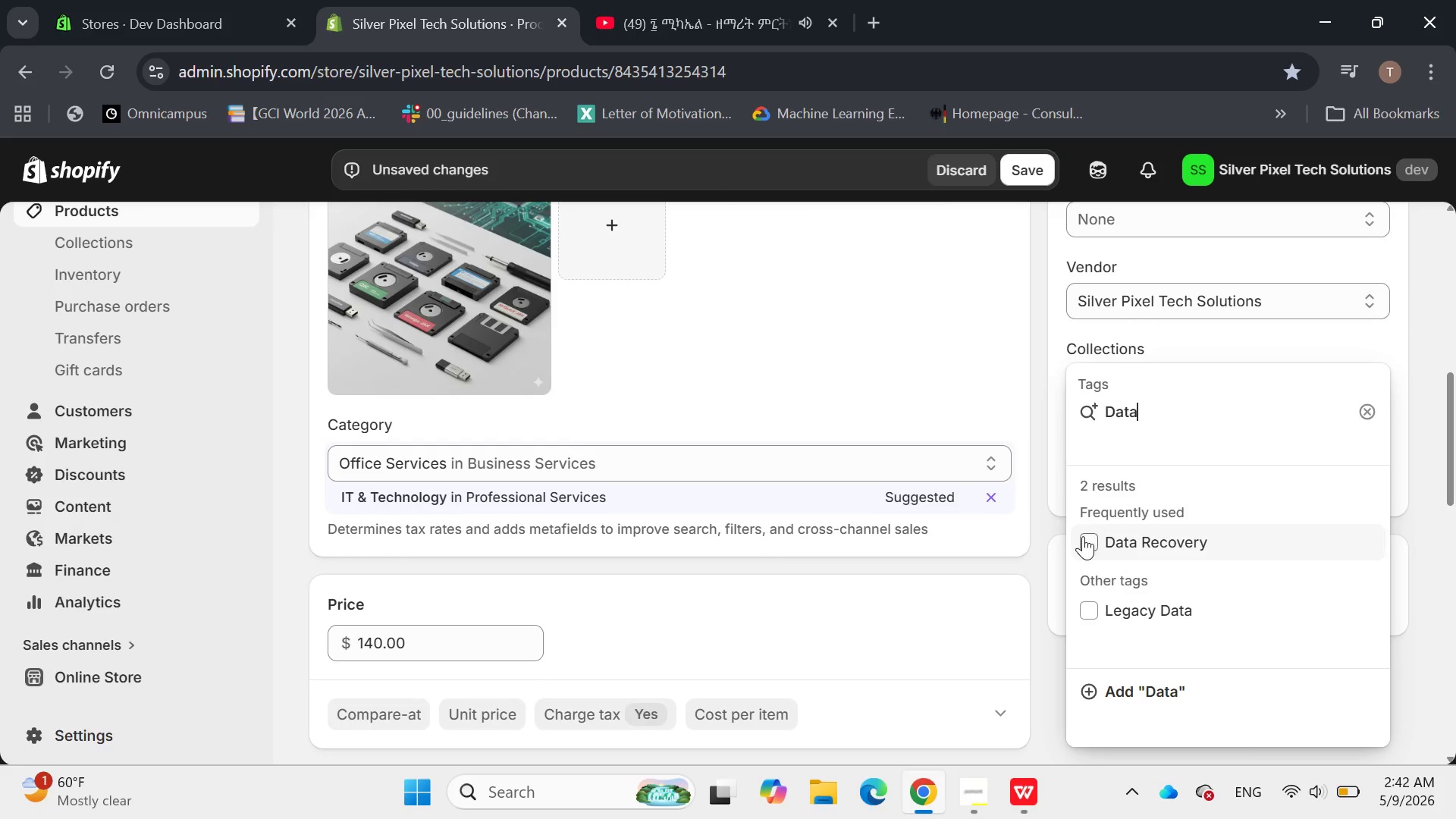 
left_click([1090, 540])
 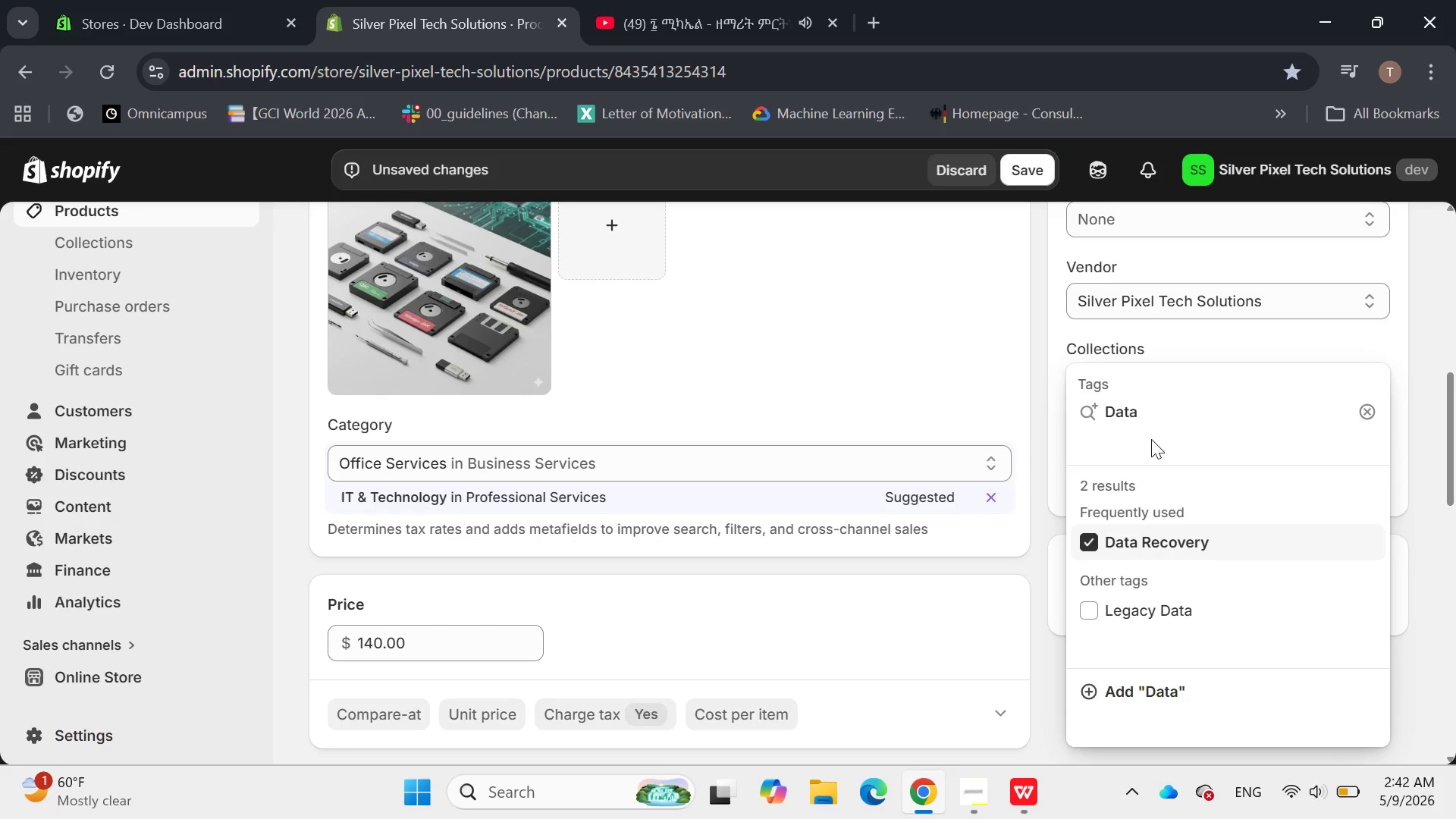 
left_click([1167, 406])
 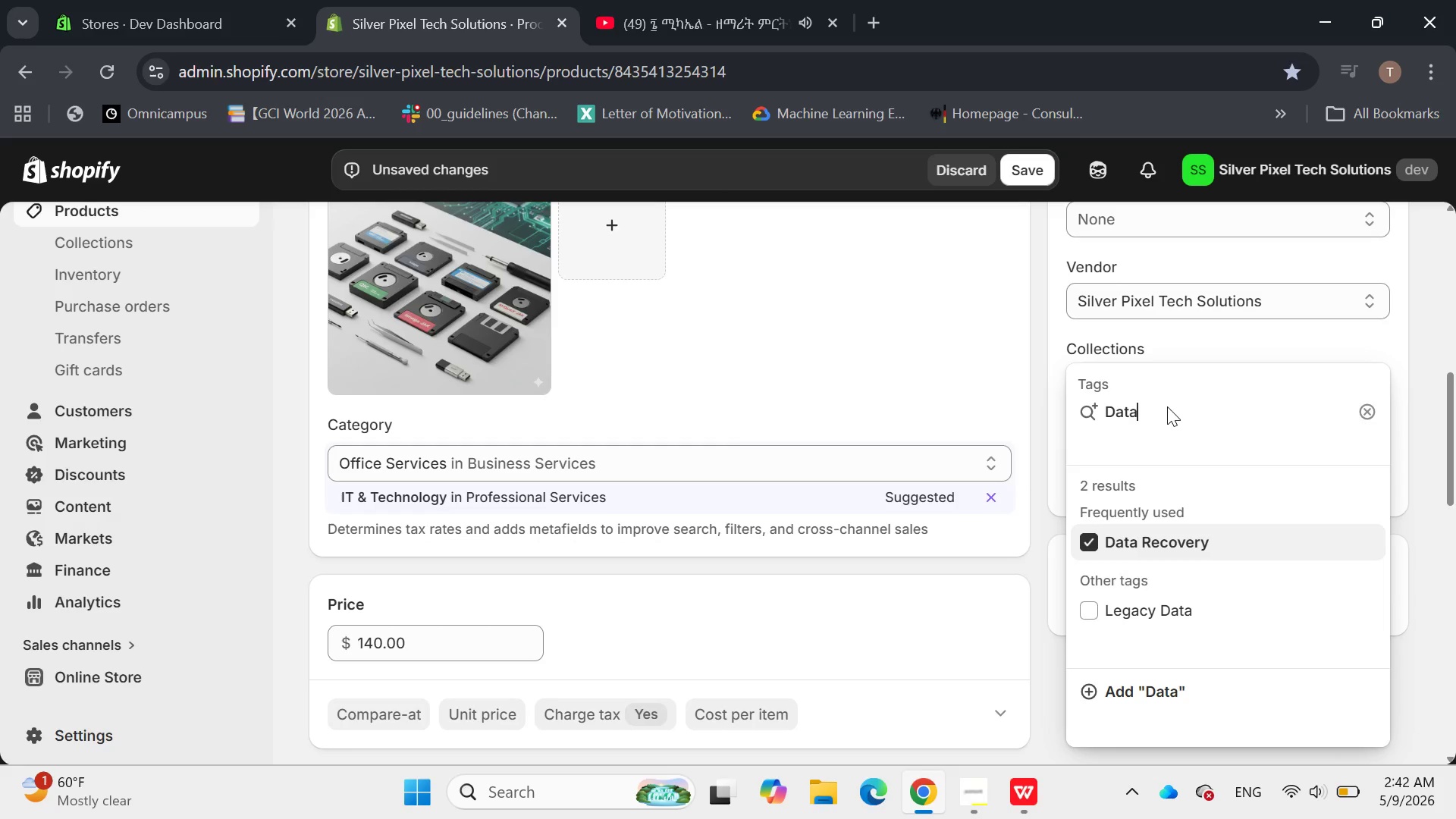 
hold_key(key=Backspace, duration=0.98)
 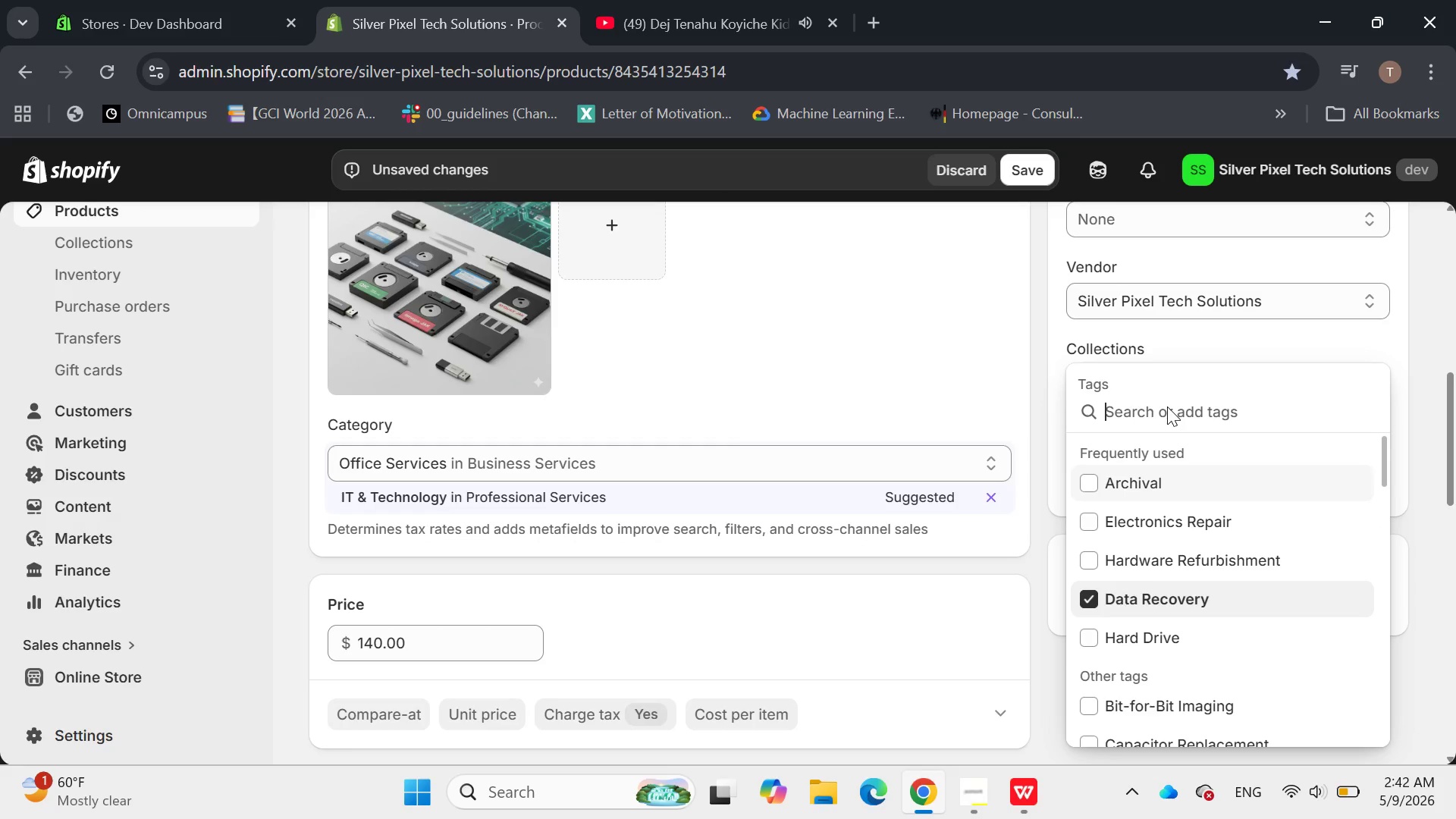 
type(le)
key(Backspace)
key(Backspace)
type(Legacy Media )
 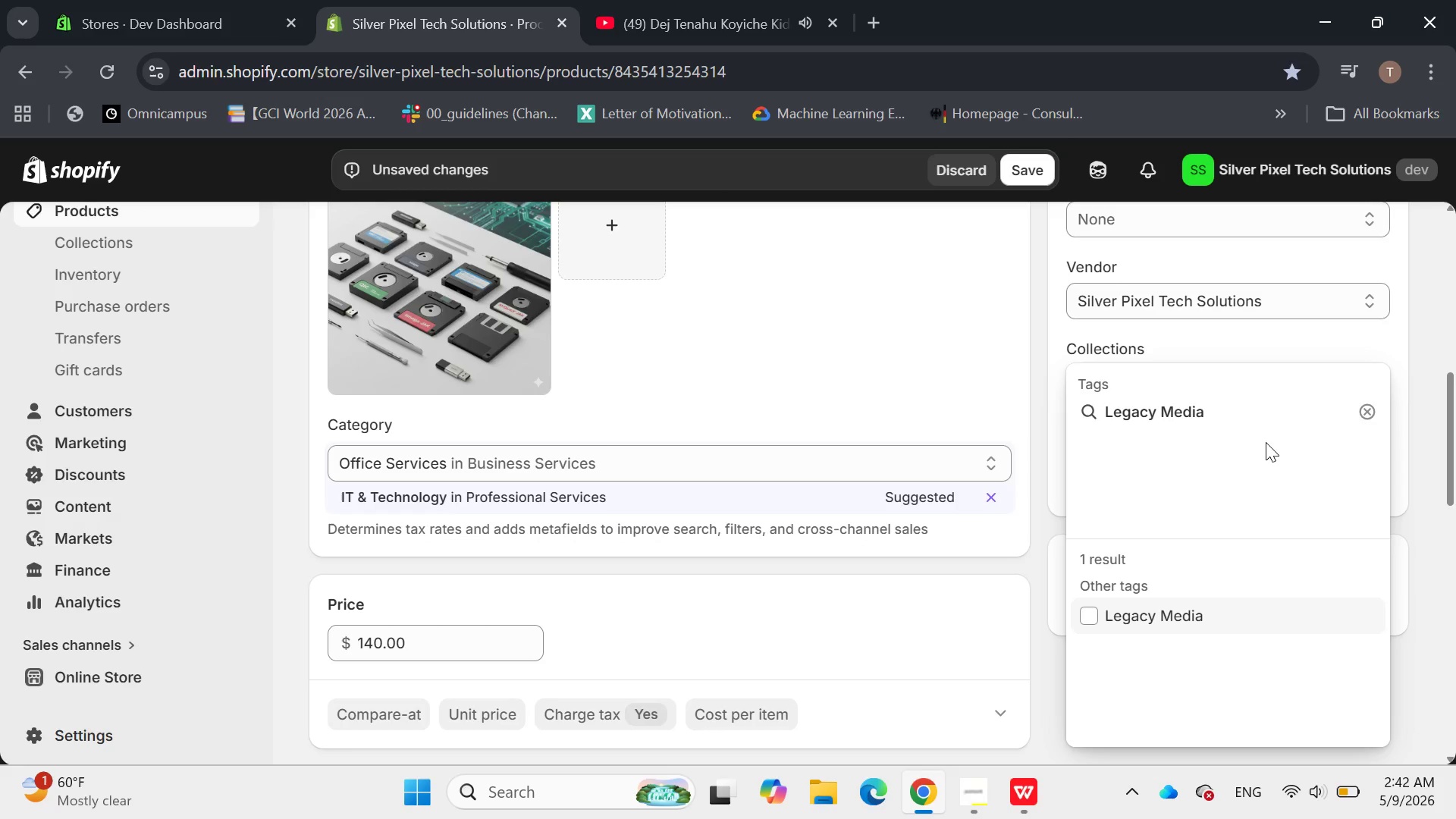 
wait(10.91)
 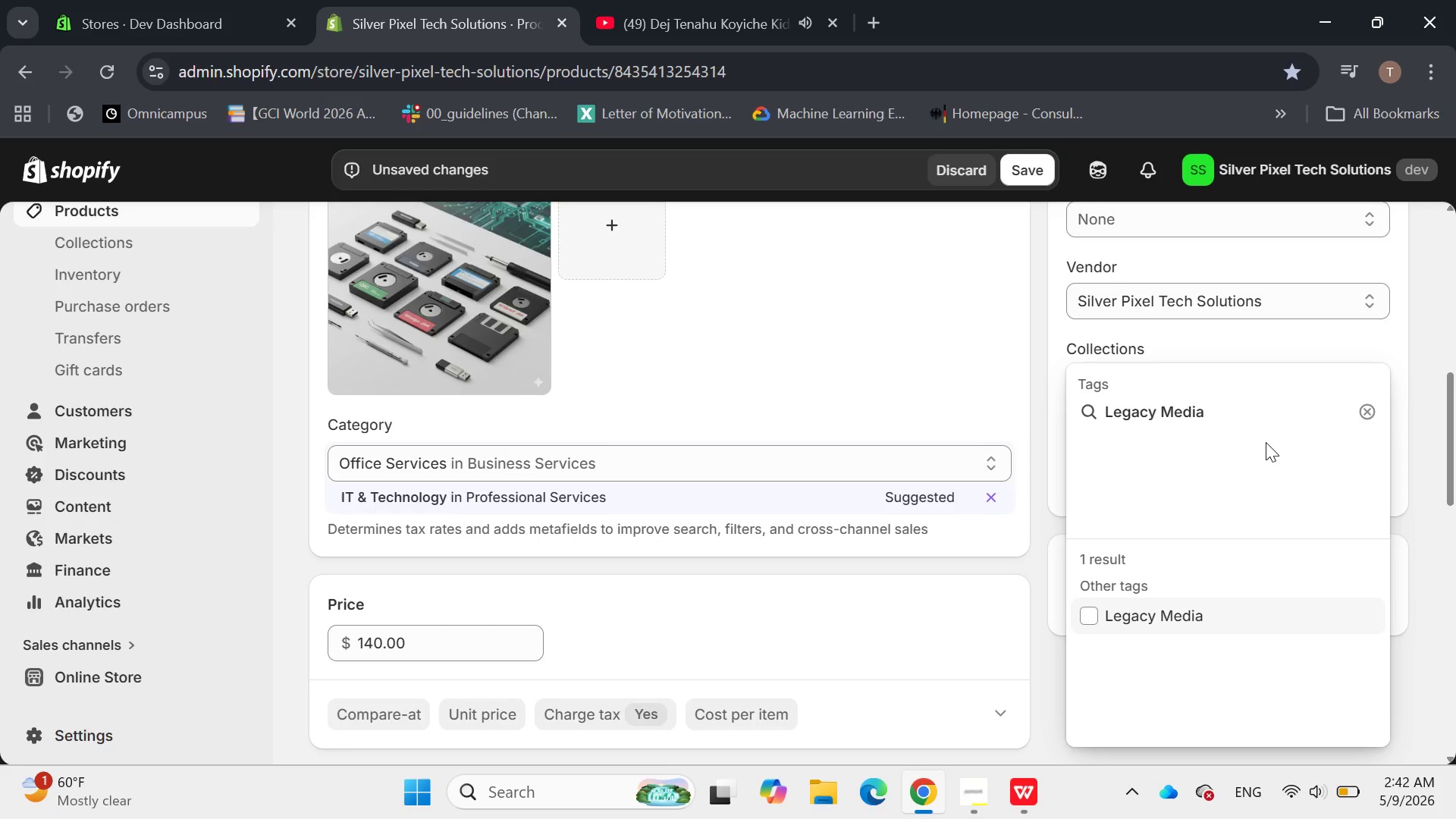 
type(, syQuest magnetic )
 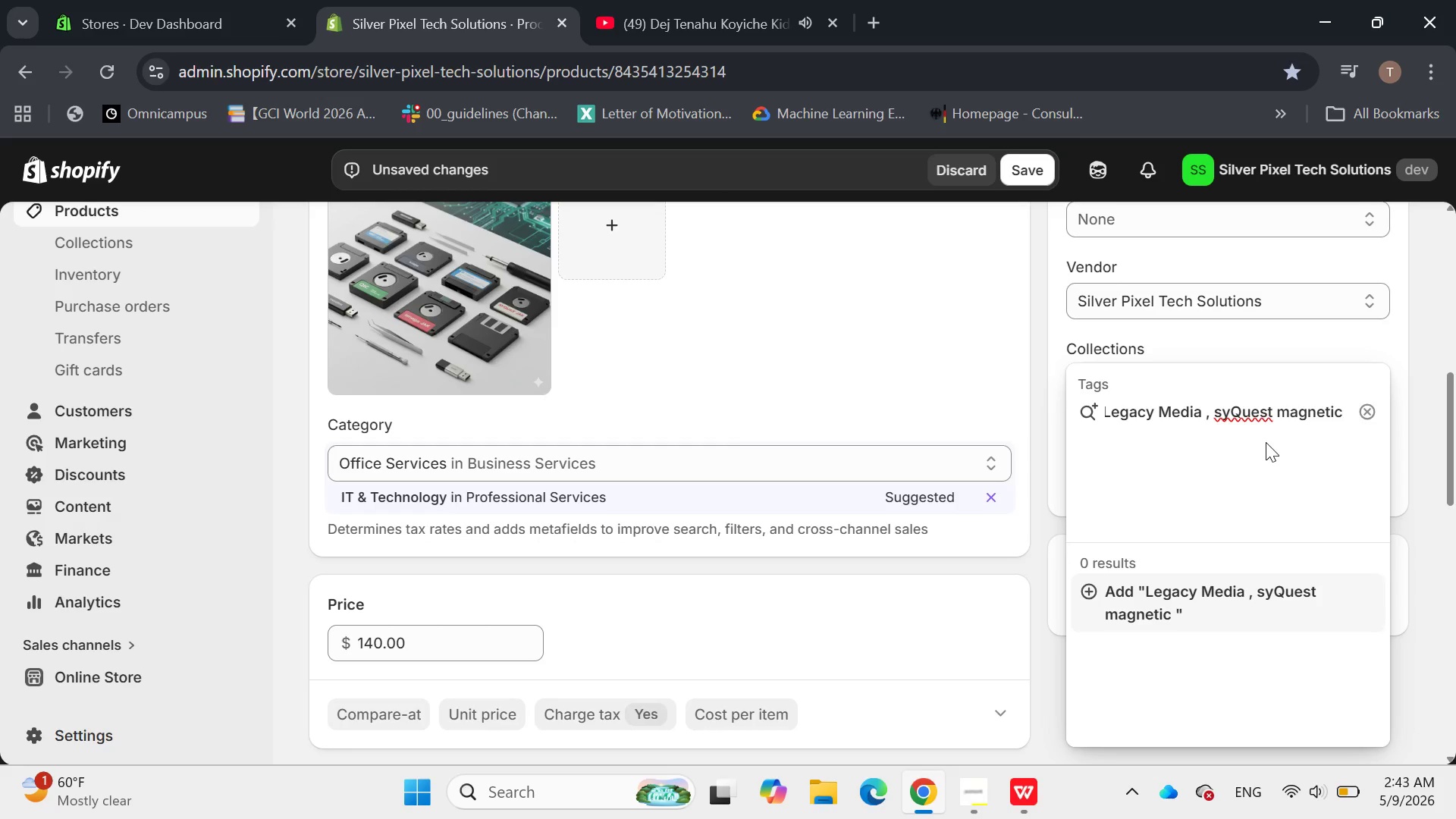 
left_click([1217, 410])
 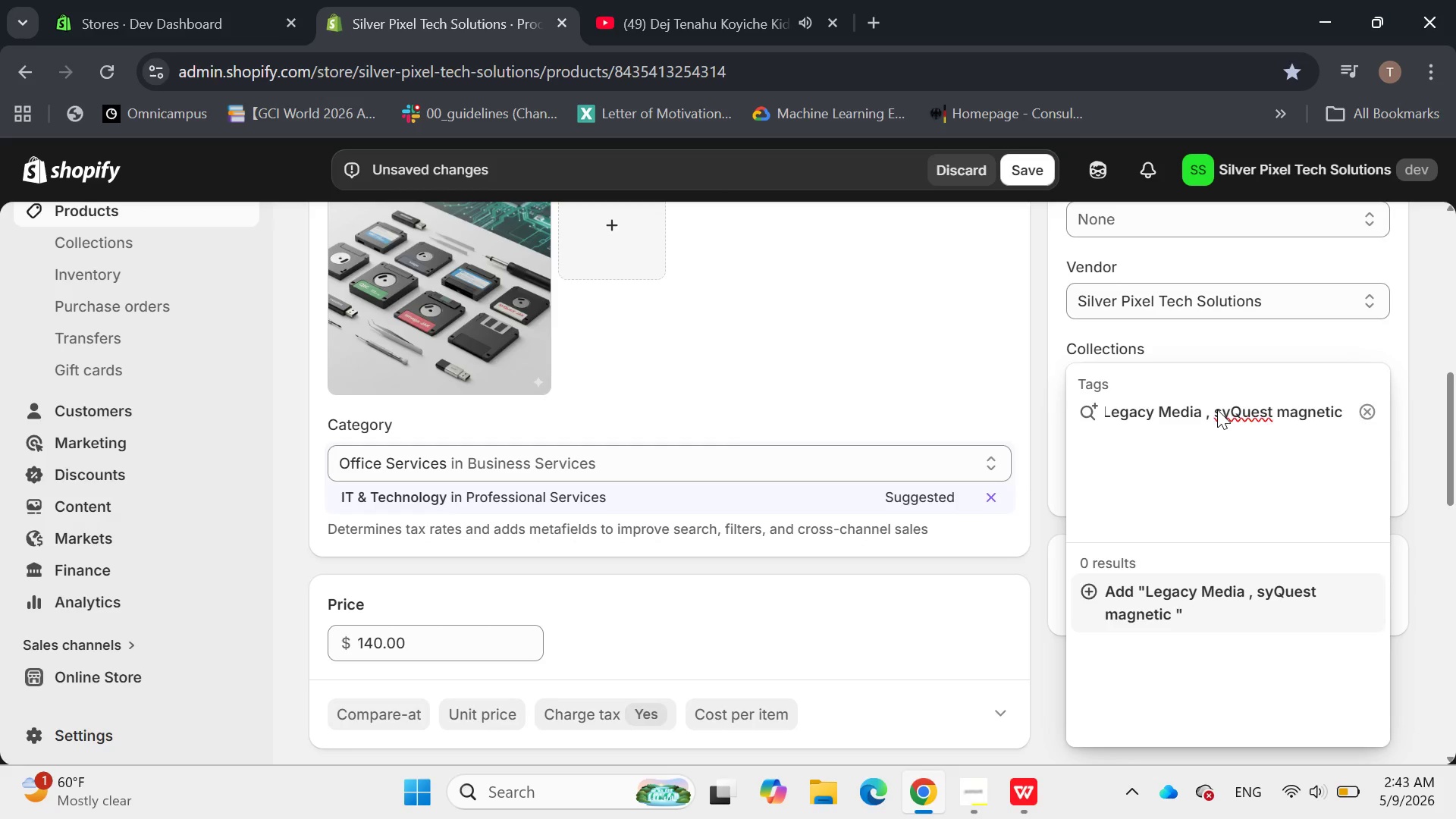 
key(Delete)
 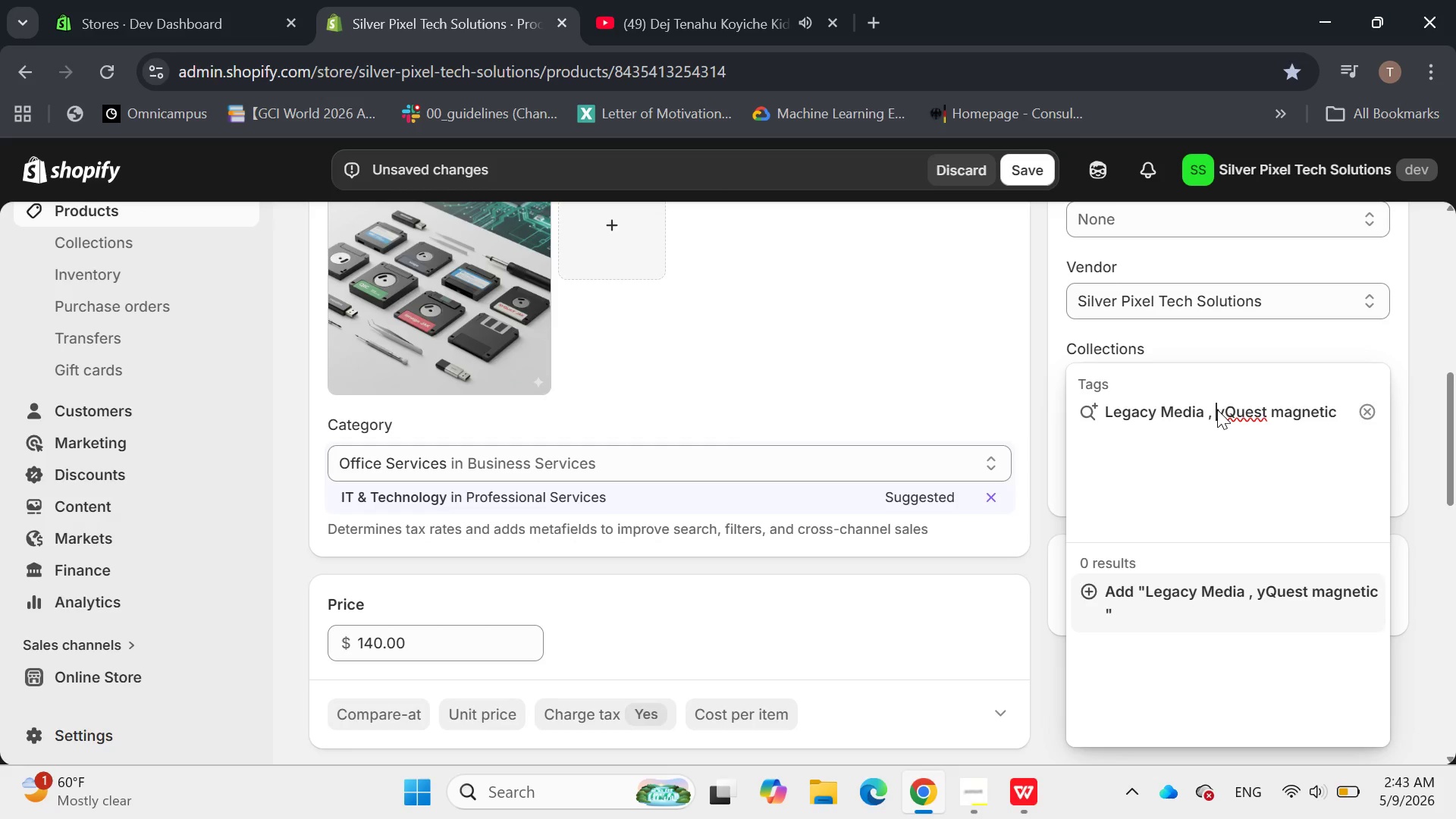 
key(Shift+S)
 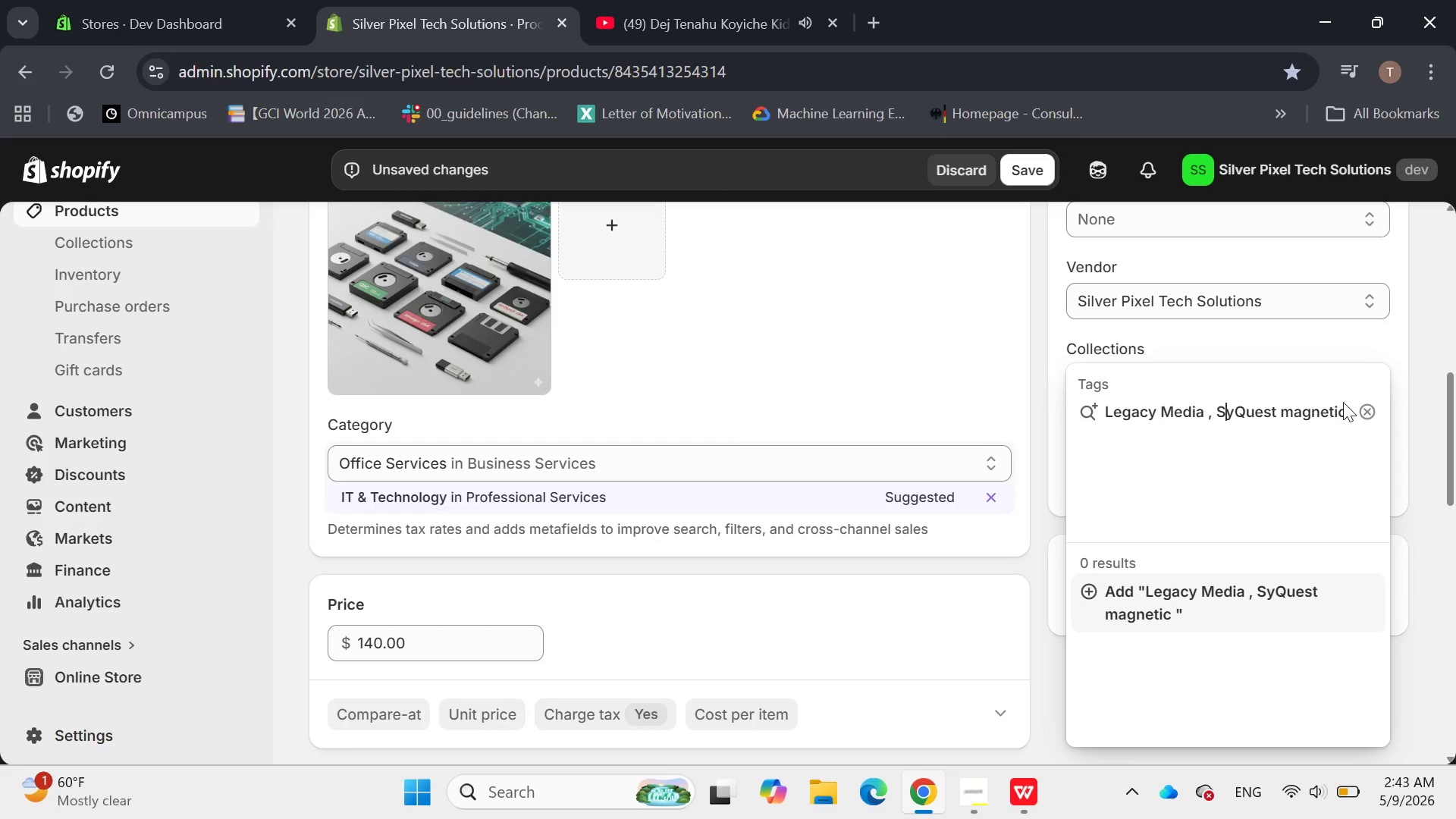 
left_click([1345, 403])
 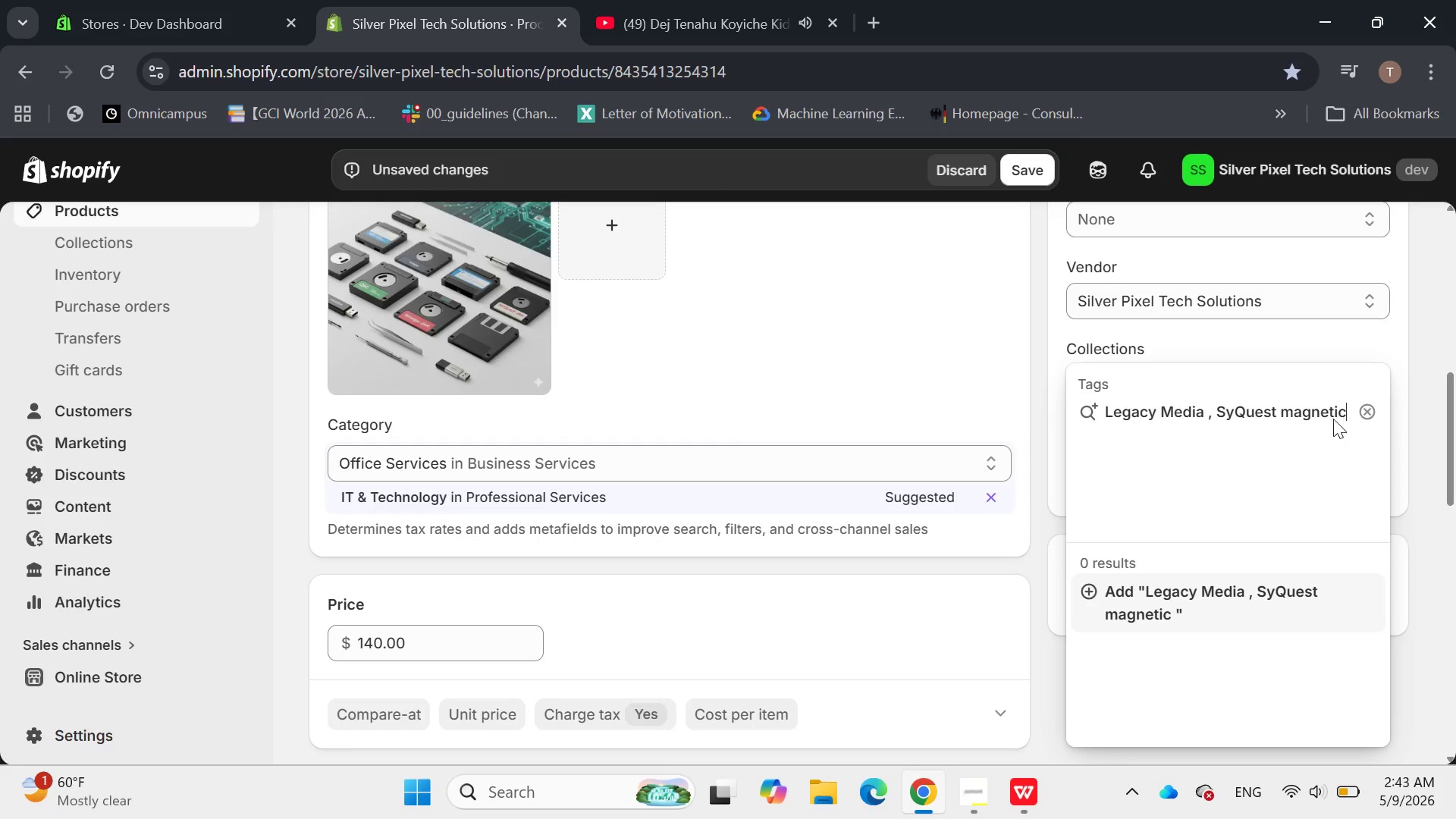 
left_click([1277, 410])
 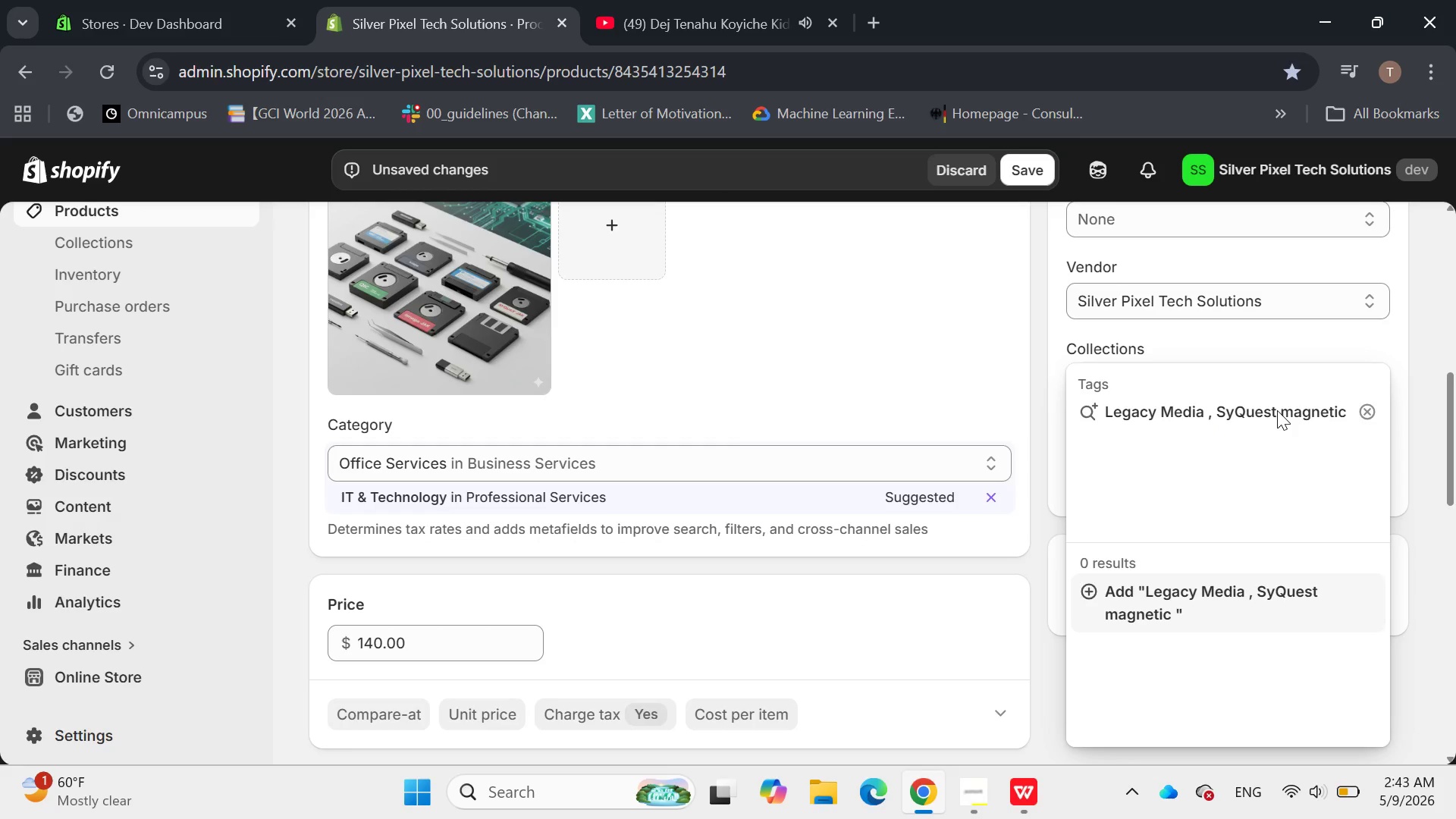 
key(Comma)
 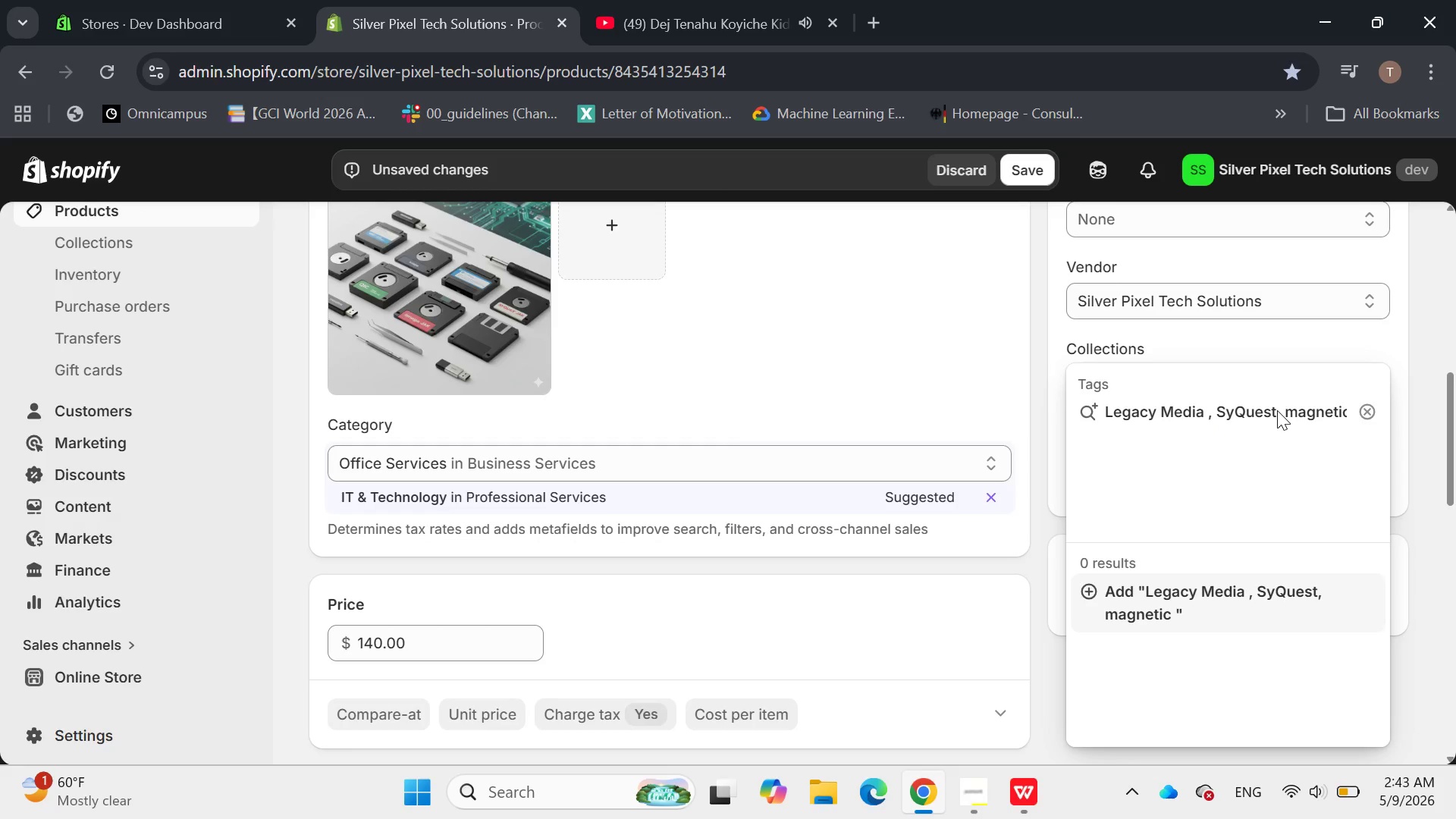 
hold_key(key=ArrowRight, duration=0.97)
 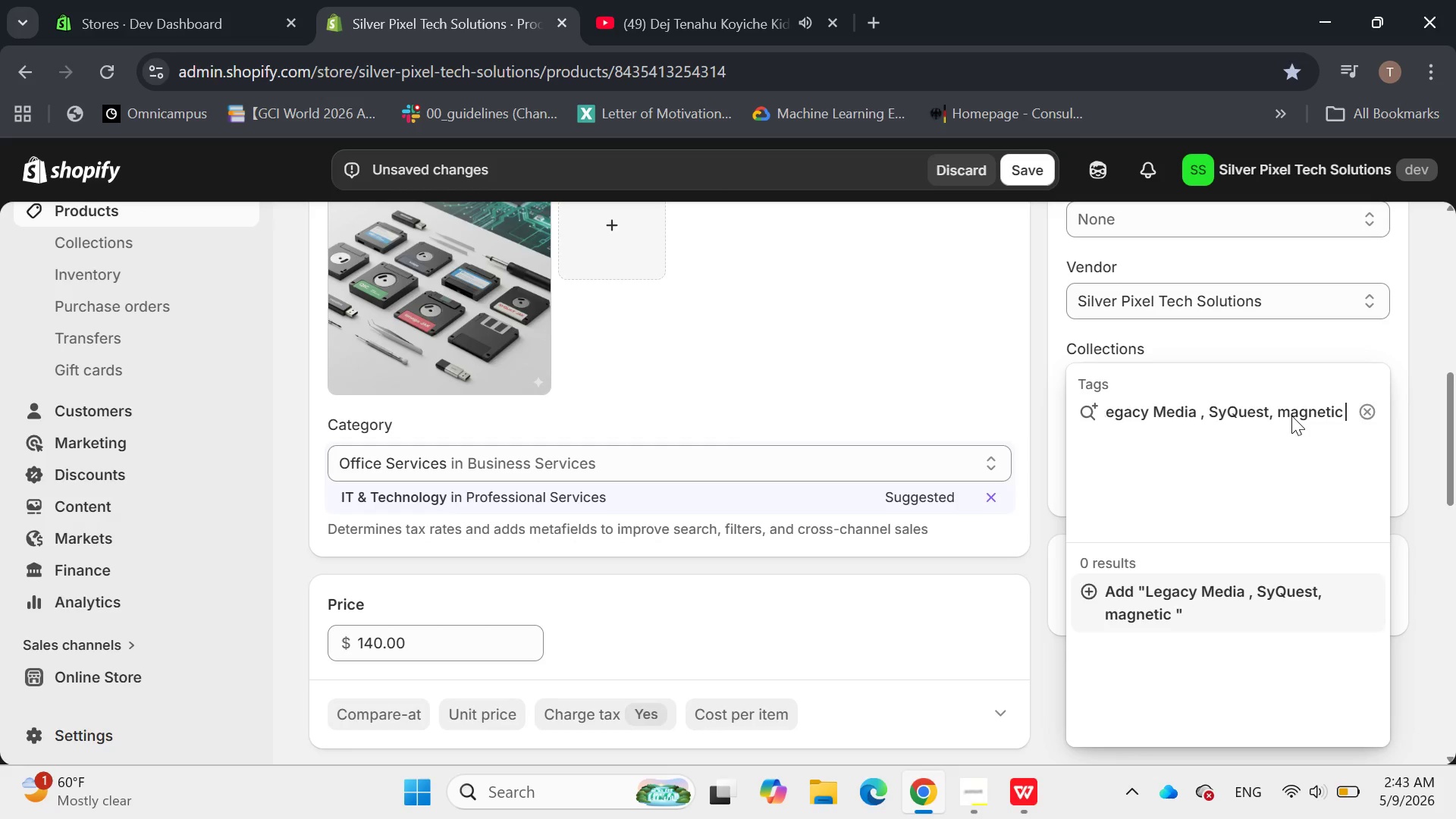 
left_click([1291, 416])
 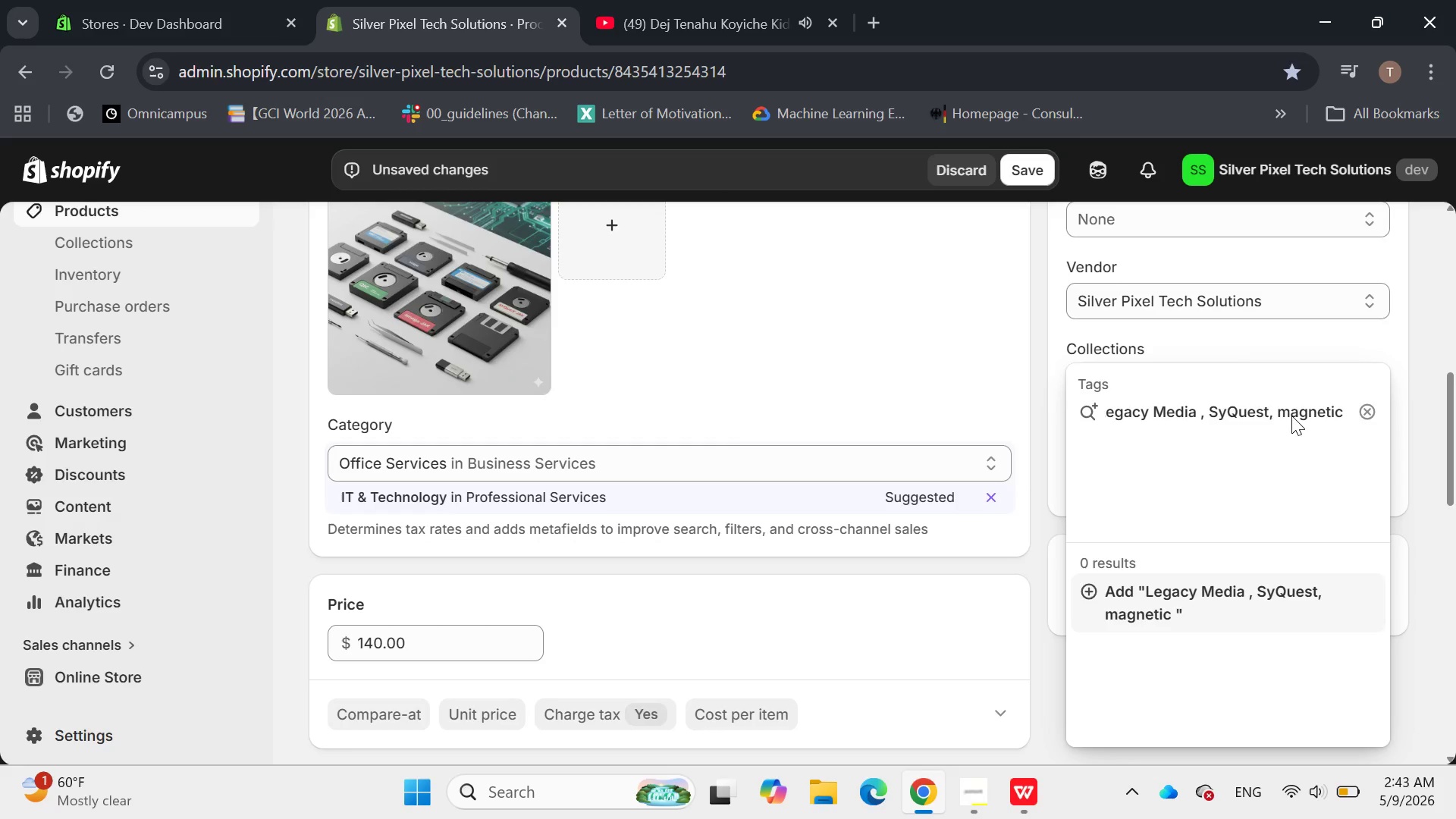 
key(Backspace)
 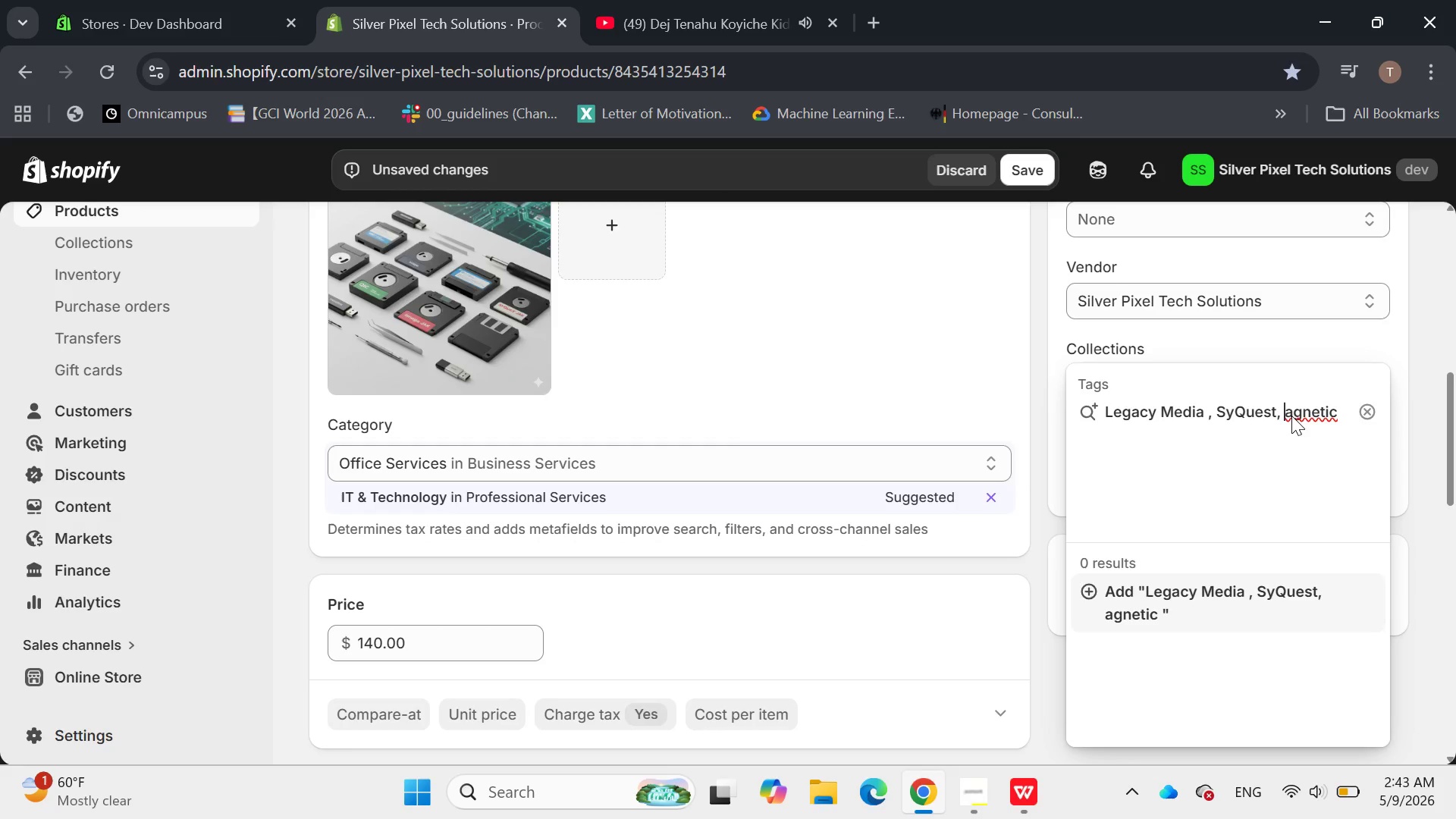 
key(Shift+M)
 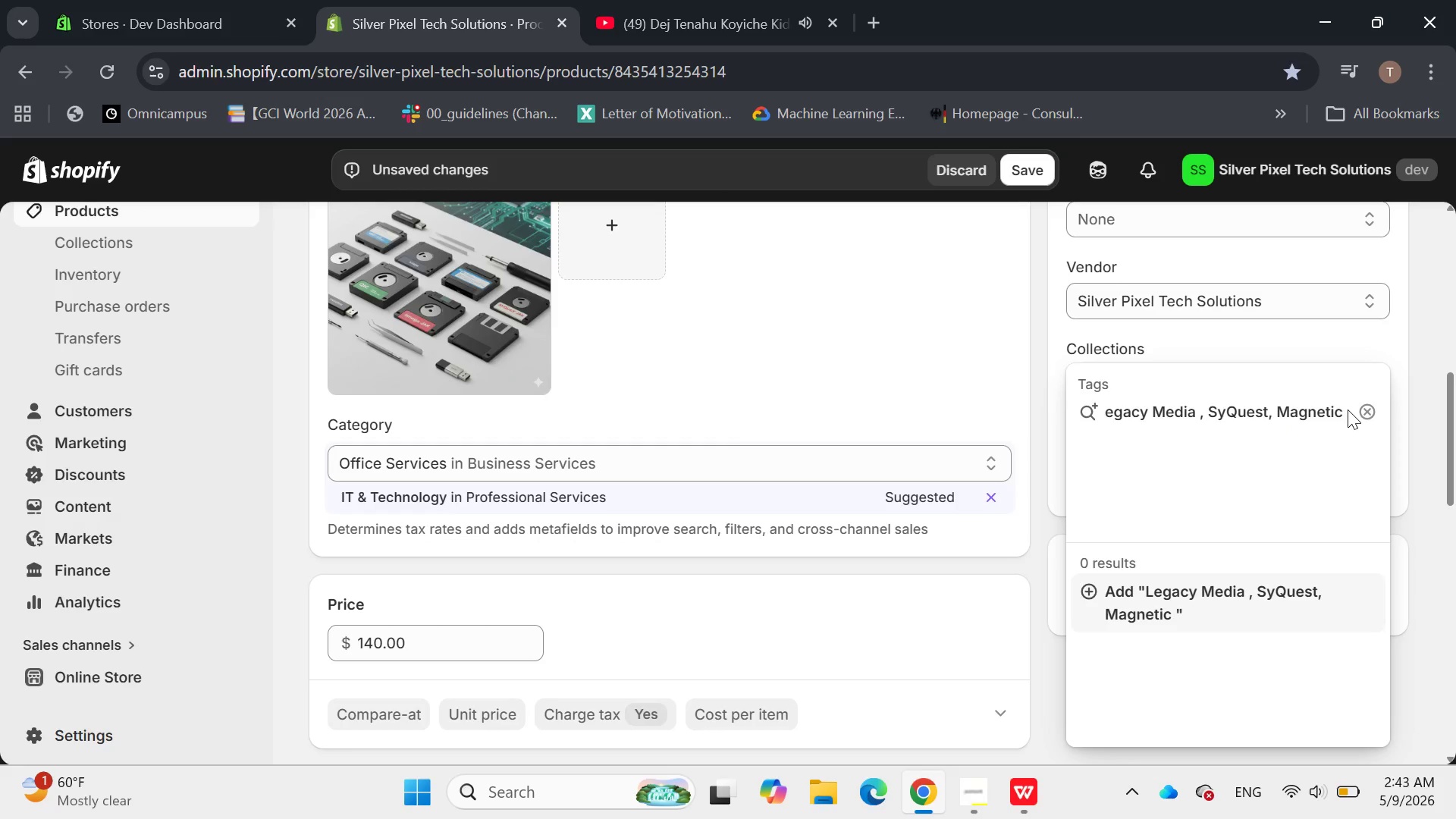 
left_click([1344, 410])
 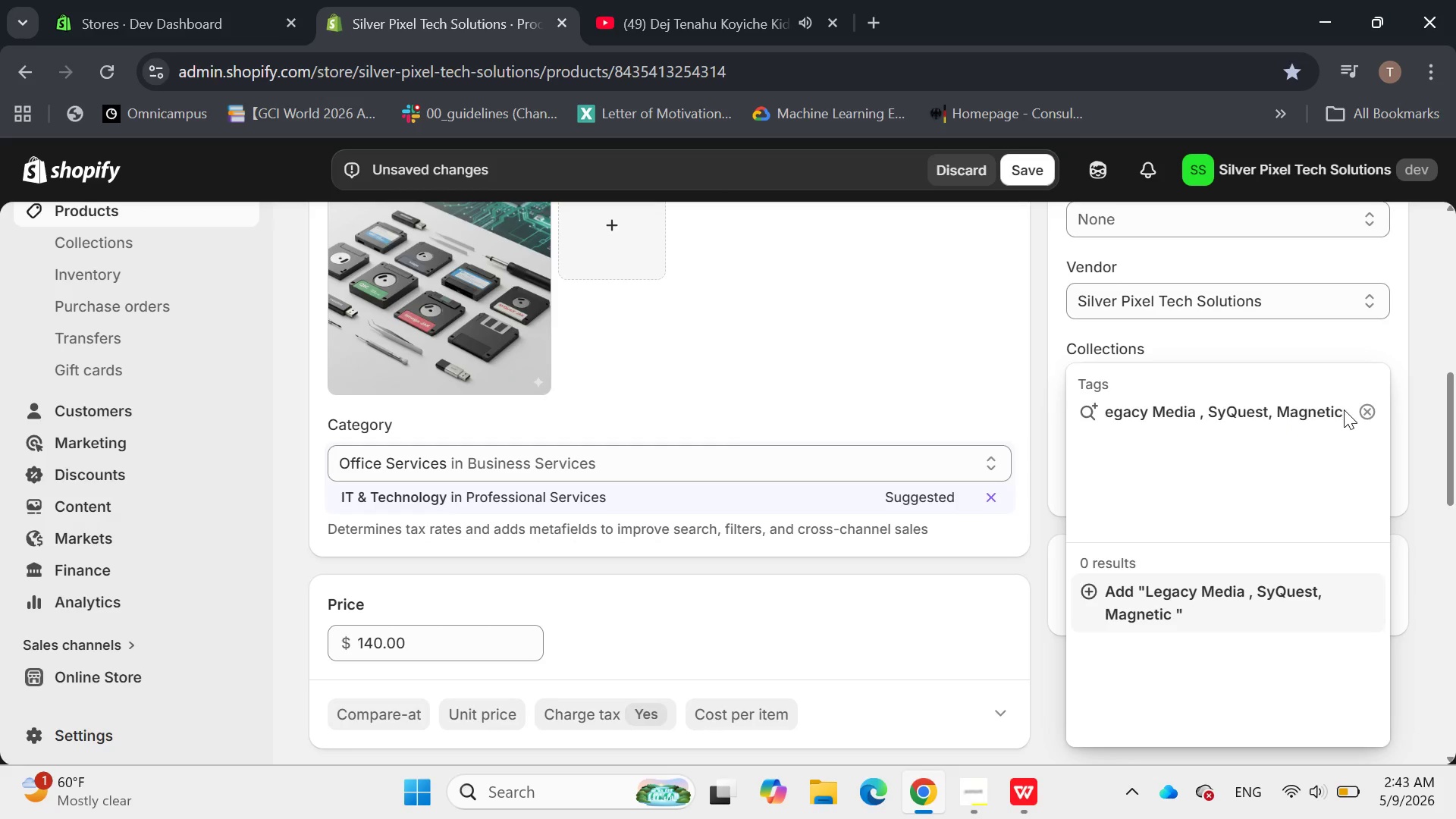 
key(ArrowRight)
 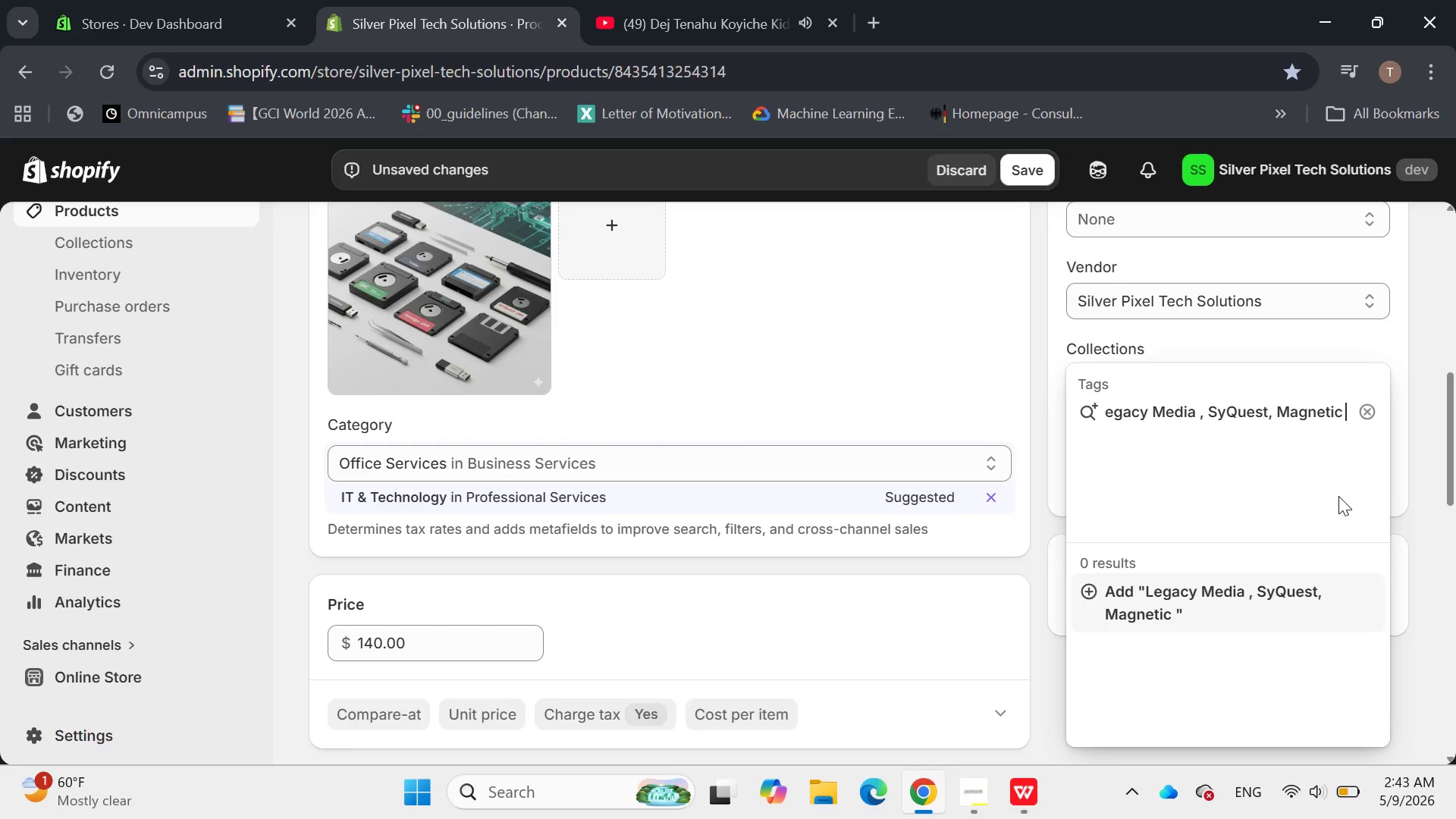 
type(Disk, Archival, Media Co)
 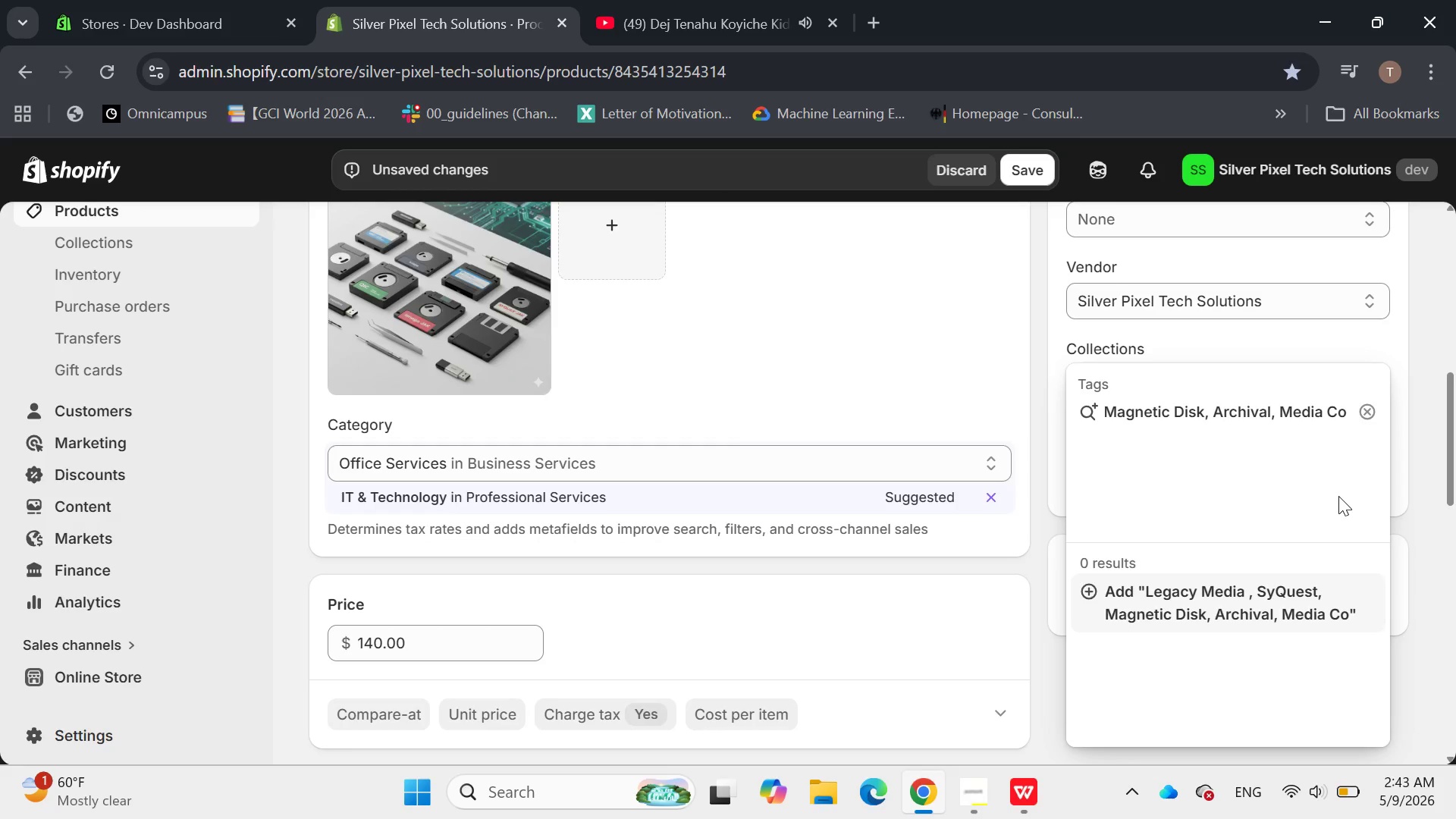 
key(Backspace)
 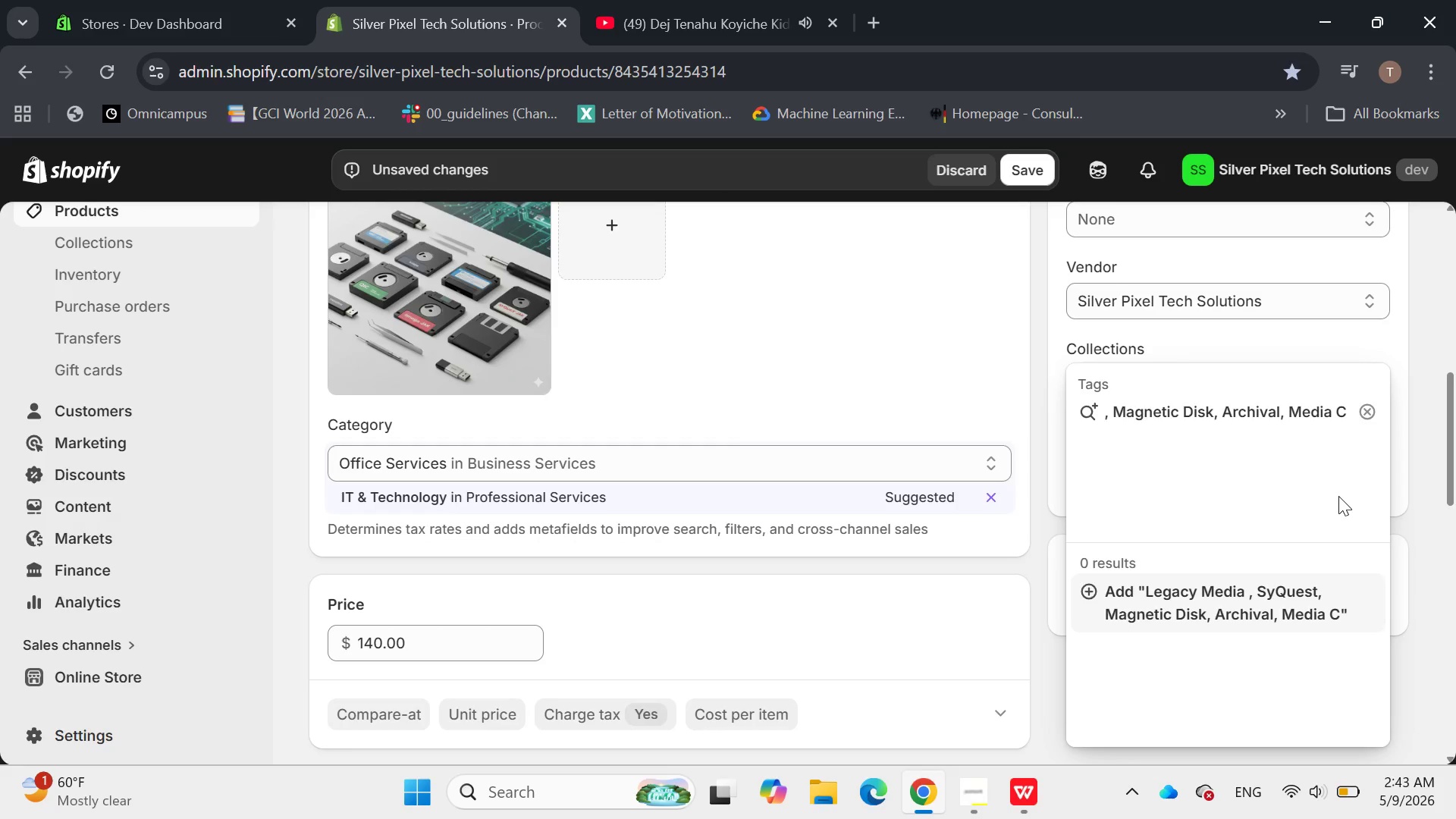 
key(Backspace)
 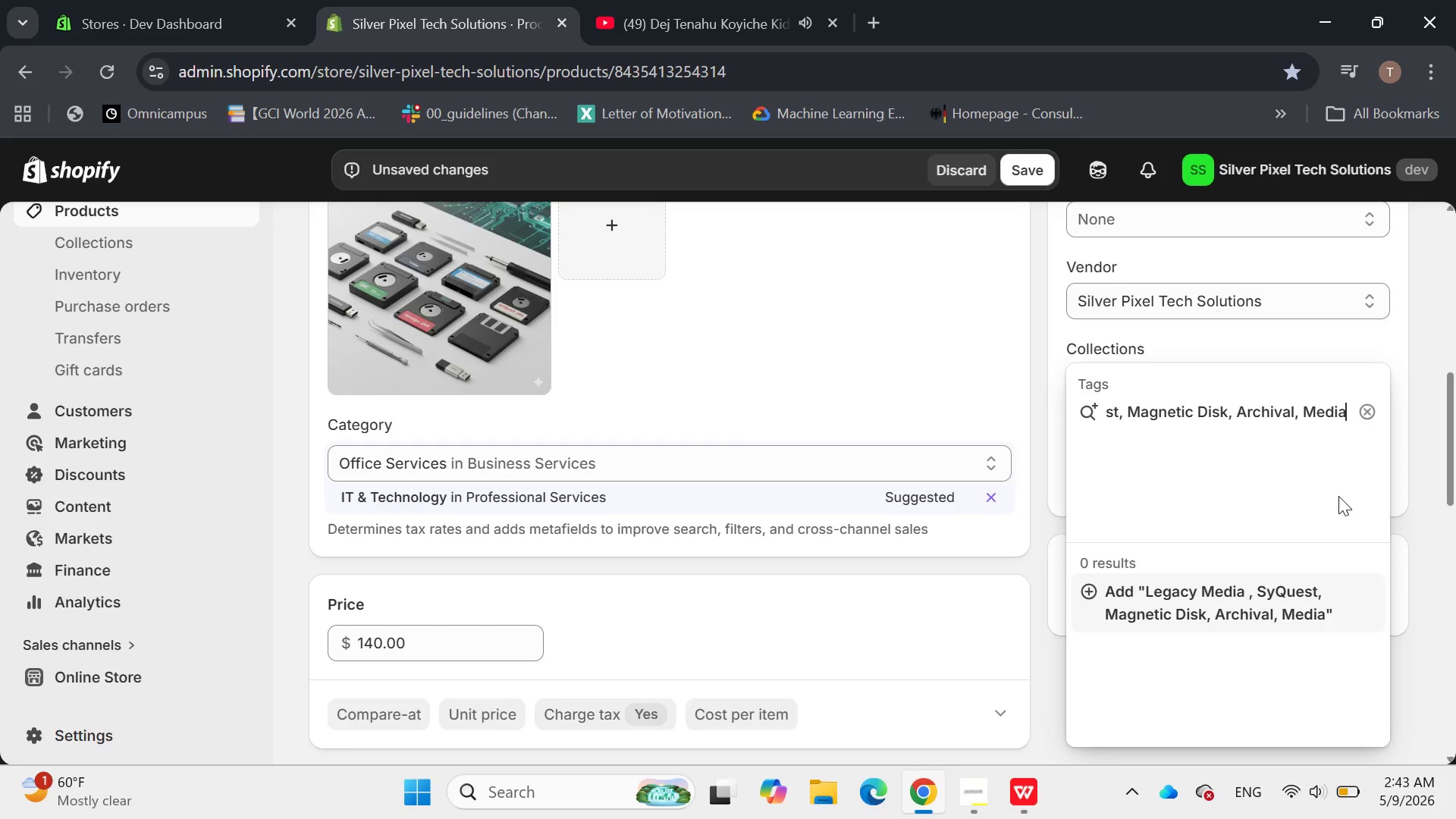 
key(Backspace)
 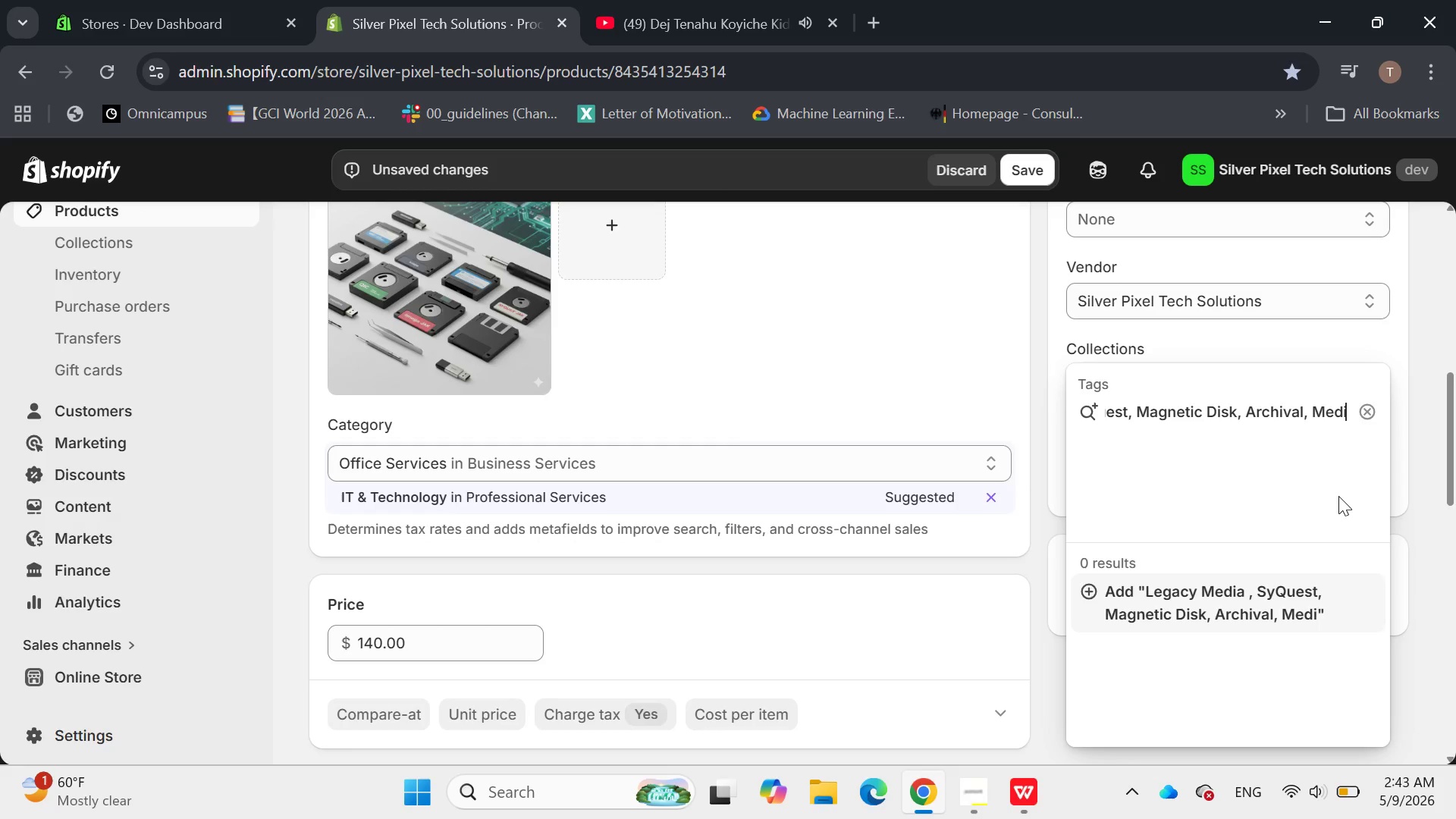 
key(Backspace)
 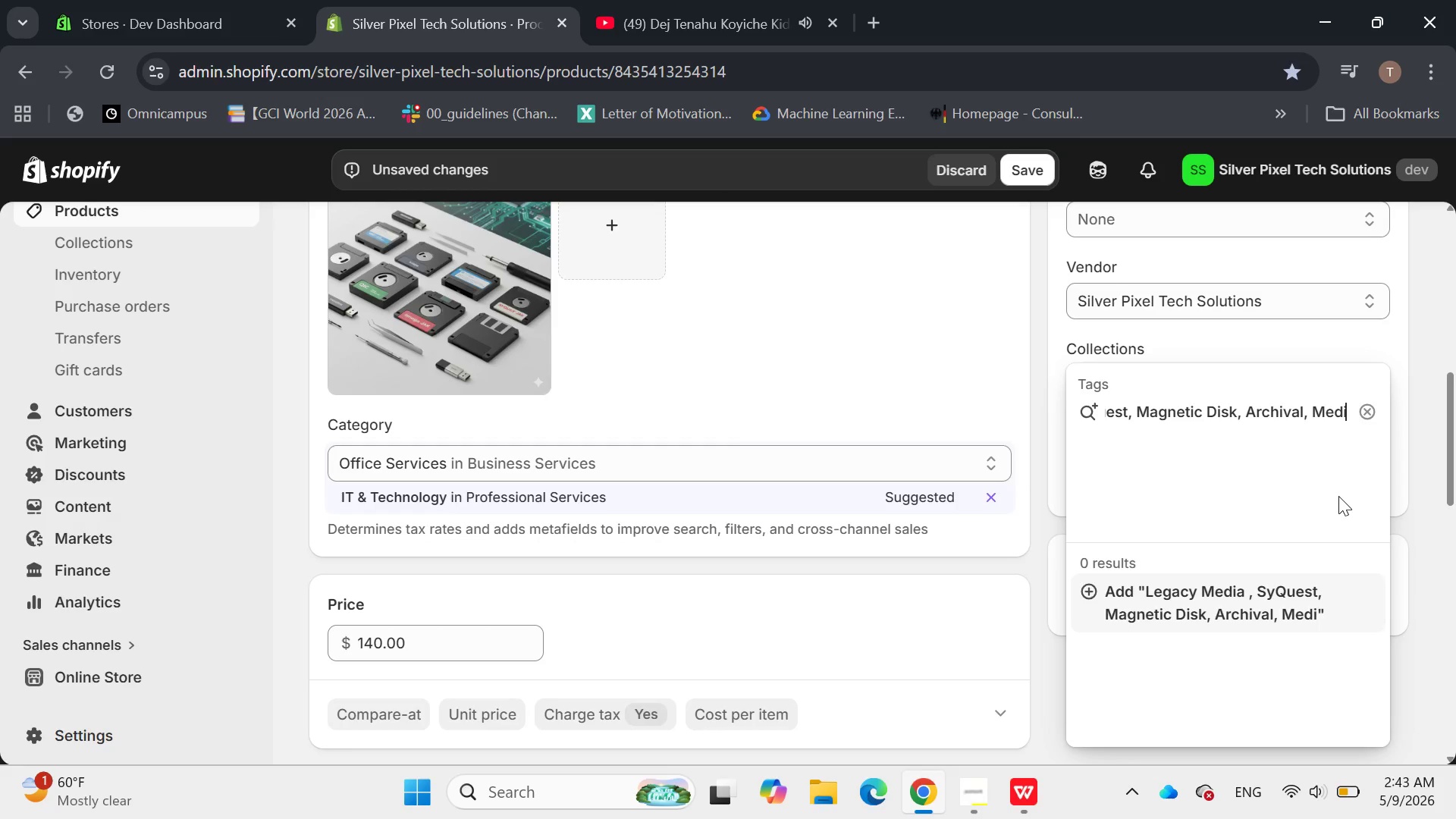 
key(Backspace)
 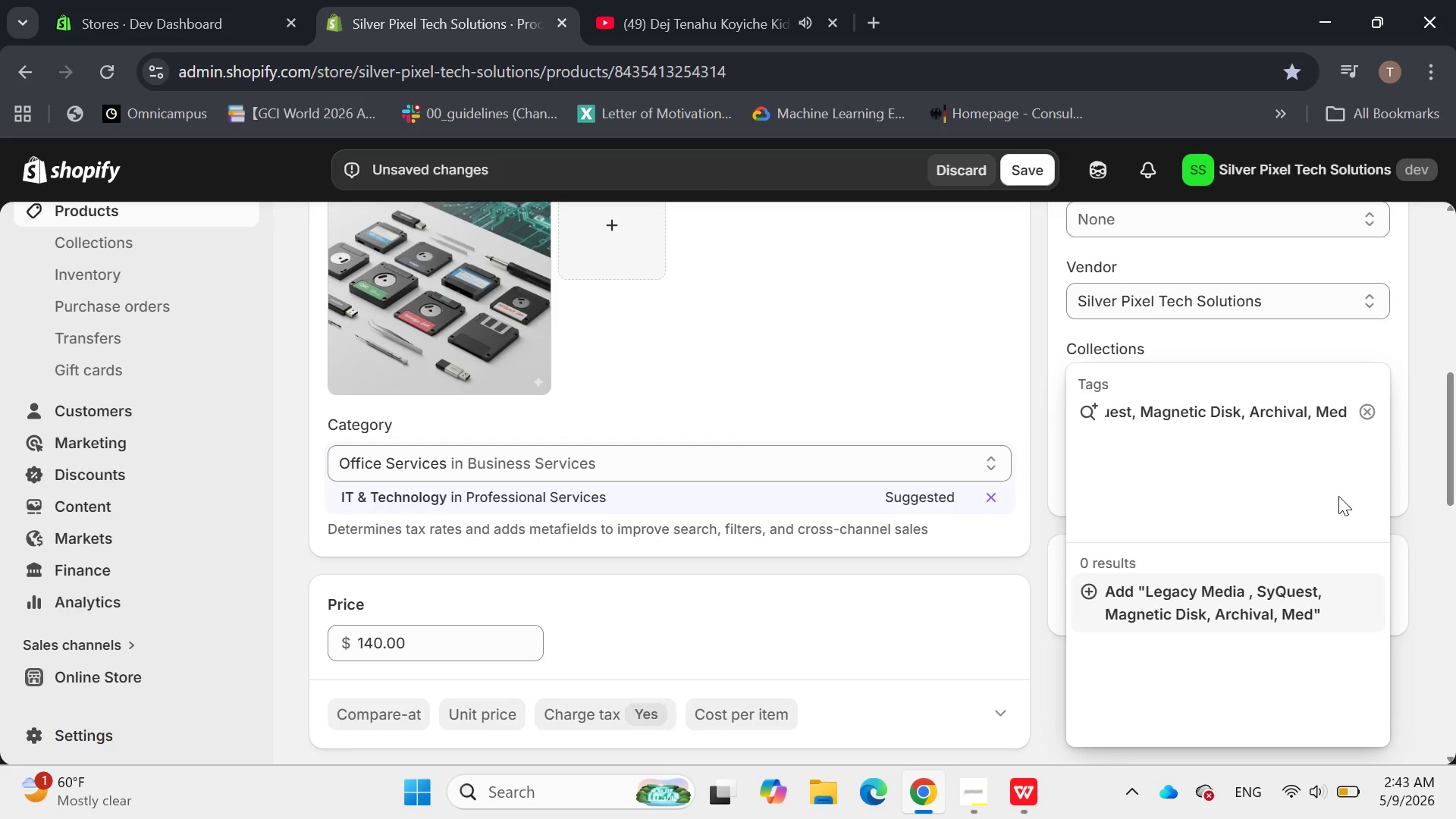 
key(Backspace)
 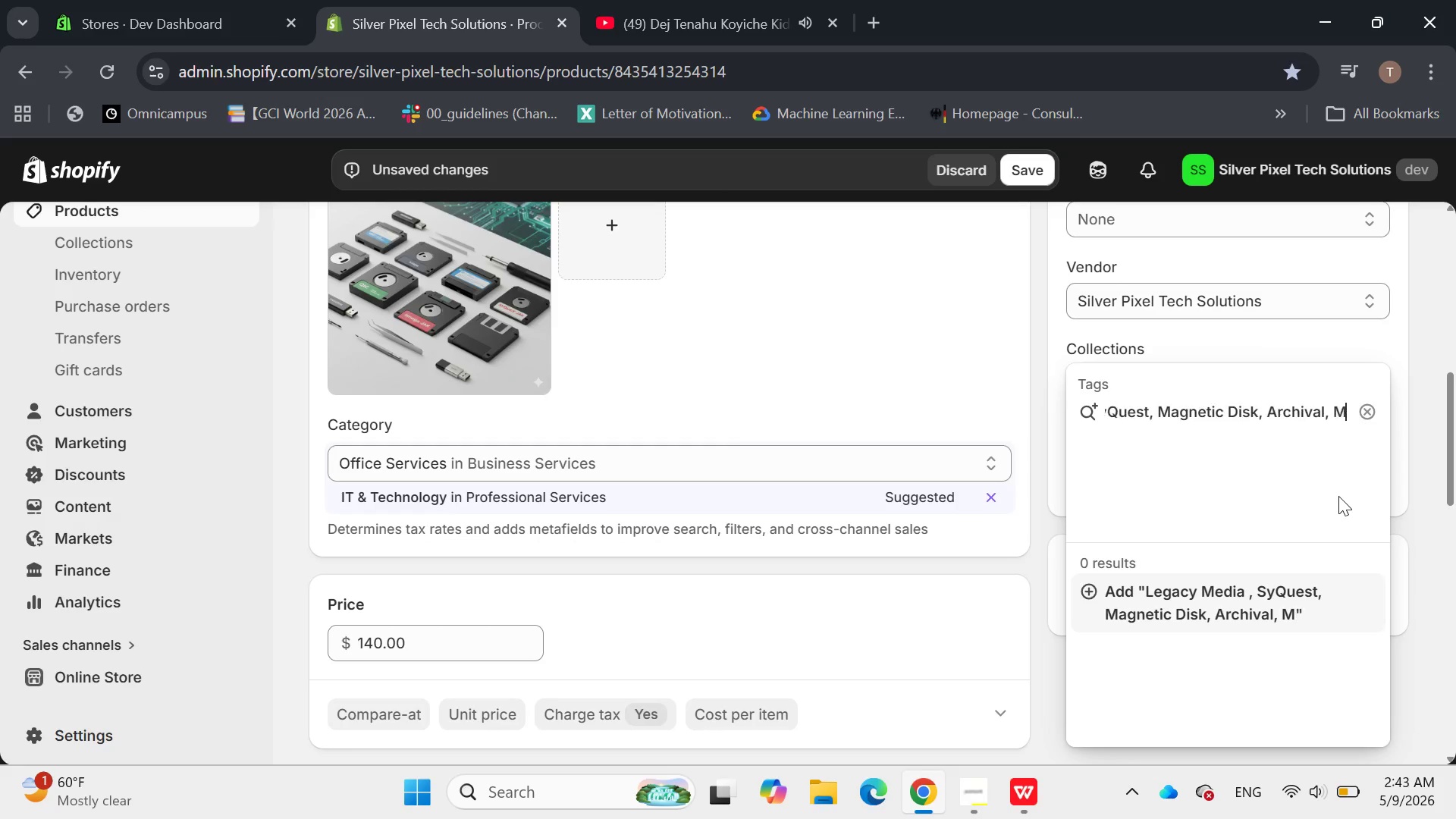 
key(Backspace)
 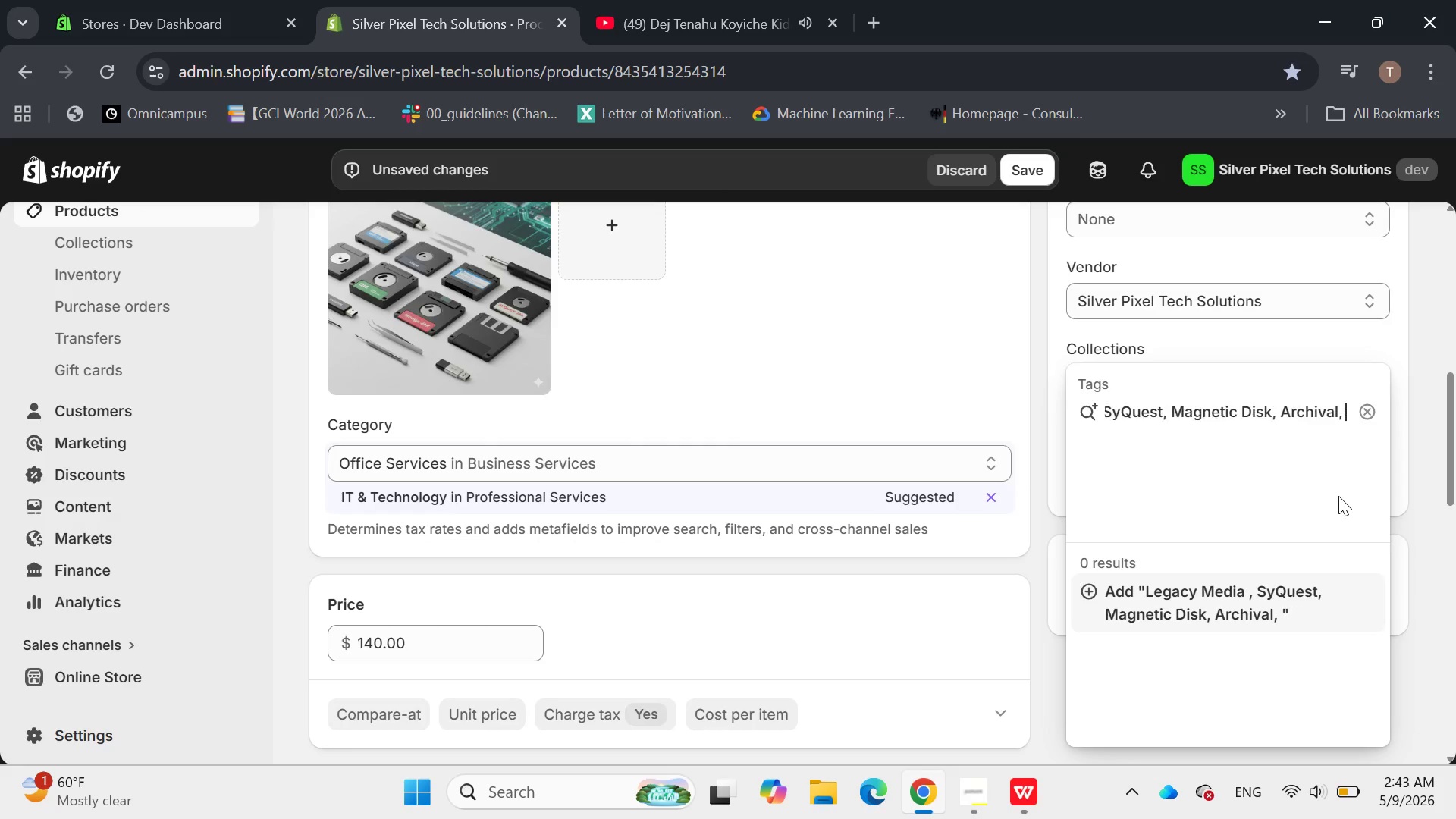 
key(Backspace)
 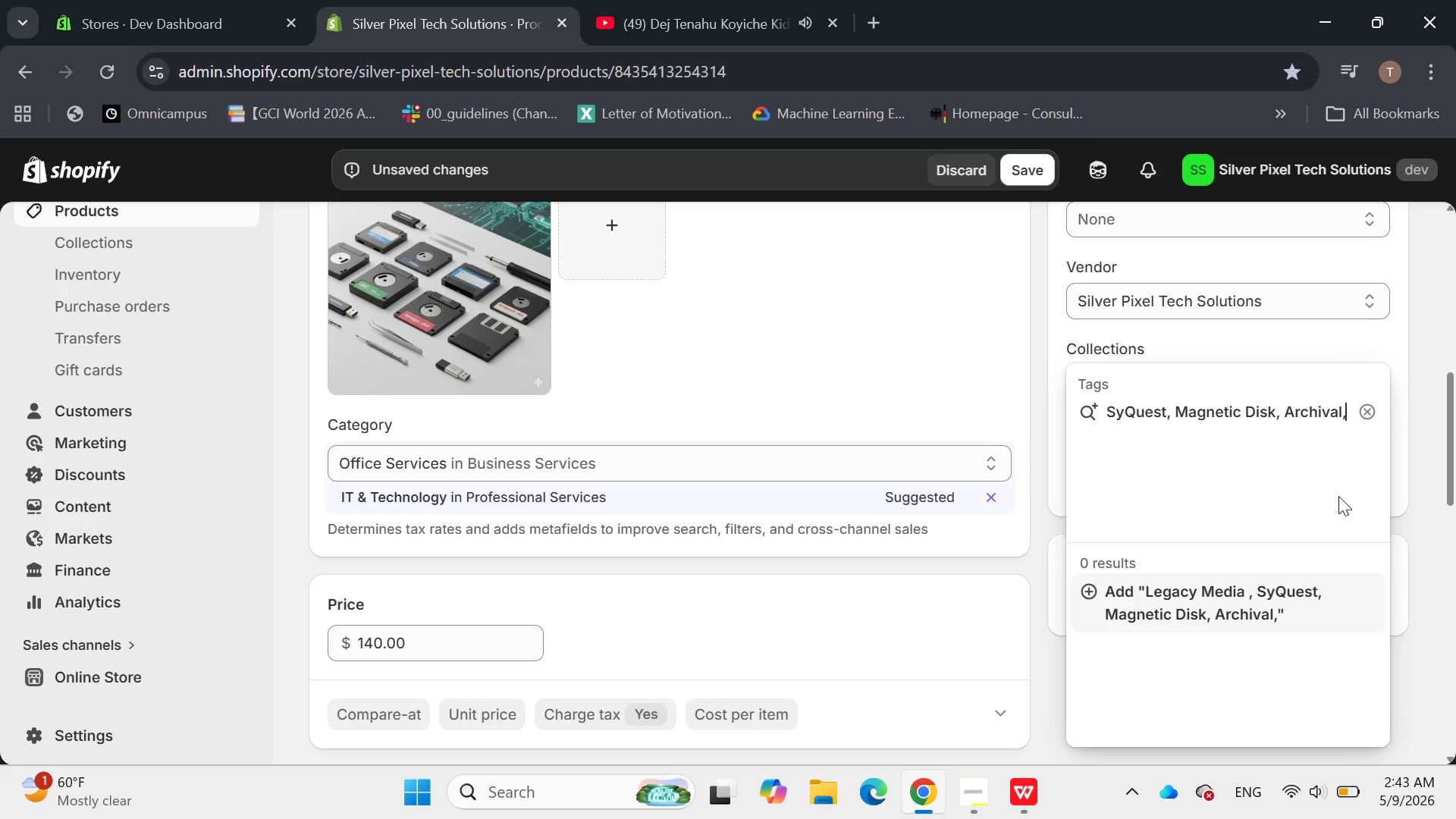 
key(Backspace)
 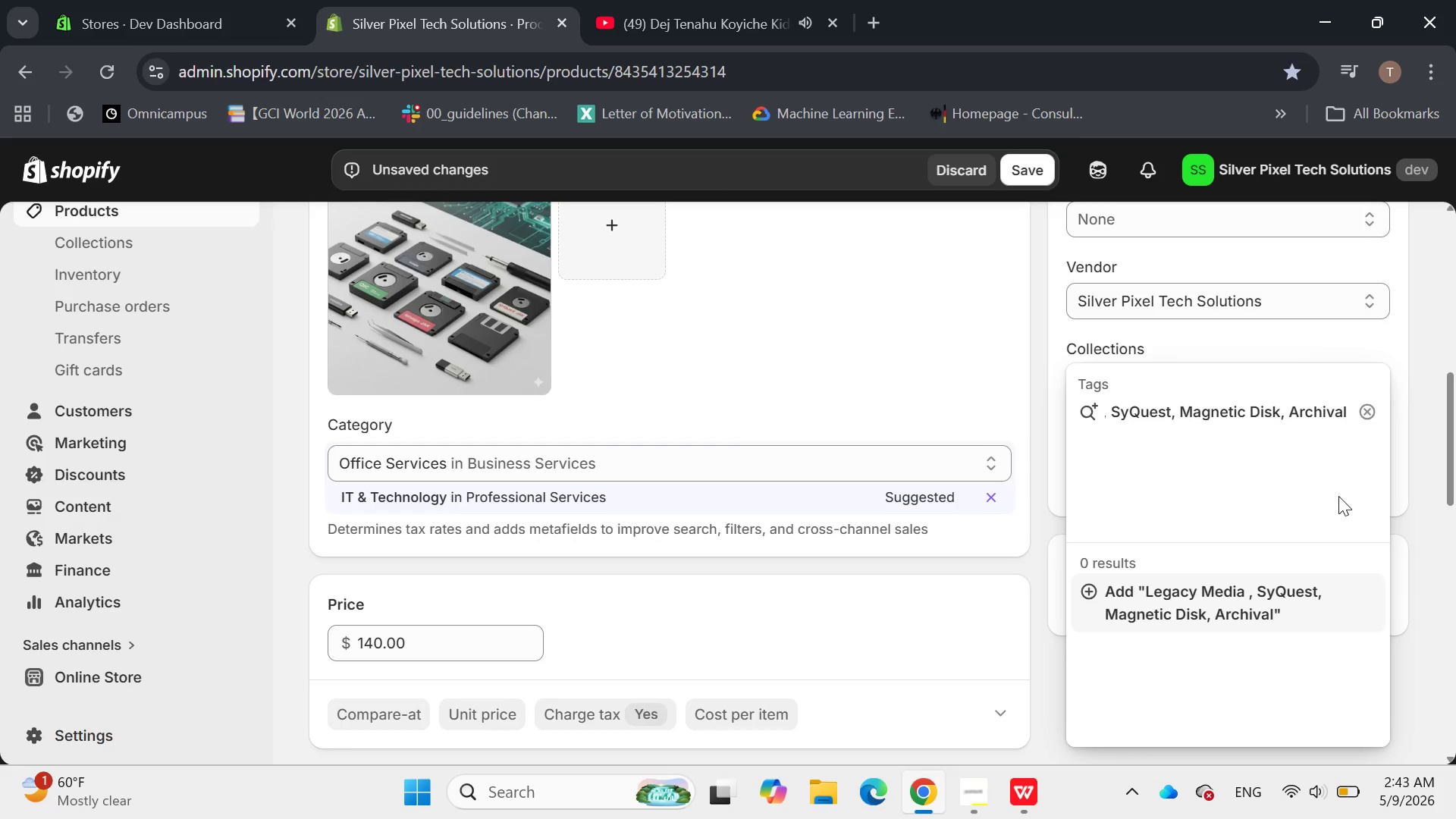 
key(Backspace)
 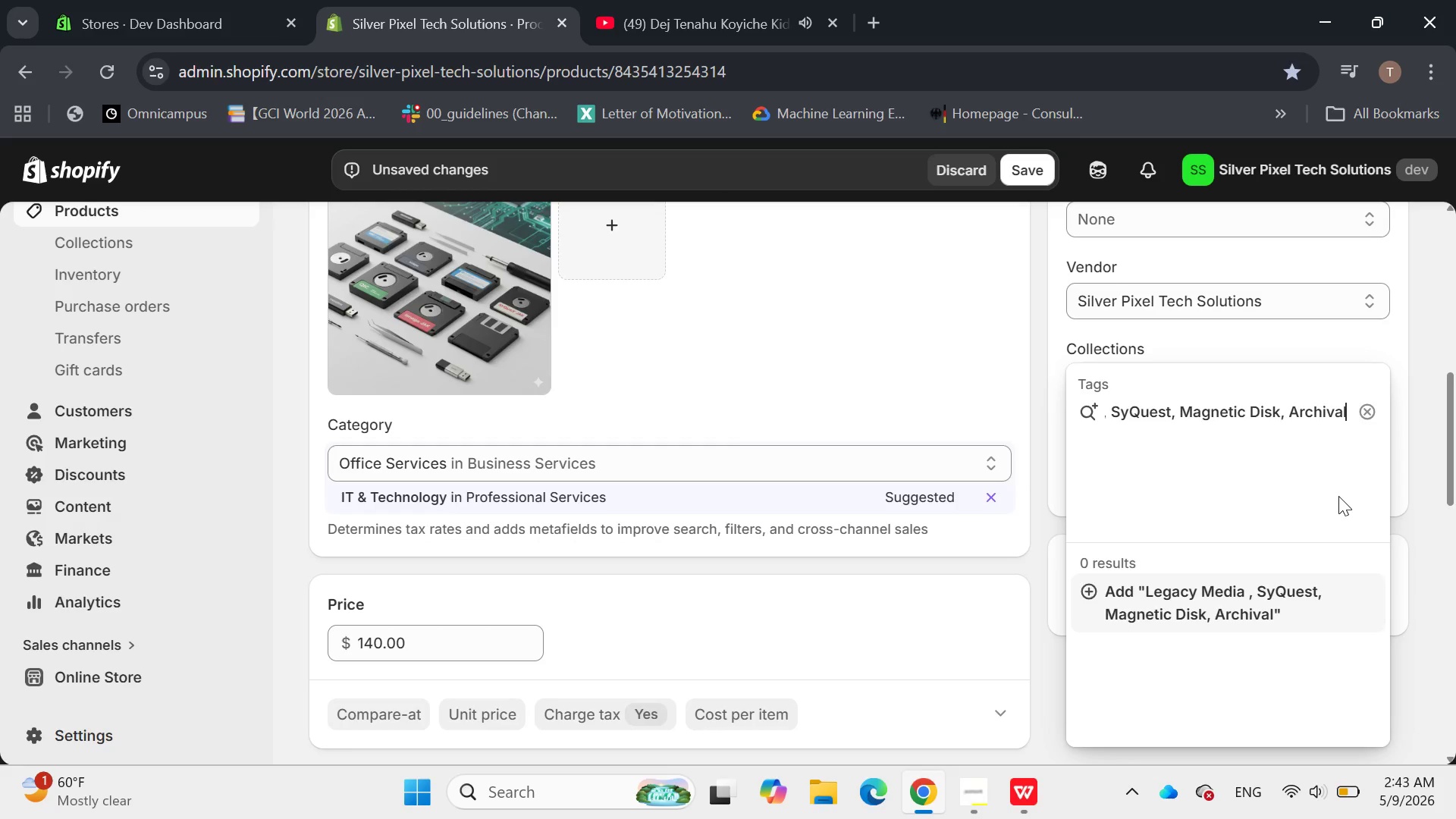 
key(Enter)
 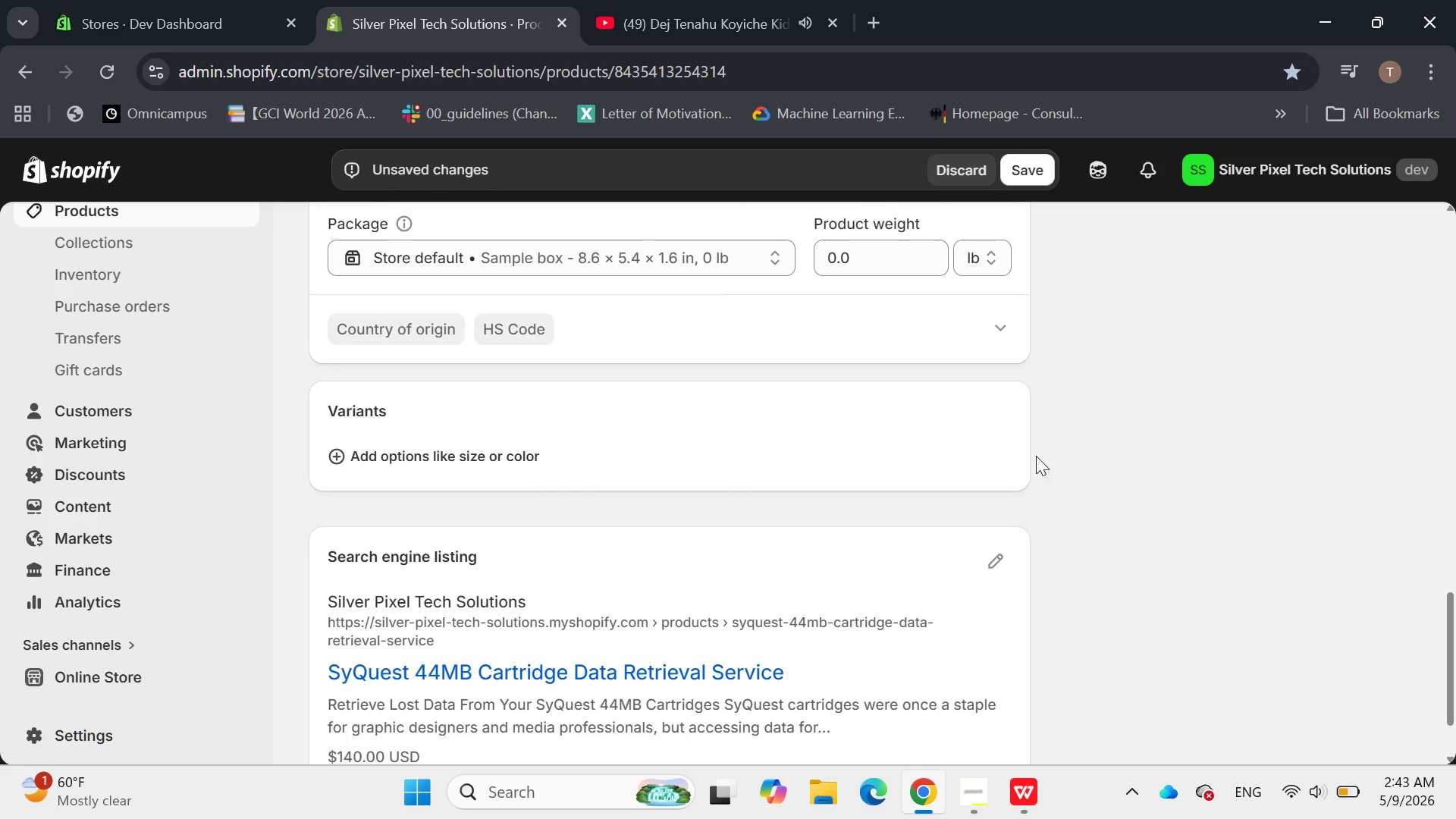 
wait(6.5)
 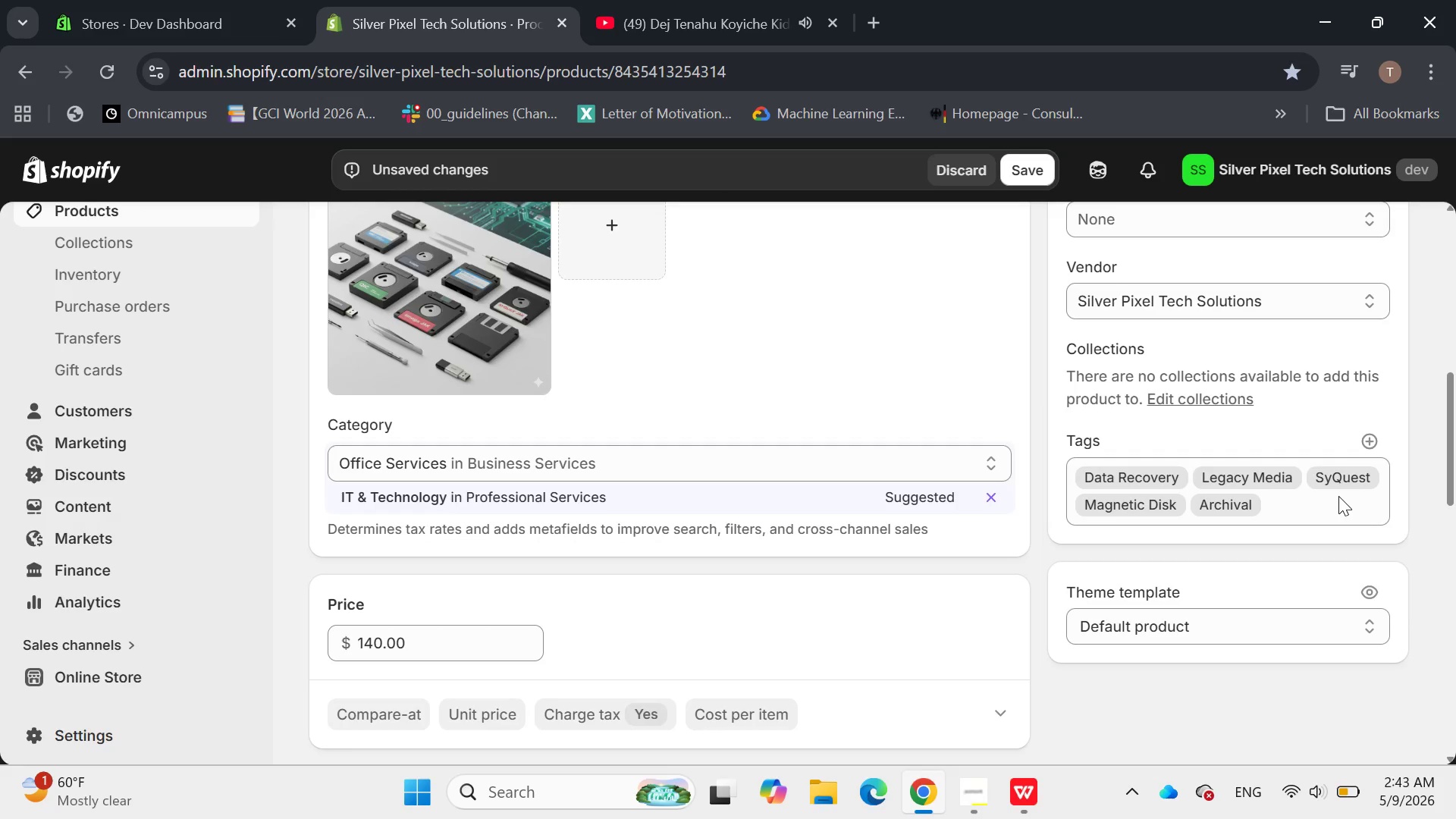 
left_click([996, 458])
 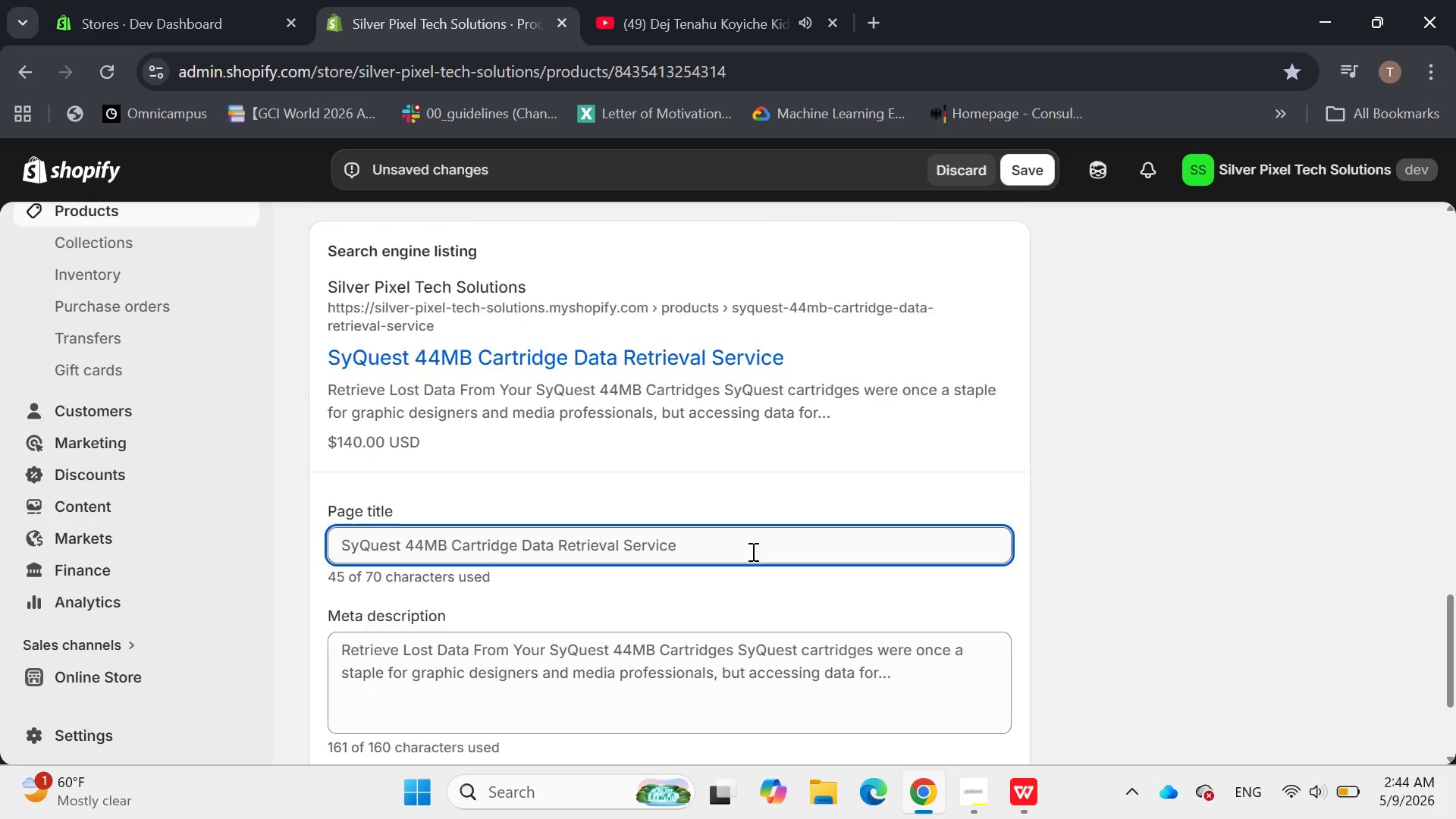 
left_click([708, 398])
 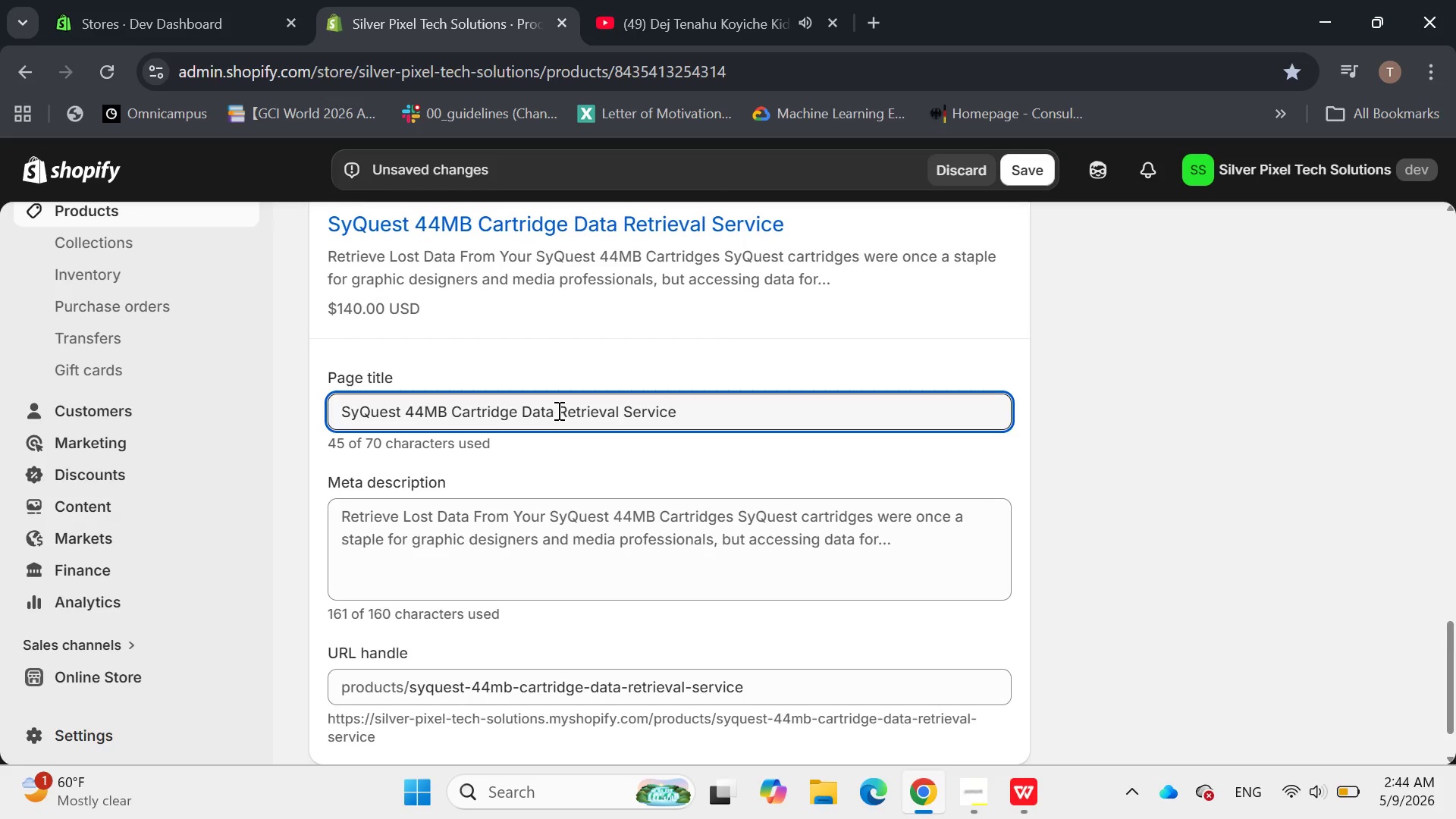 
wait(5.19)
 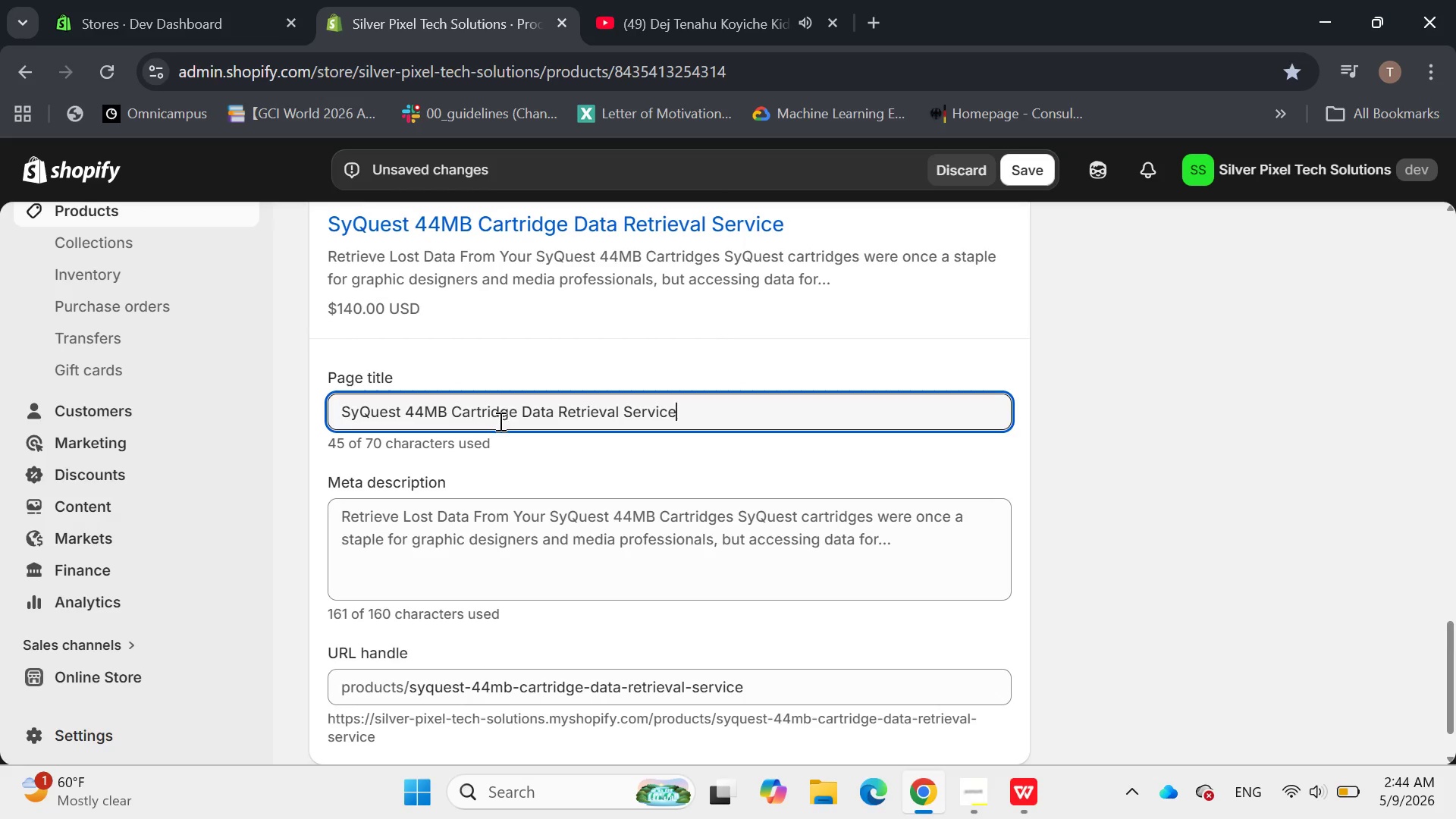 
left_click_drag(start_coordinate=[557, 410], to_coordinate=[620, 410])
 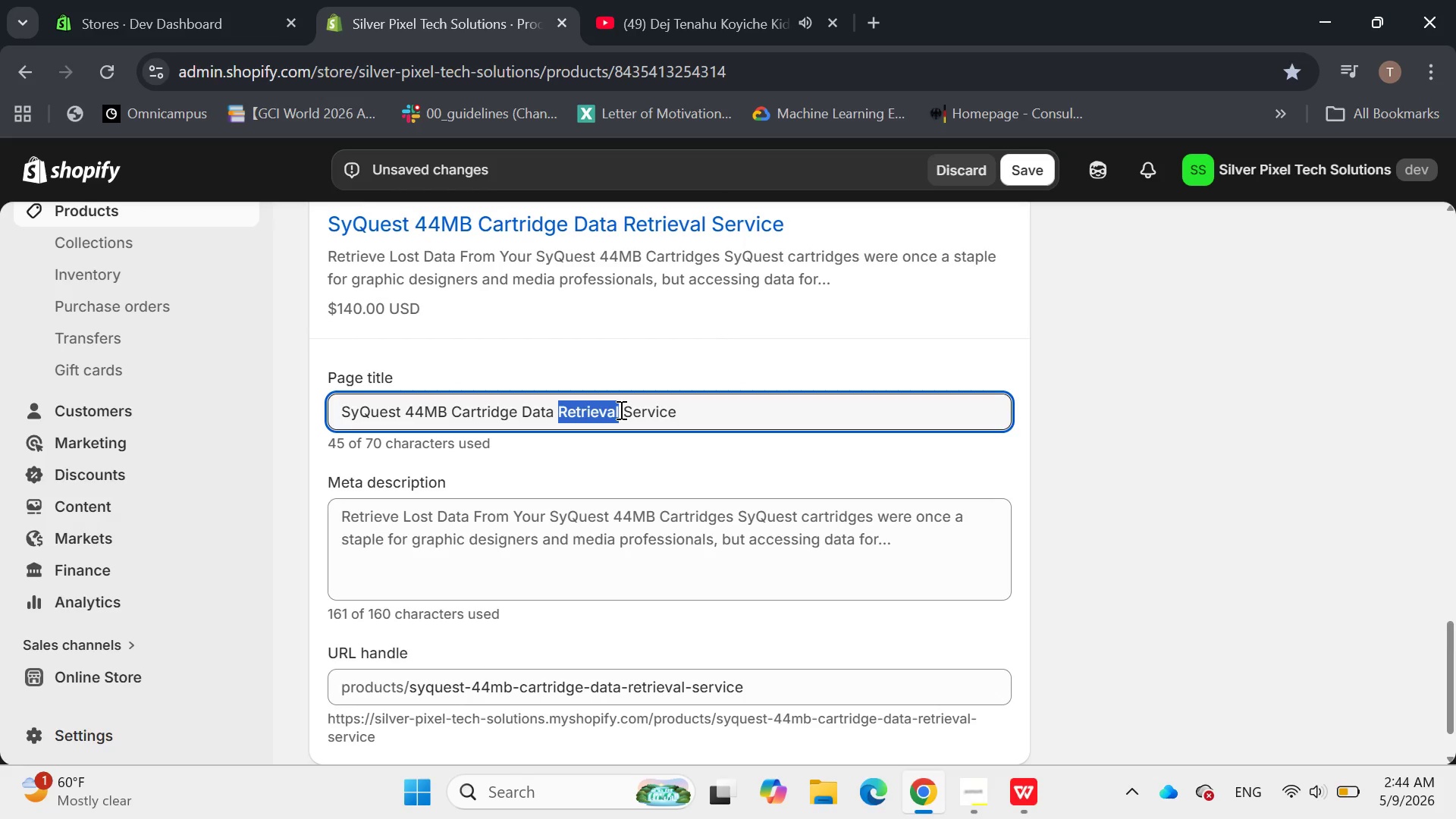 
left_click([620, 410])
 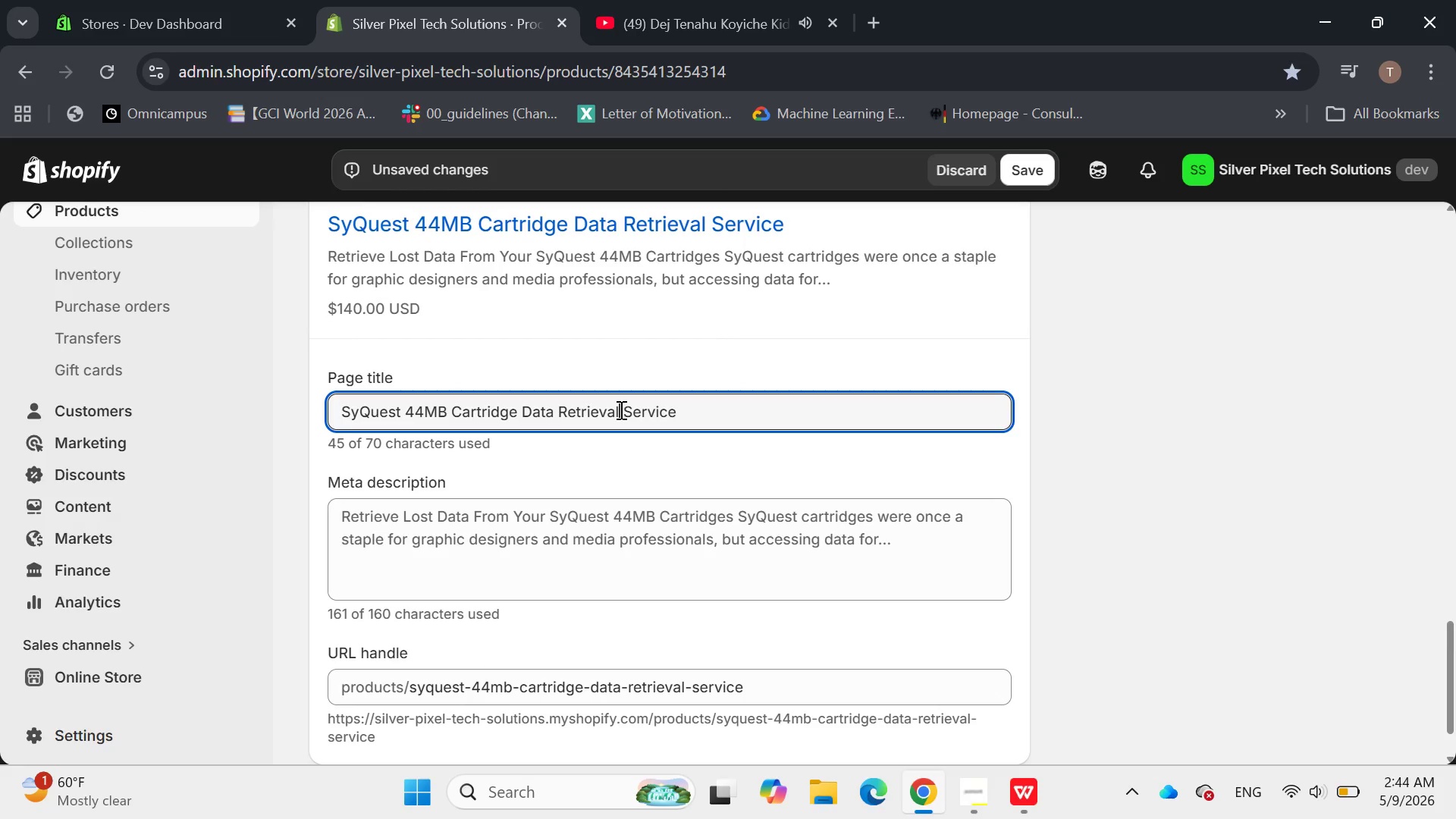 
left_click_drag(start_coordinate=[620, 410], to_coordinate=[572, 398])
 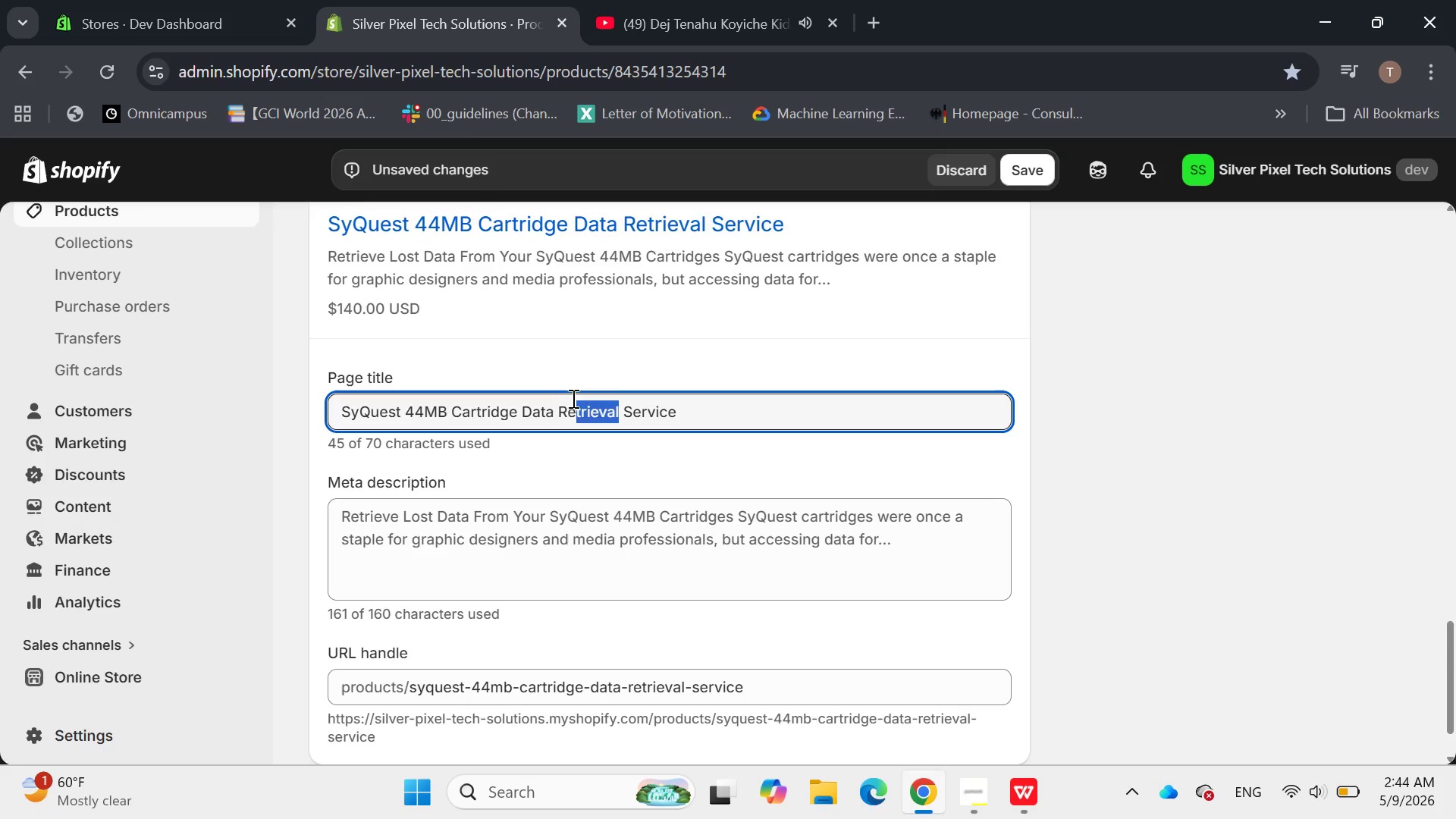 
type(covery)
 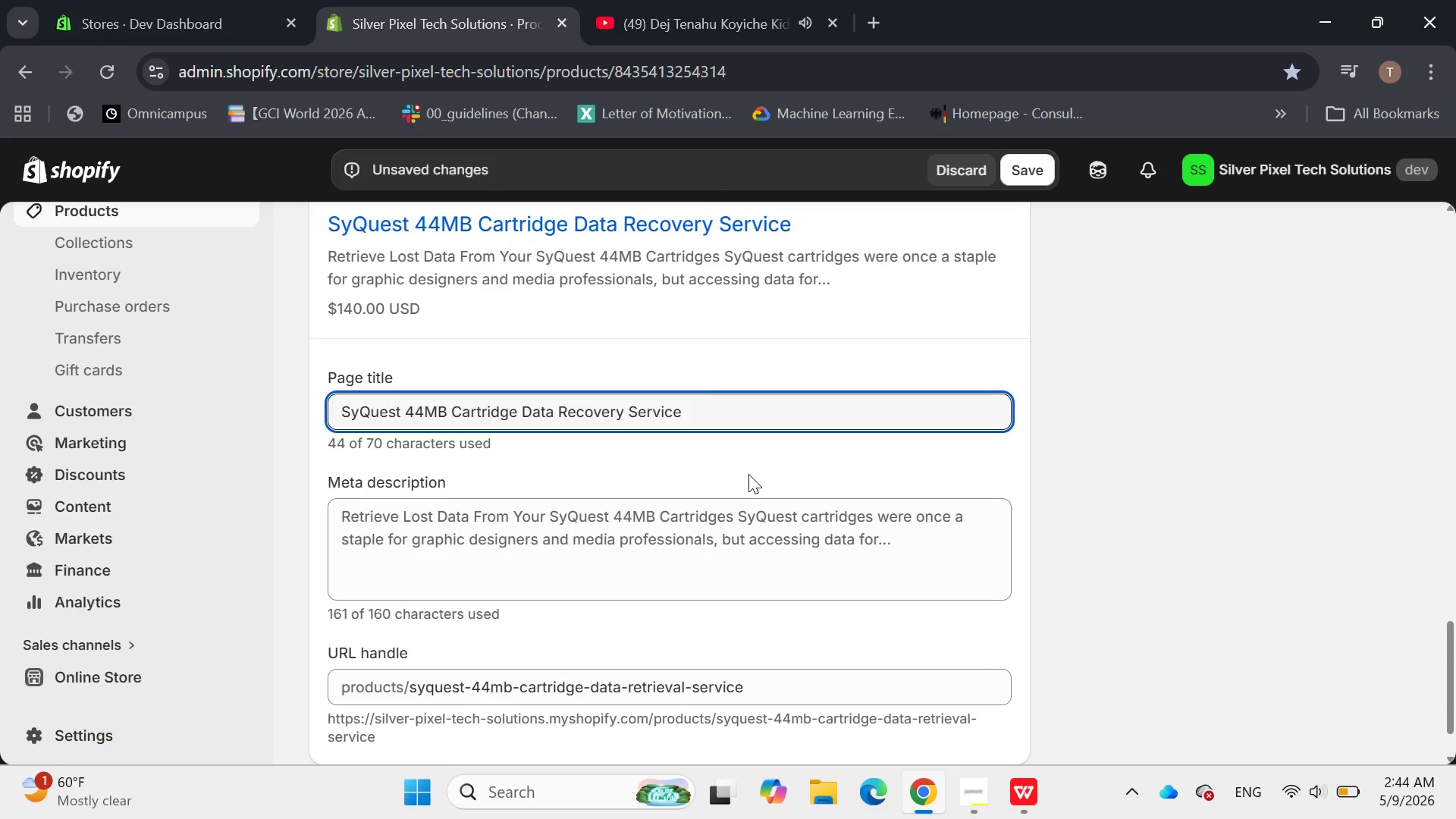 
left_click([624, 513])
 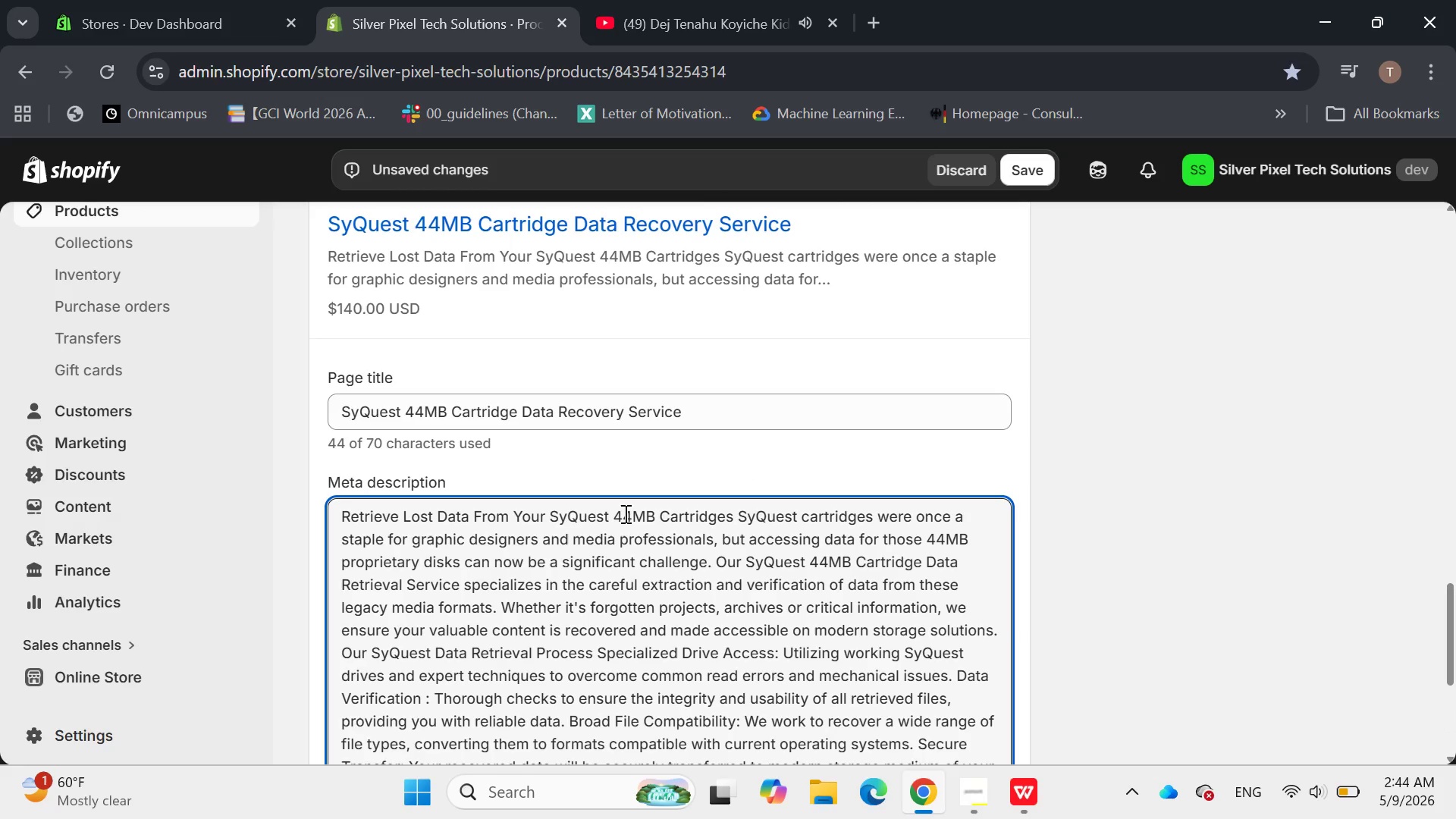 
key(Shift+A)
 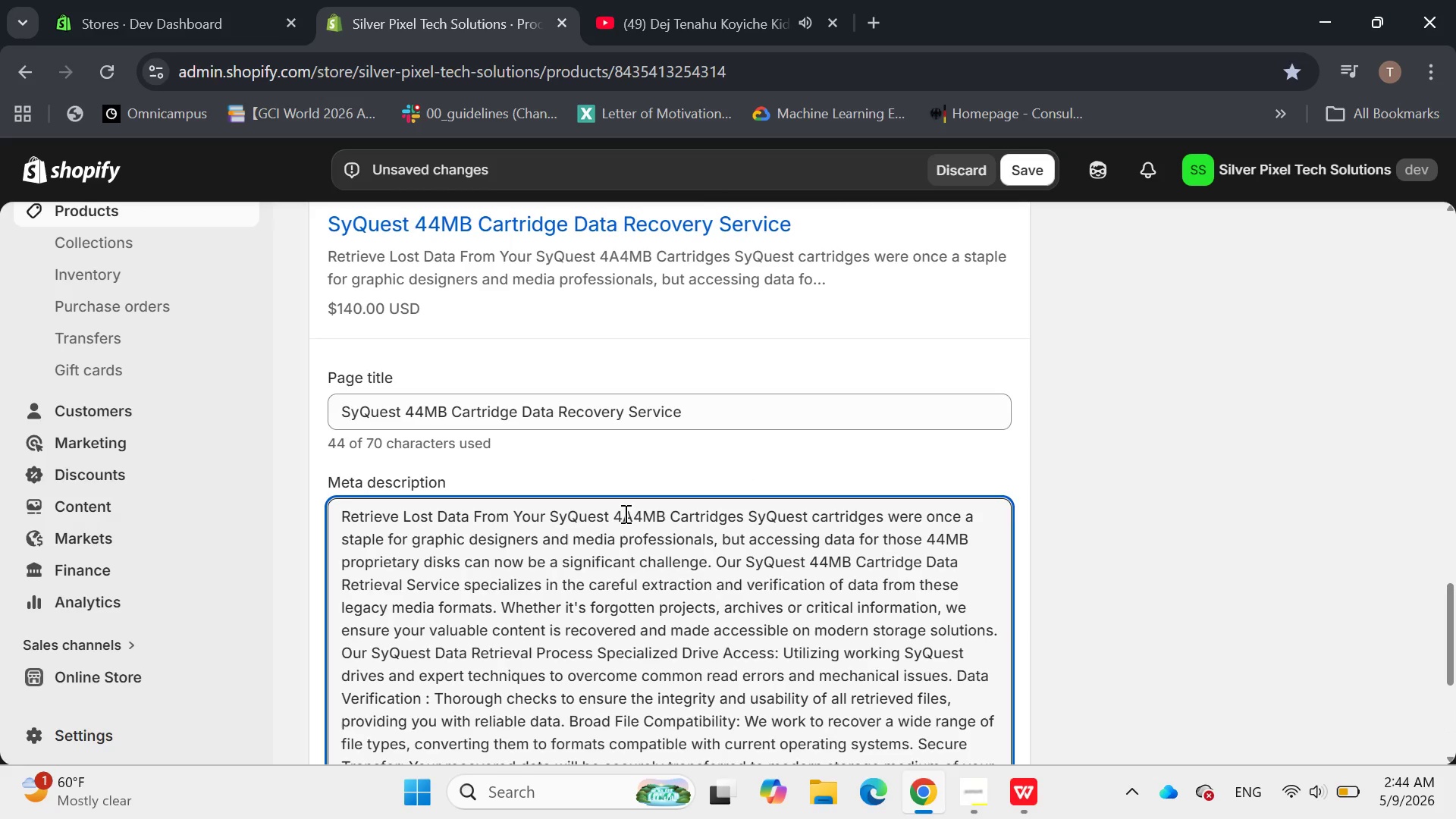 
key(Control+A)
 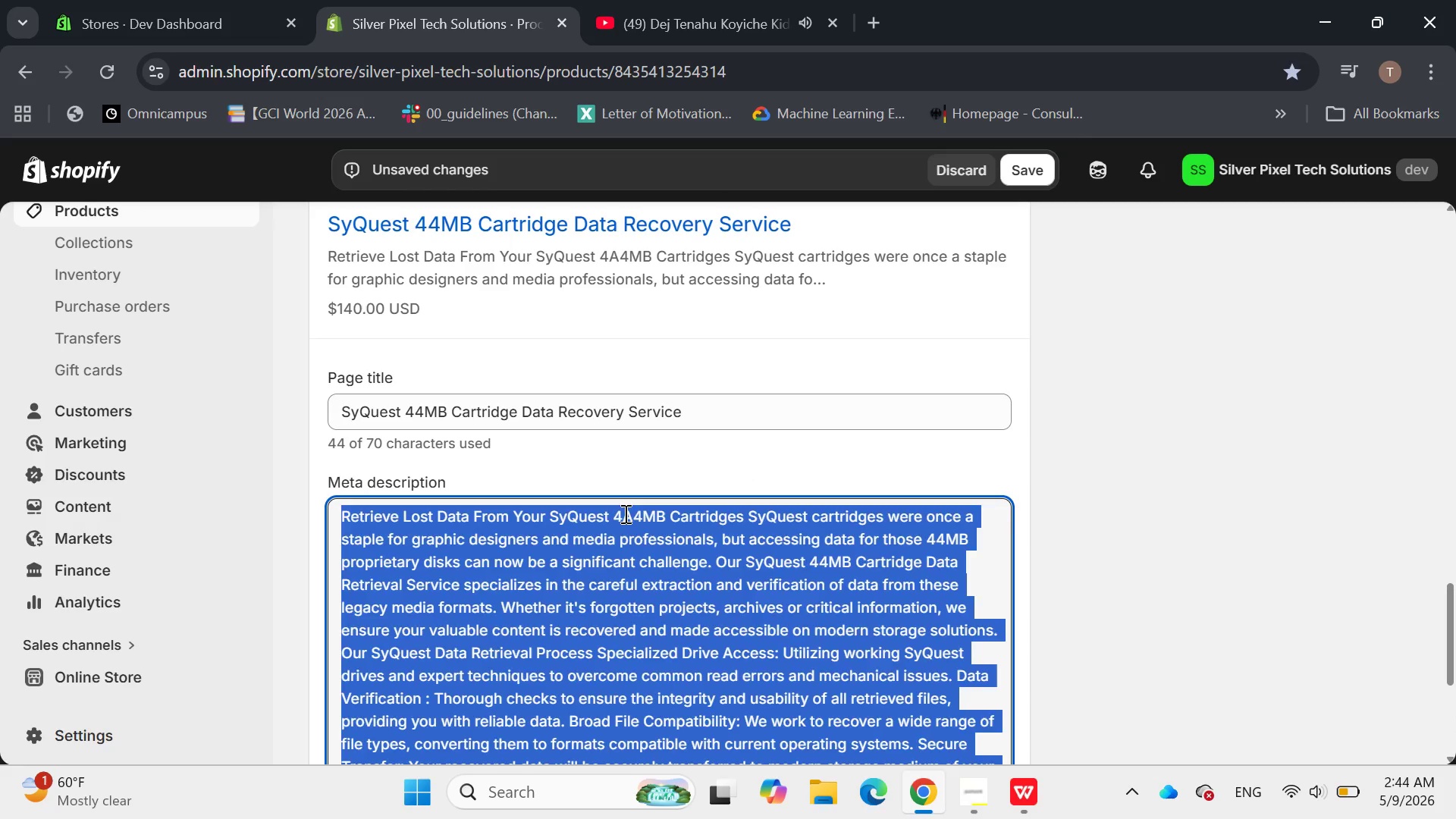 
key(Backspace)
 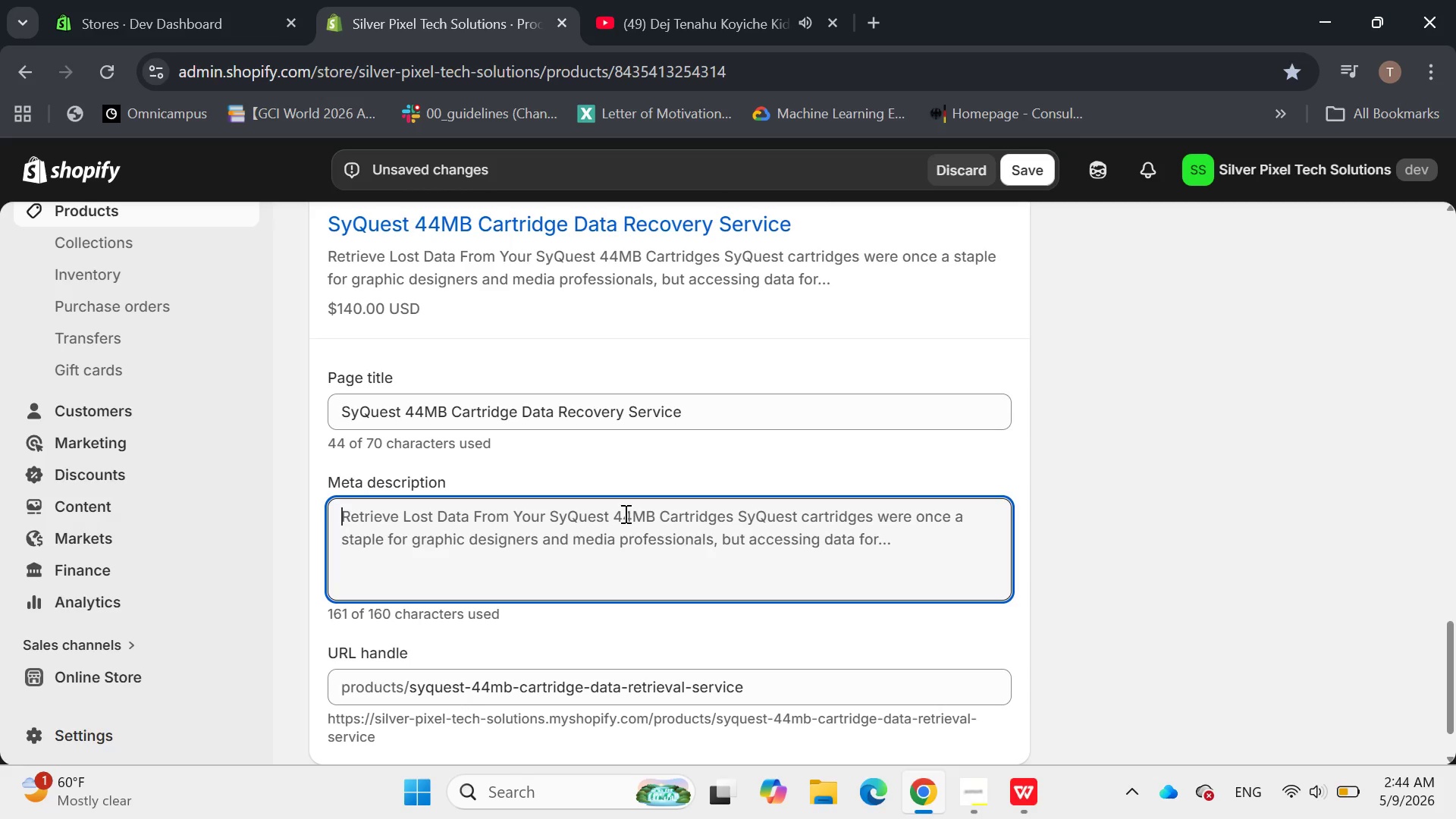 
wait(8.31)
 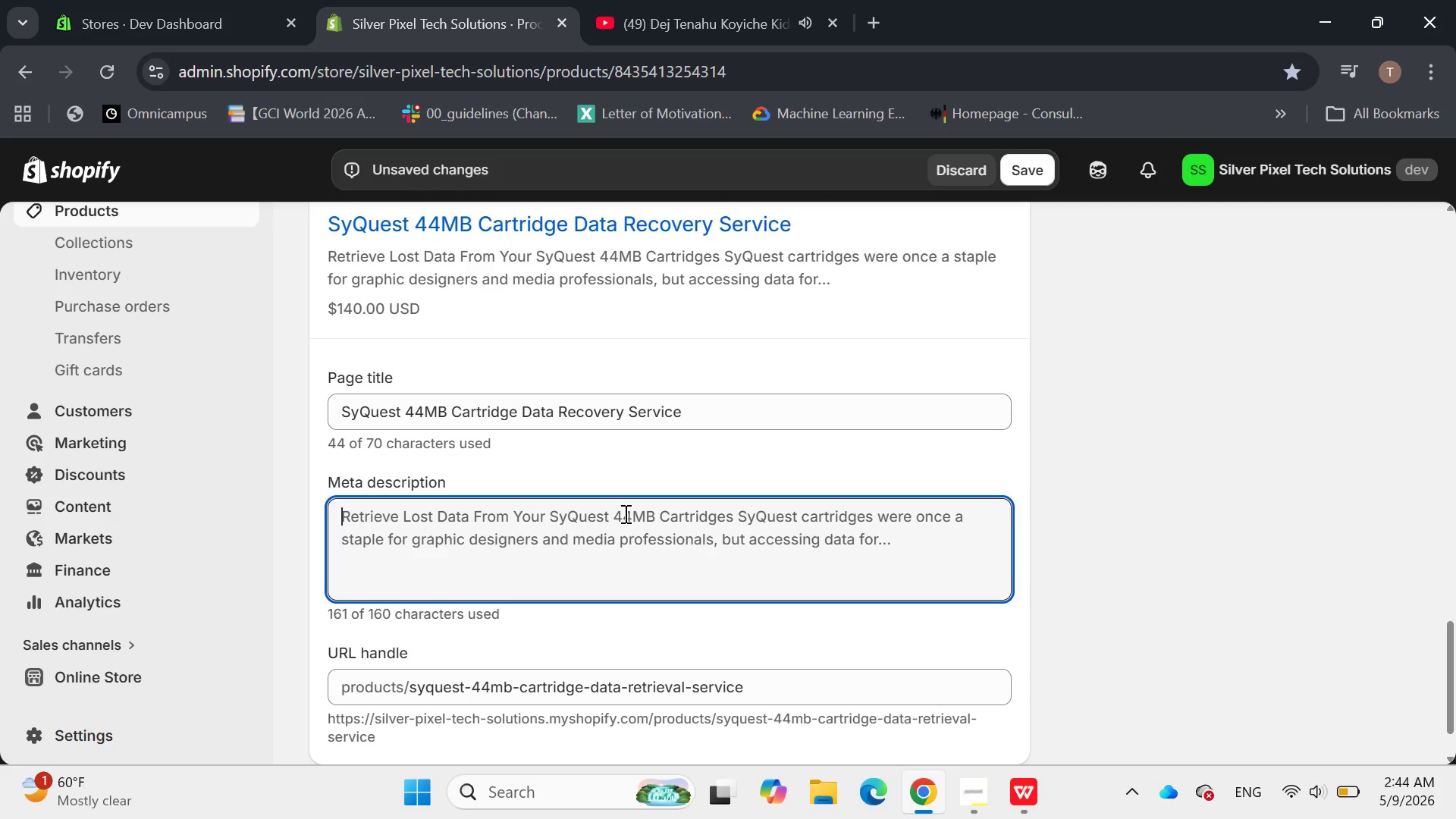 
type(Legacy Syques)
key(Backspace)
key(Backspace)
key(Backspace)
key(Backspace)
type(Quest 44MB cartridge data retrieval & Verfication. Expert)
 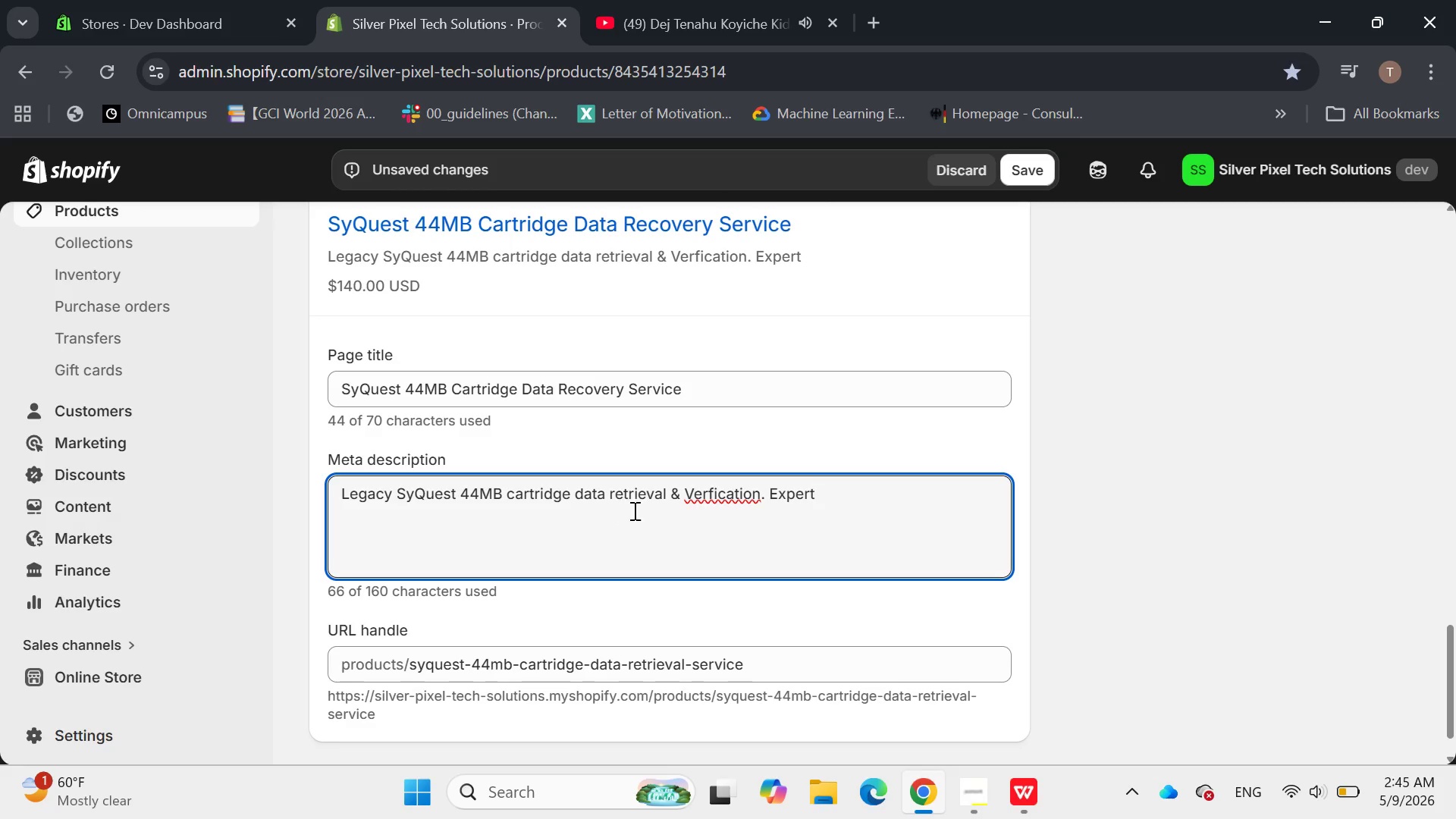 
left_click([718, 479])
 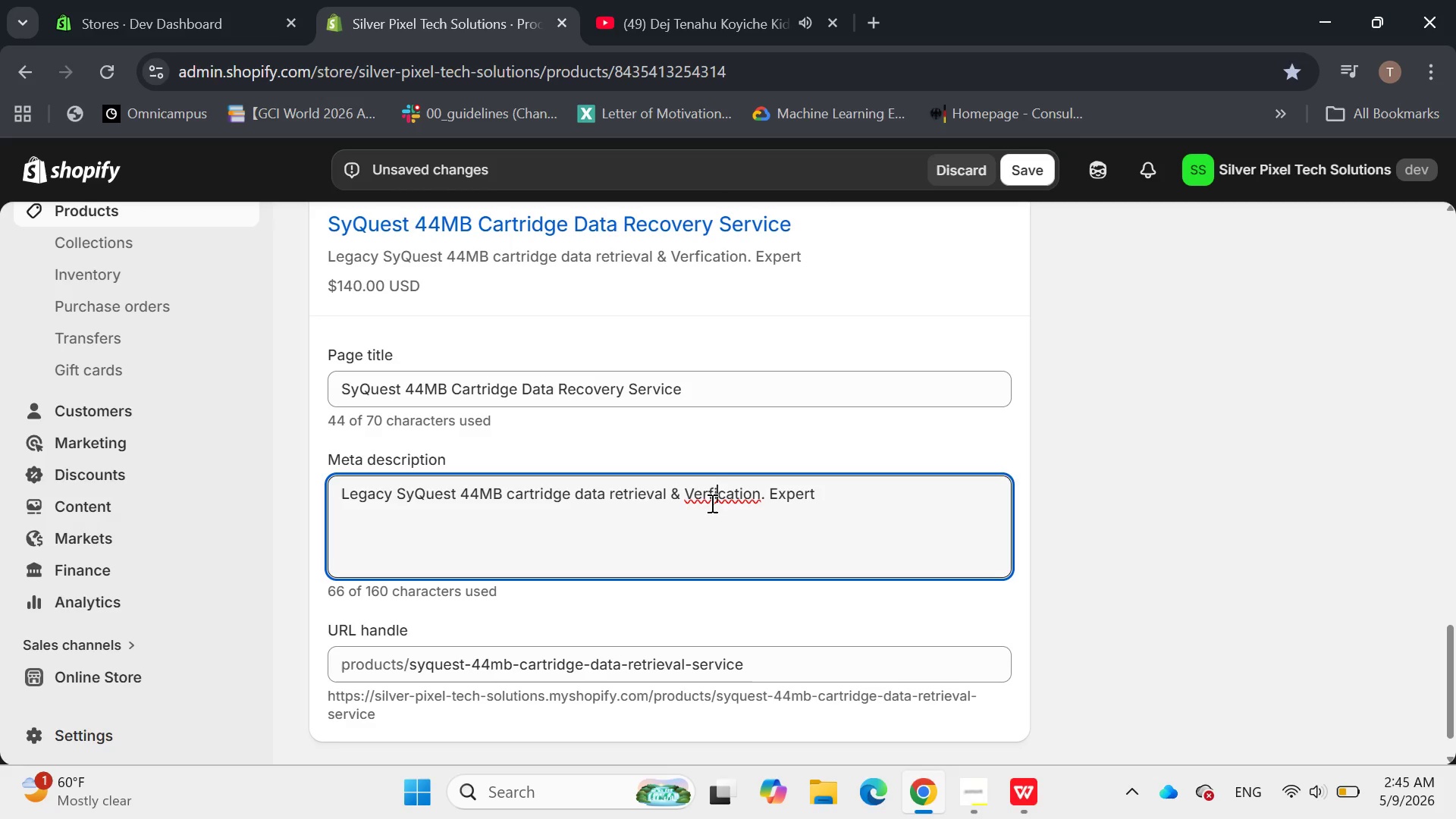 
left_click([711, 497])
 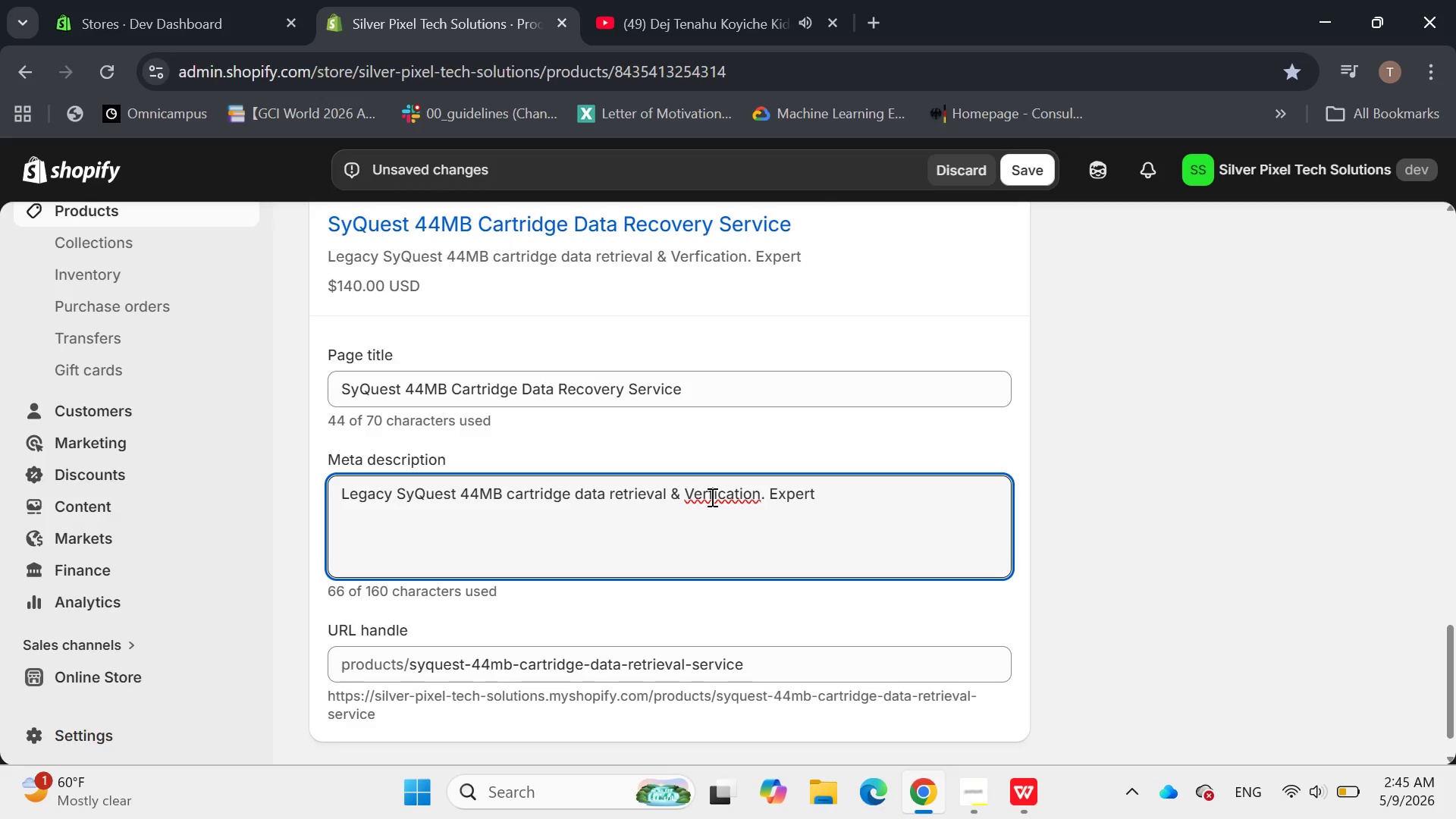 
key(I)
 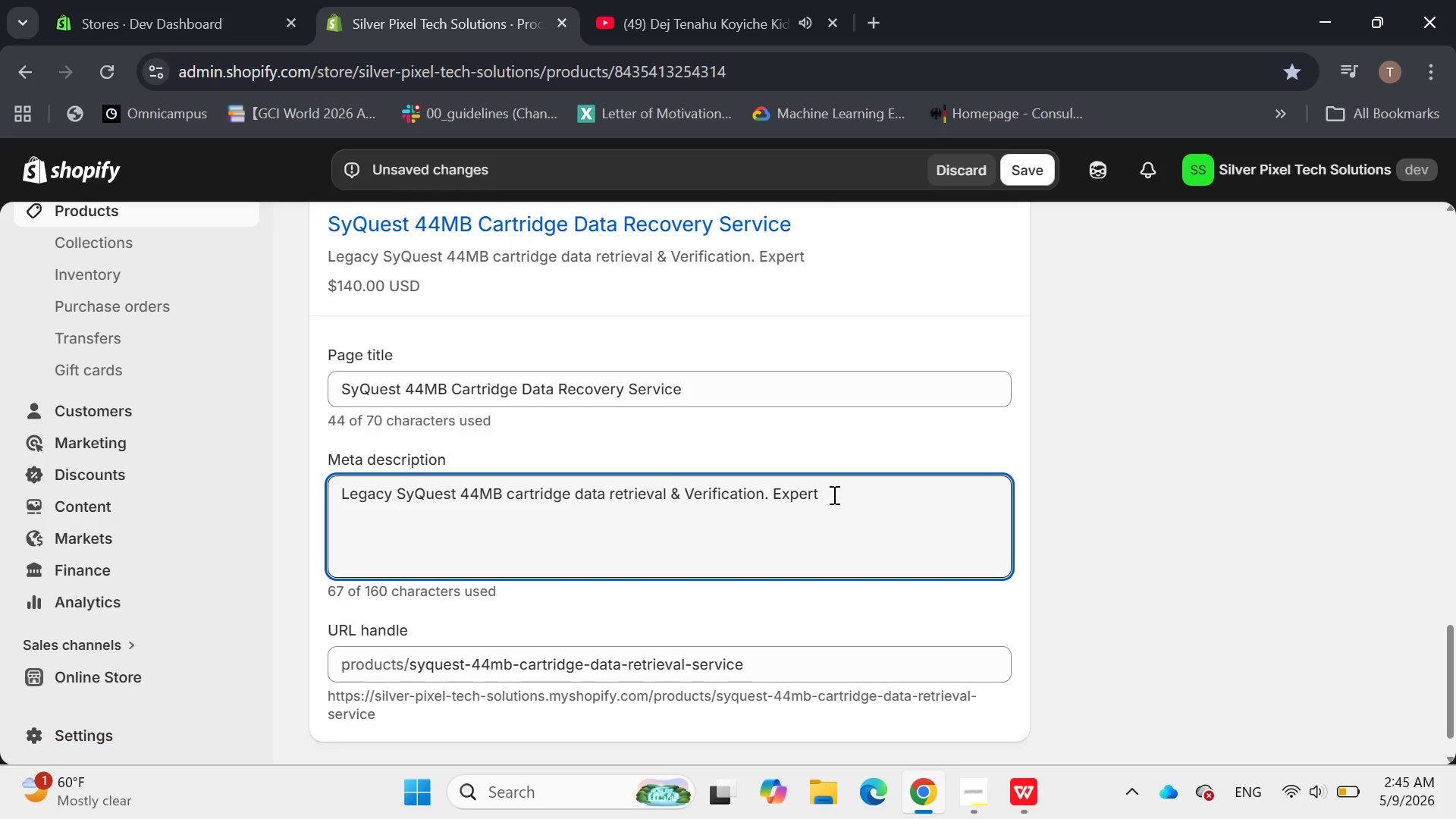 
left_click([835, 494])
 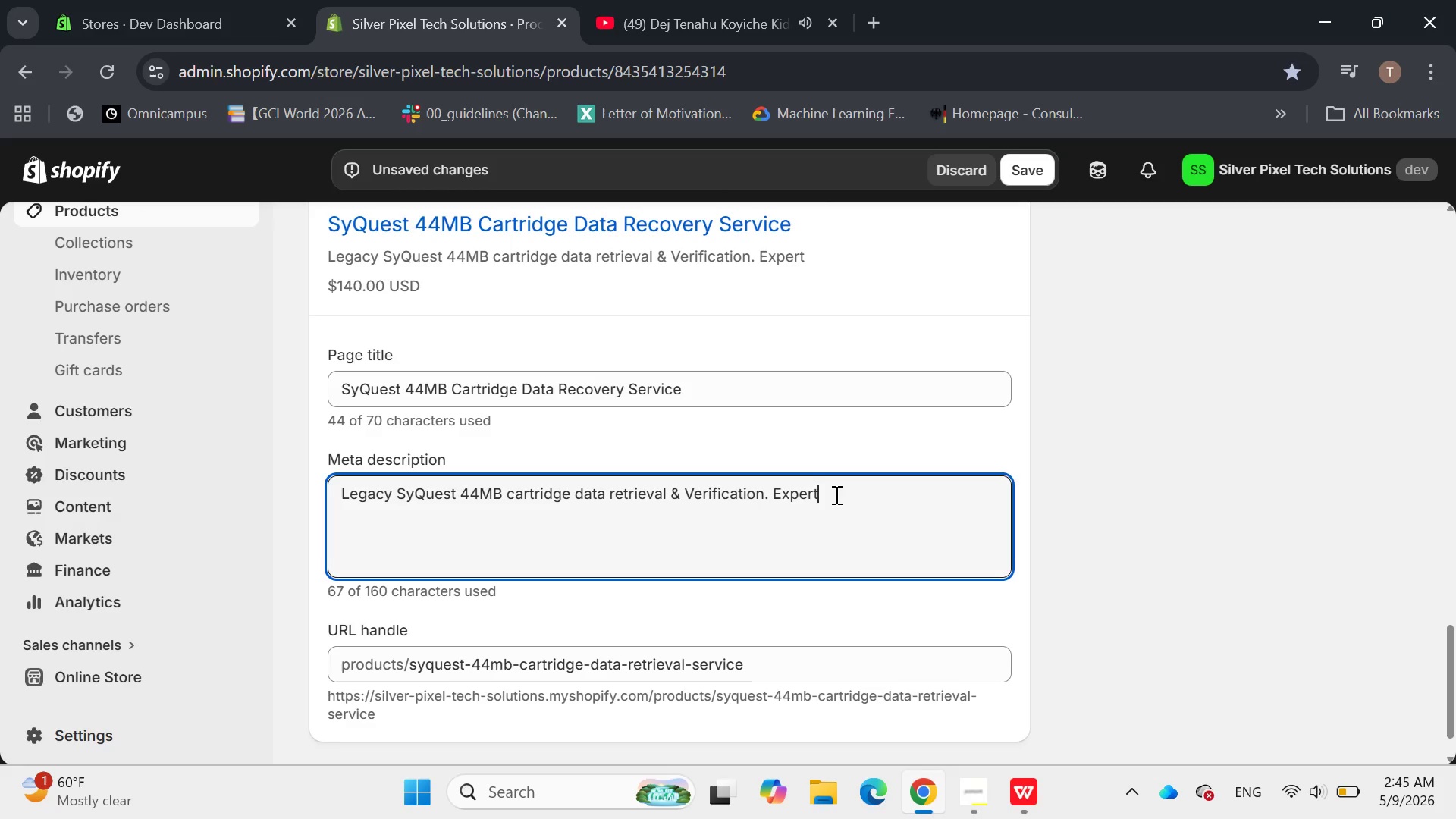 
type( Recovery of old F)
key(Backspace)
type(files from properientary )
 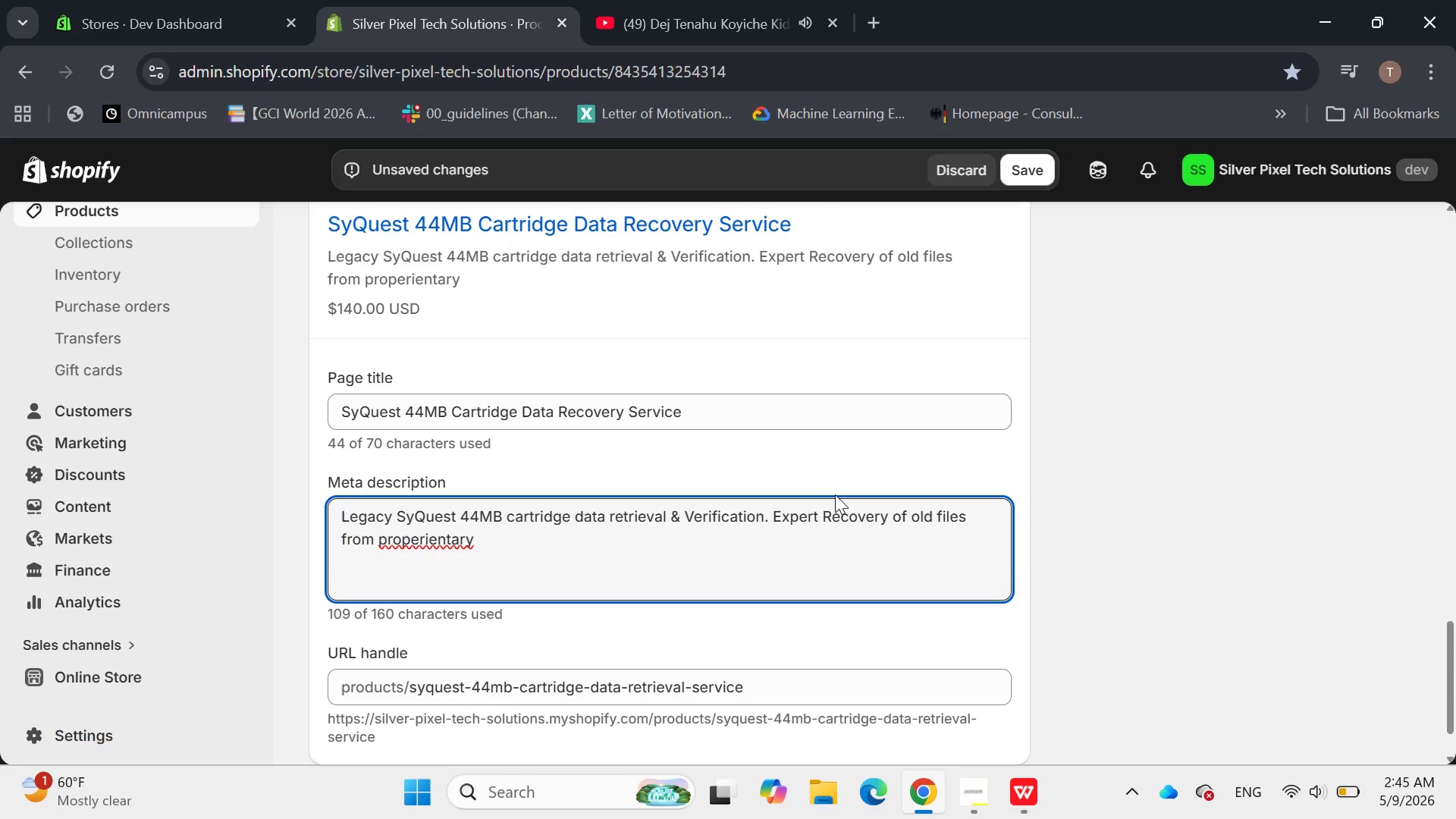 
left_click([445, 546])
 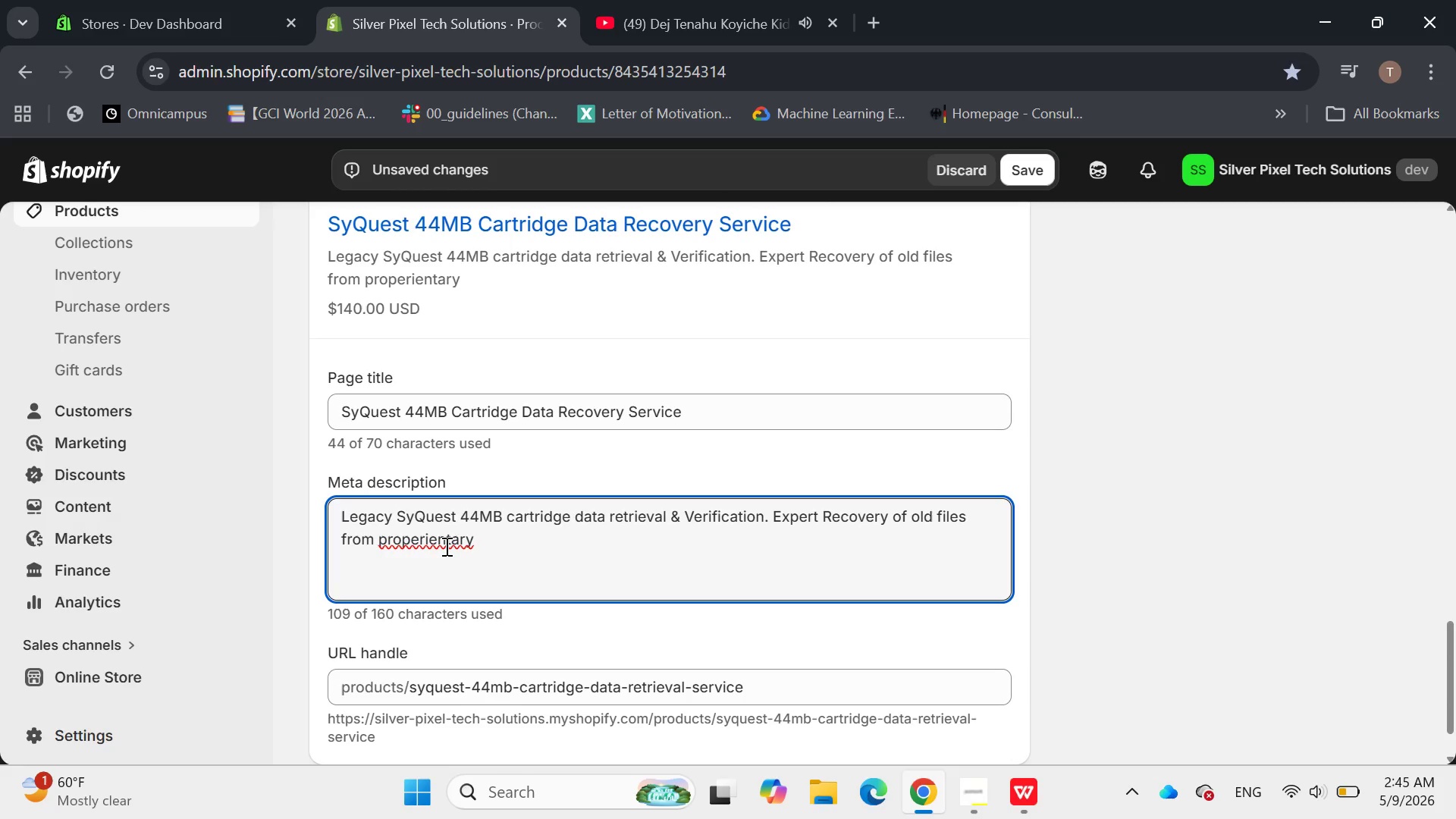 
key(Backspace)
 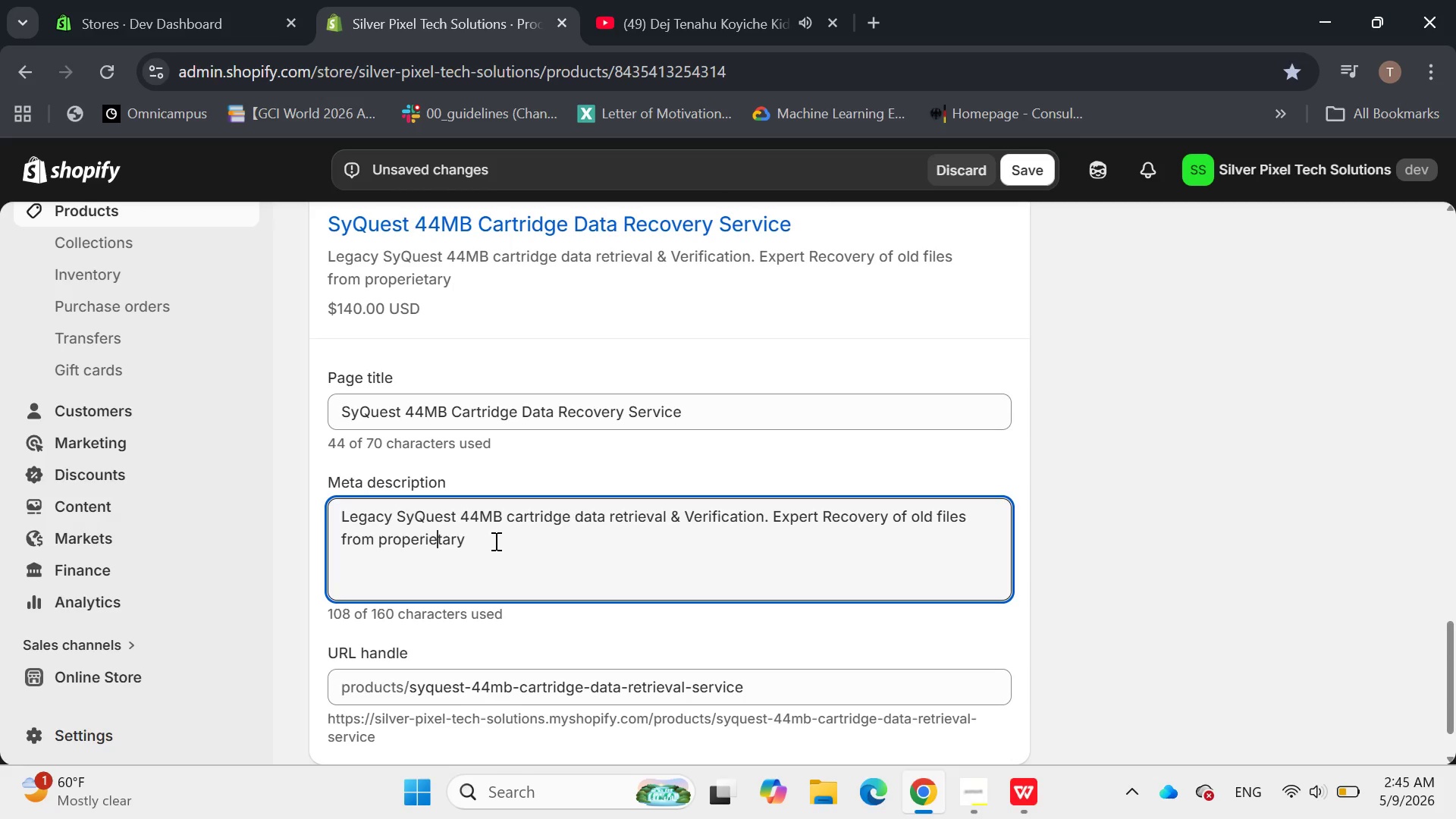 
left_click([494, 541])
 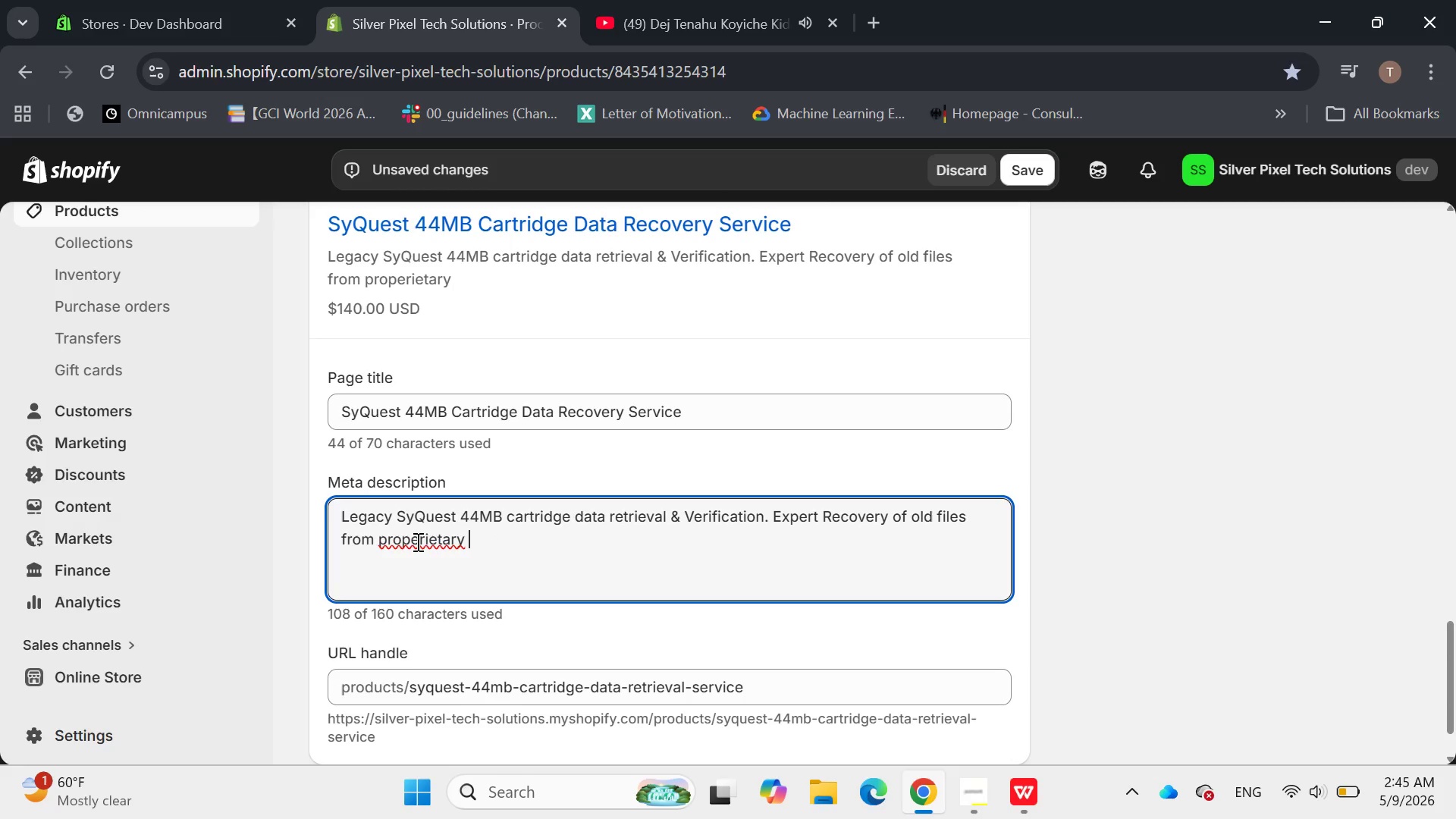 
left_click([417, 541])
 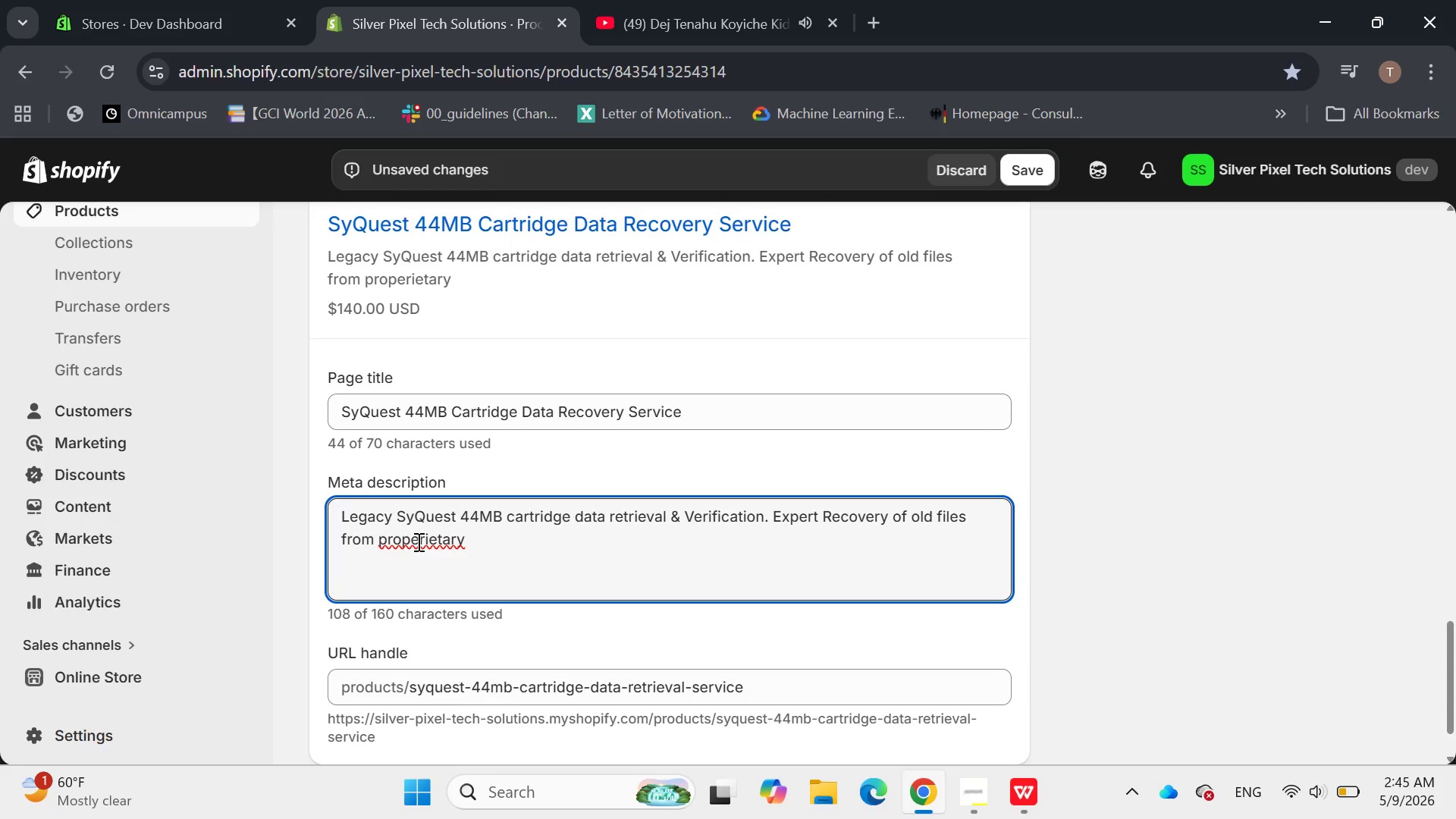 
key(Backspace)
 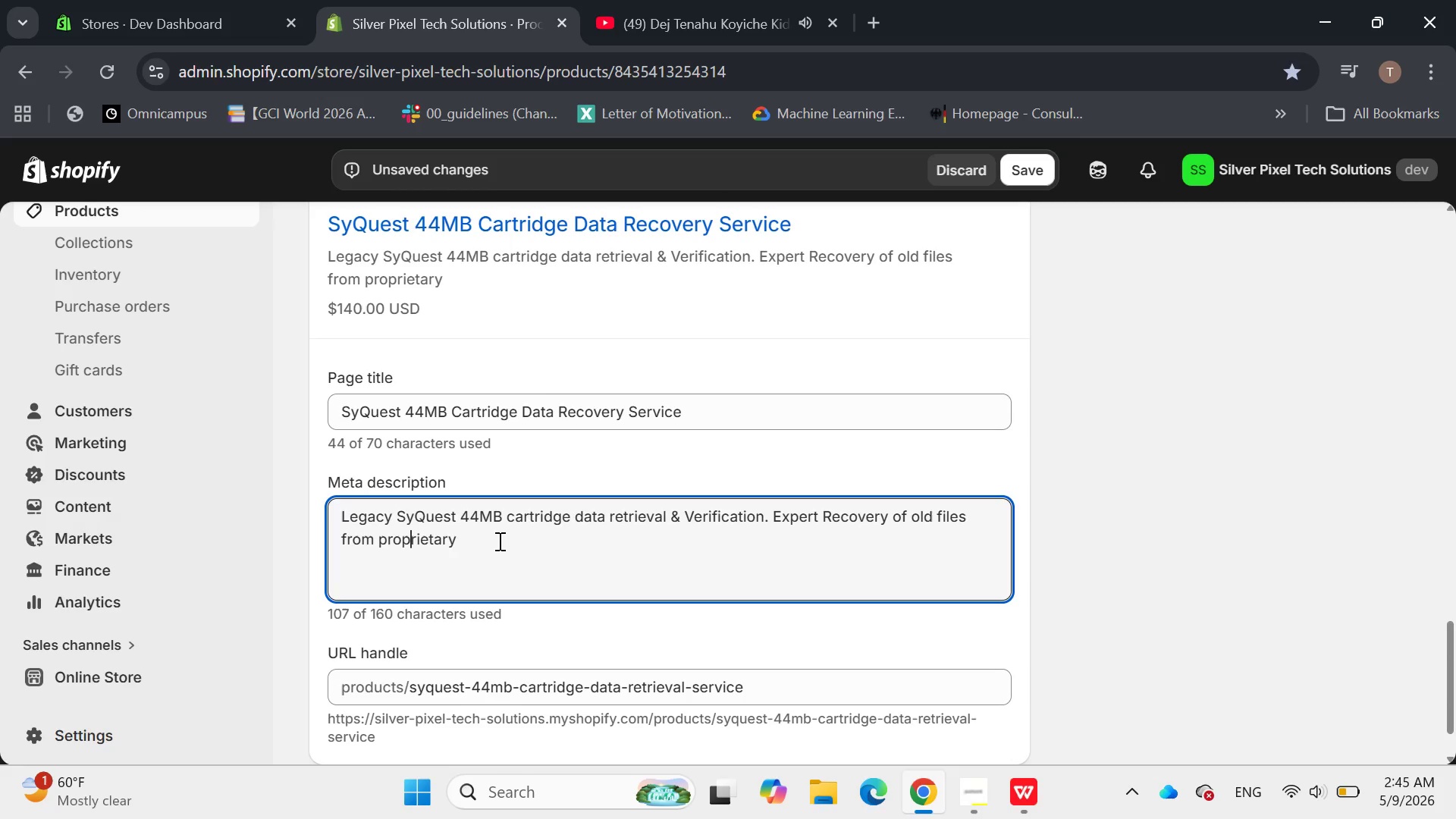 
left_click([498, 541])
 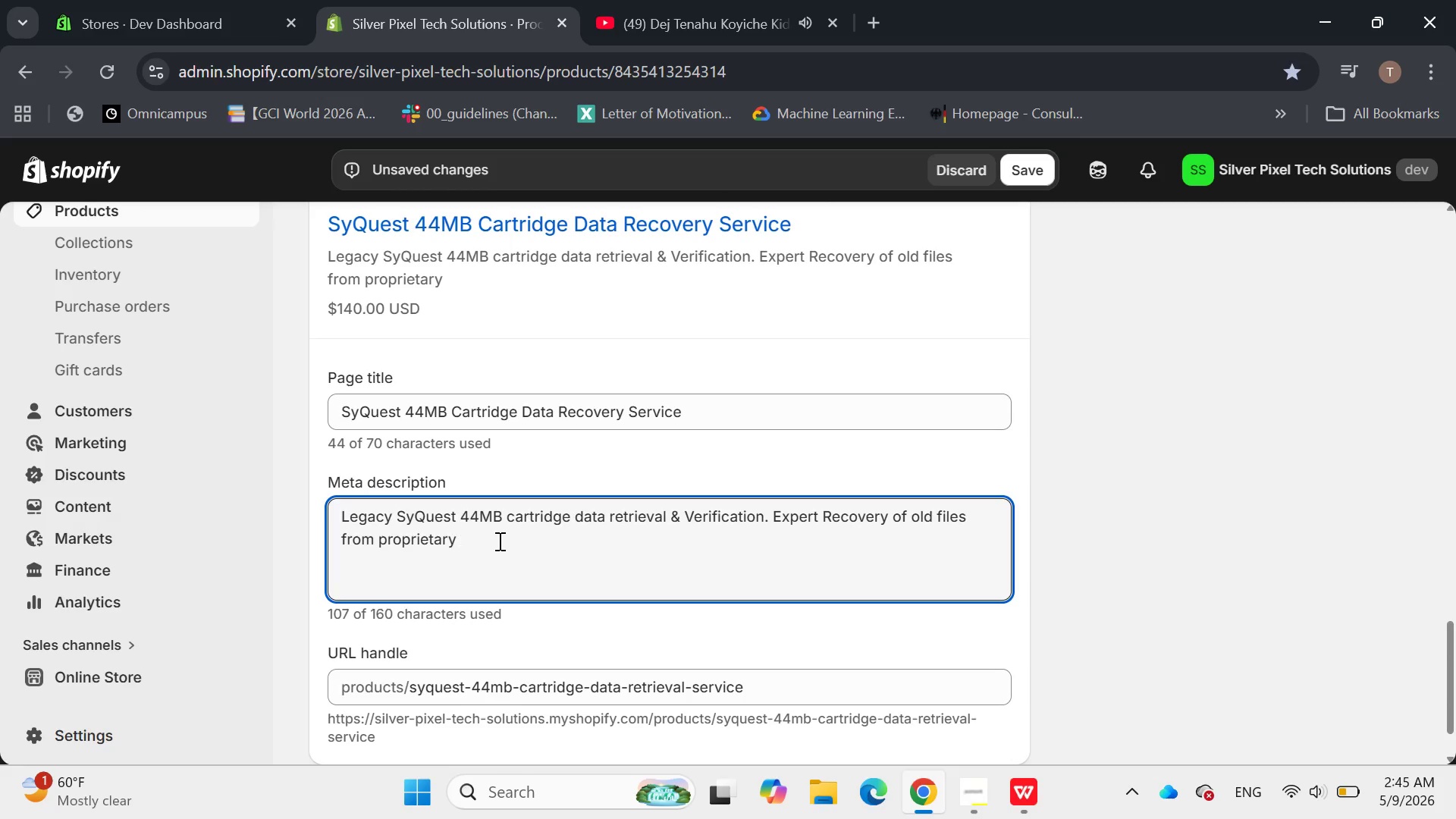 
type(removable )
 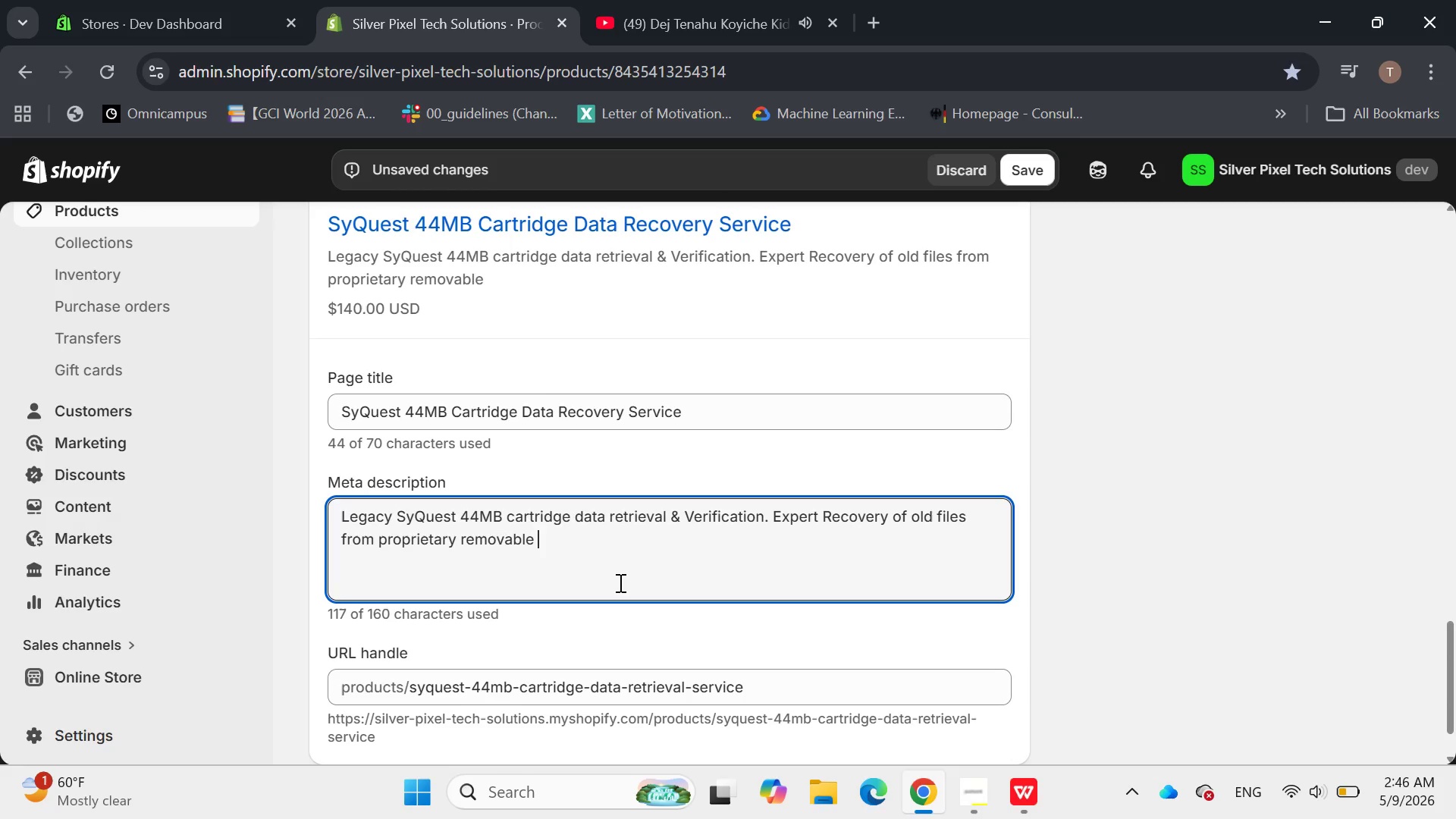 
type(hard disk media.)
 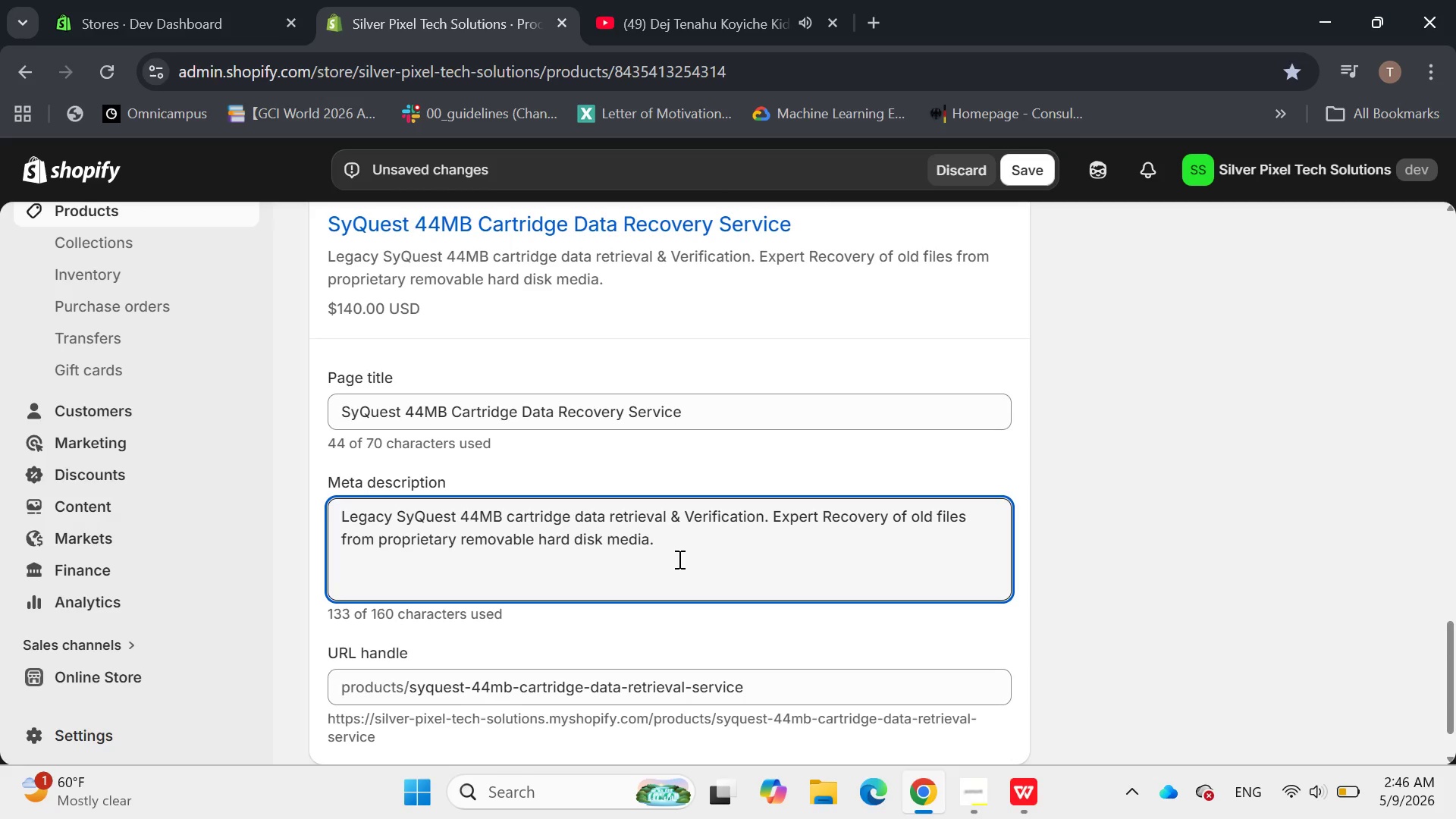 
wait(6.62)
 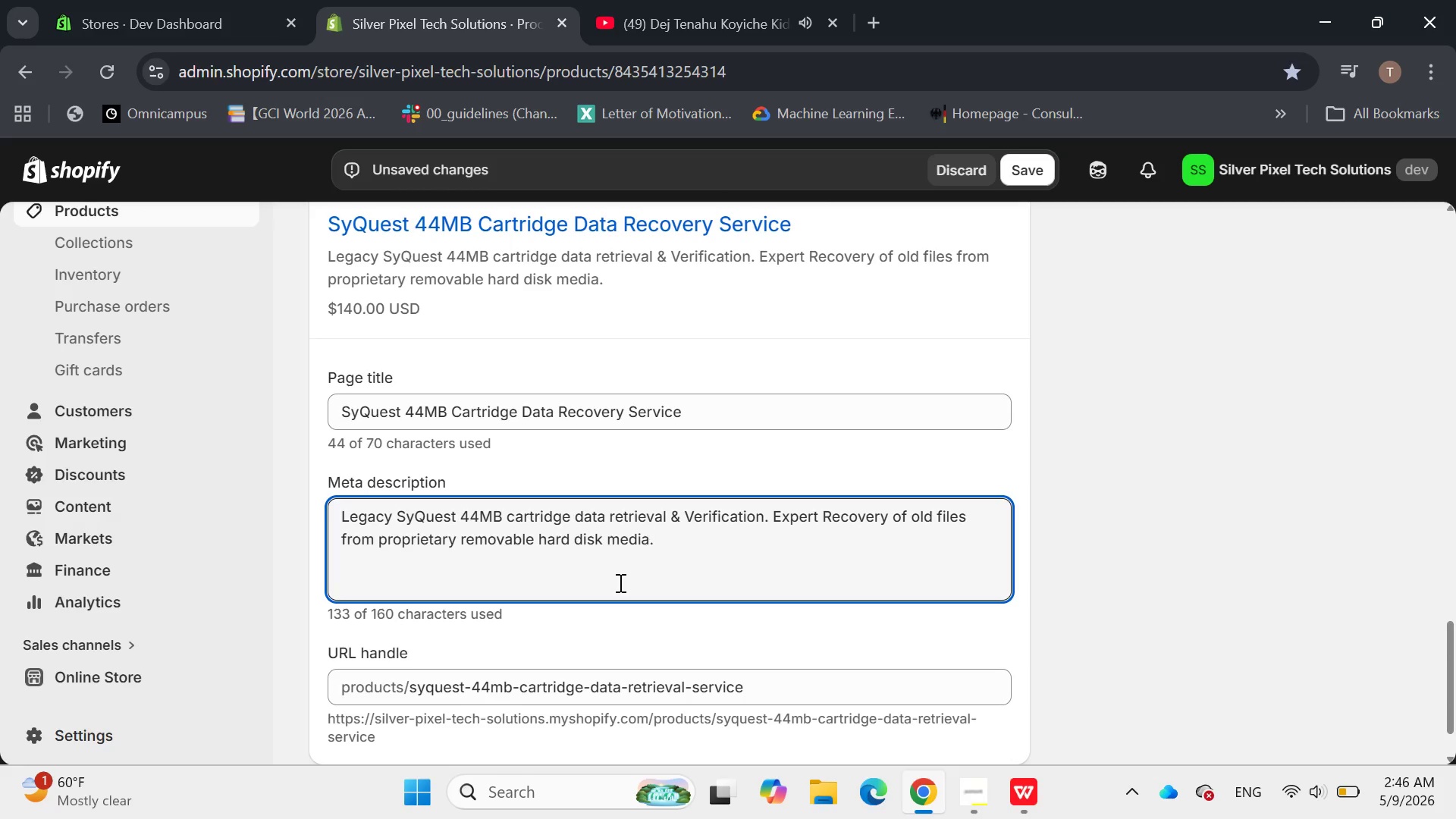 
left_click([833, 519])
 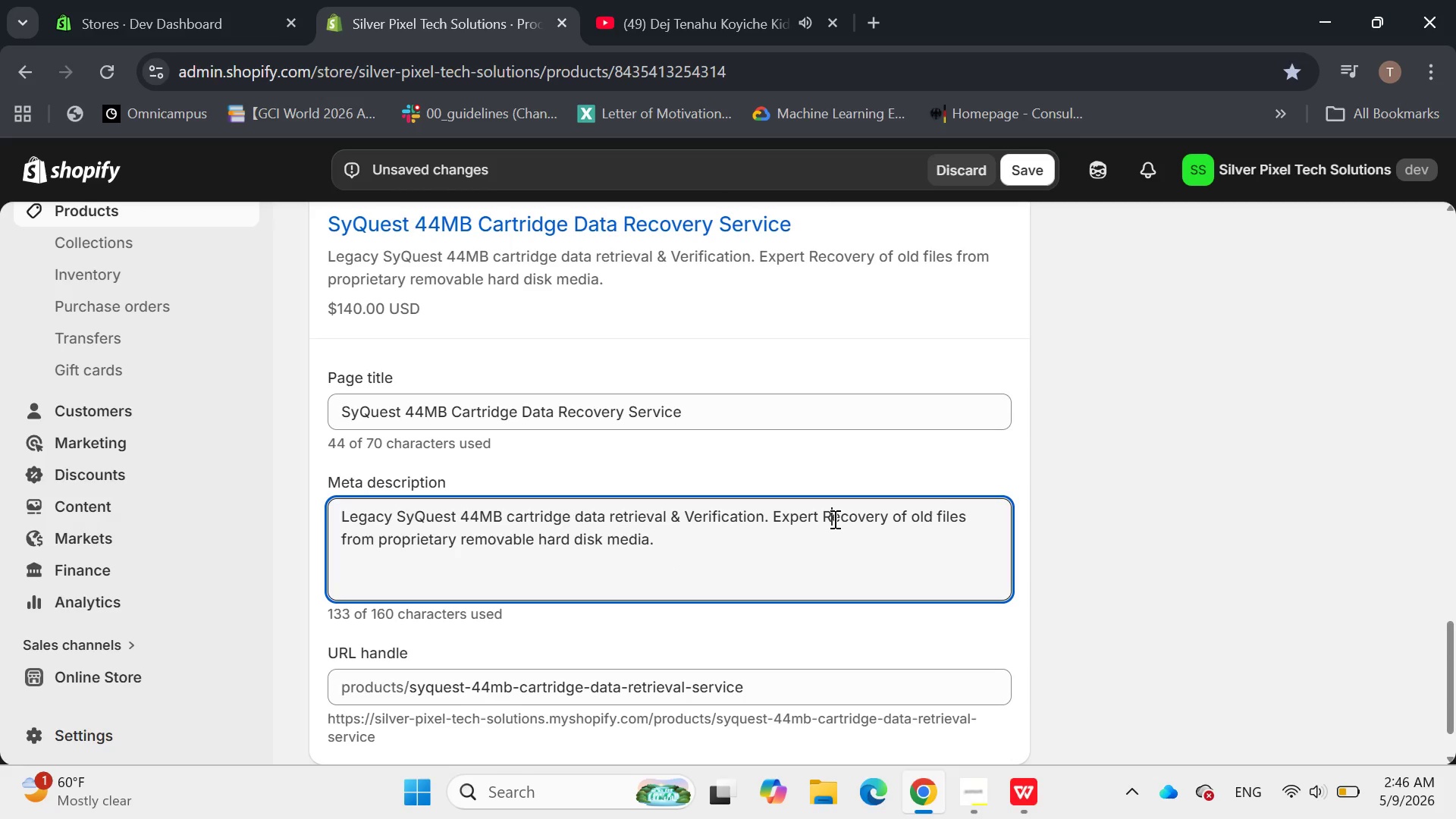 
key(Backspace)
 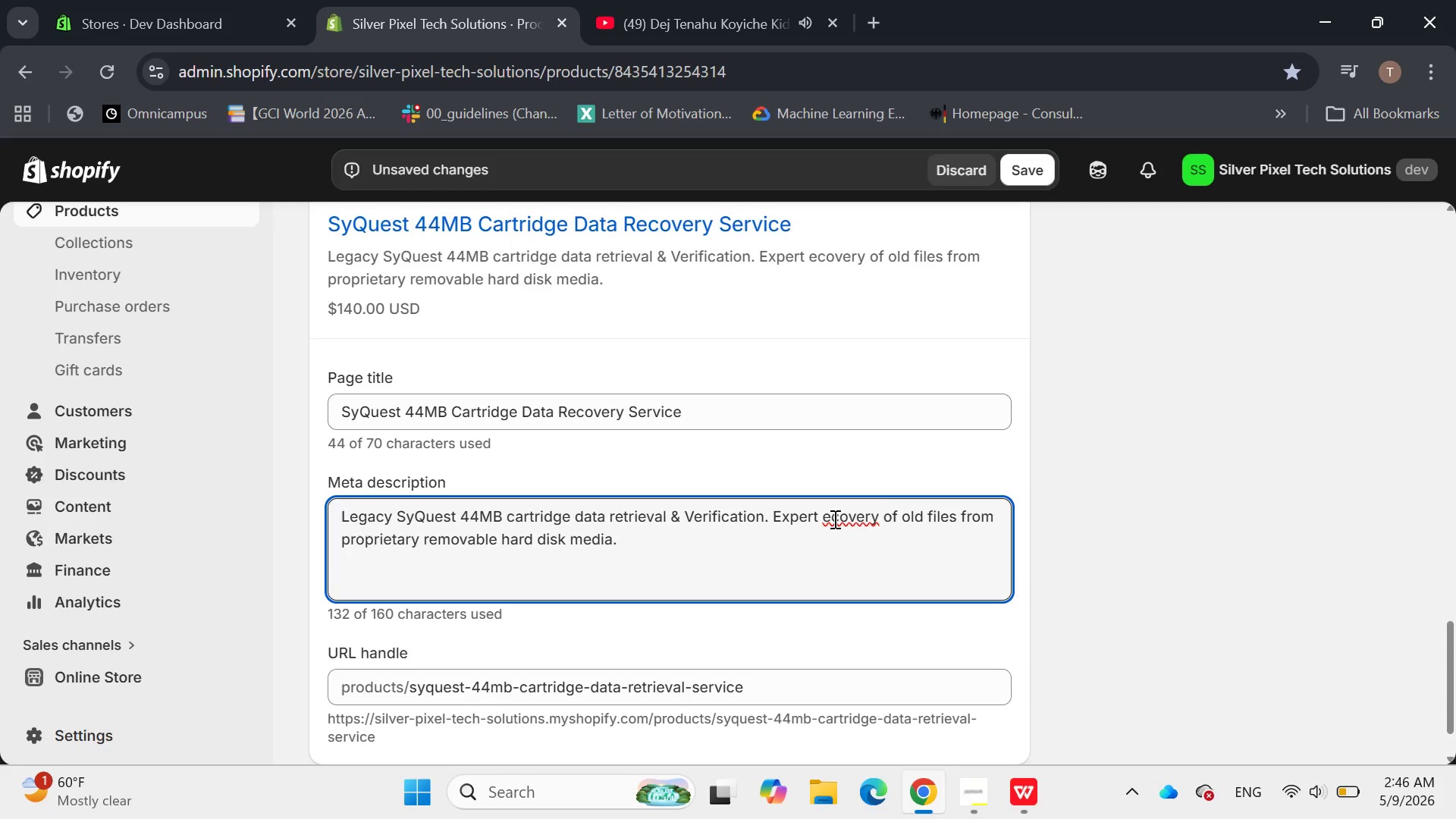 
key(R)
 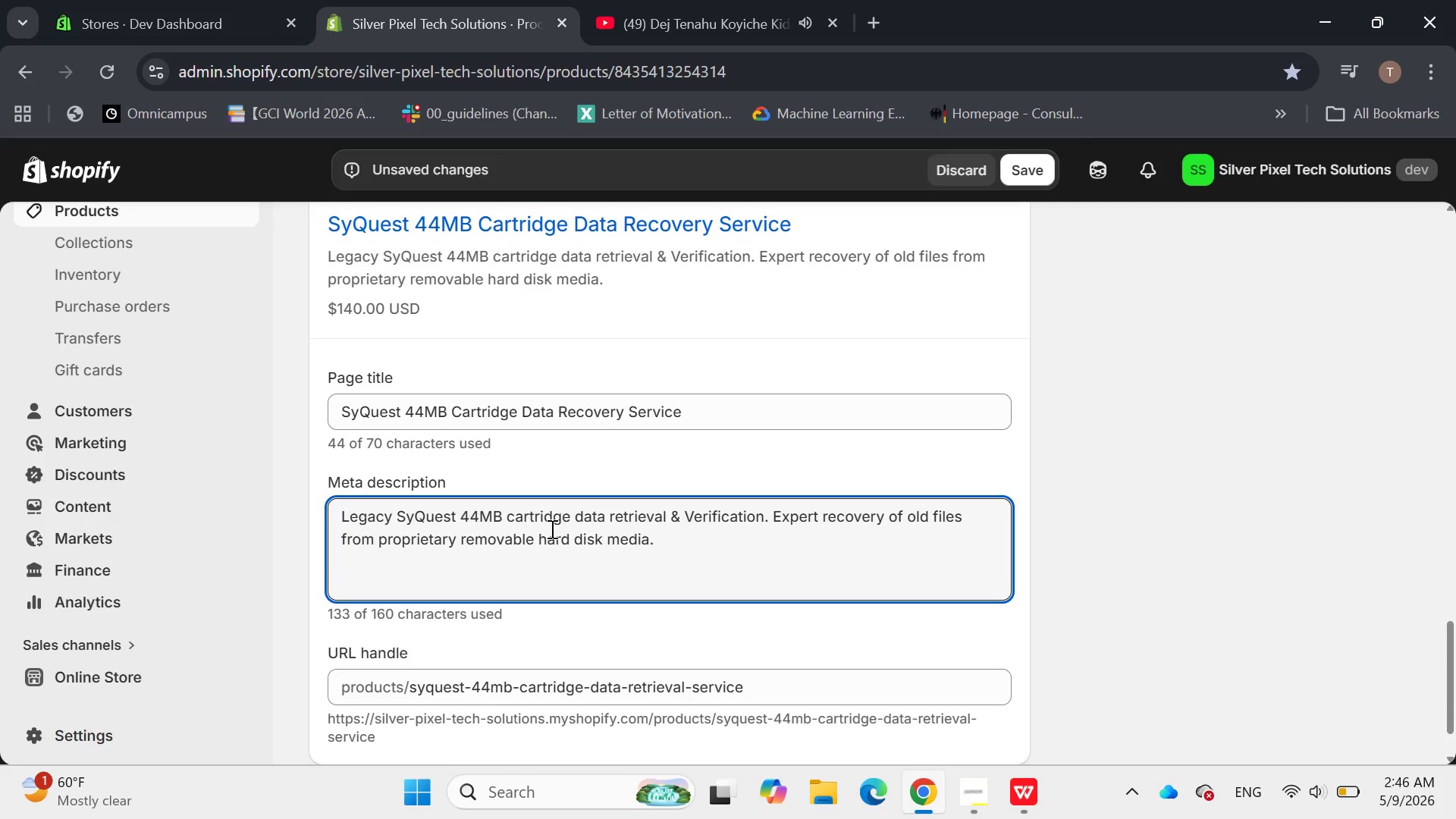 
wait(8.83)
 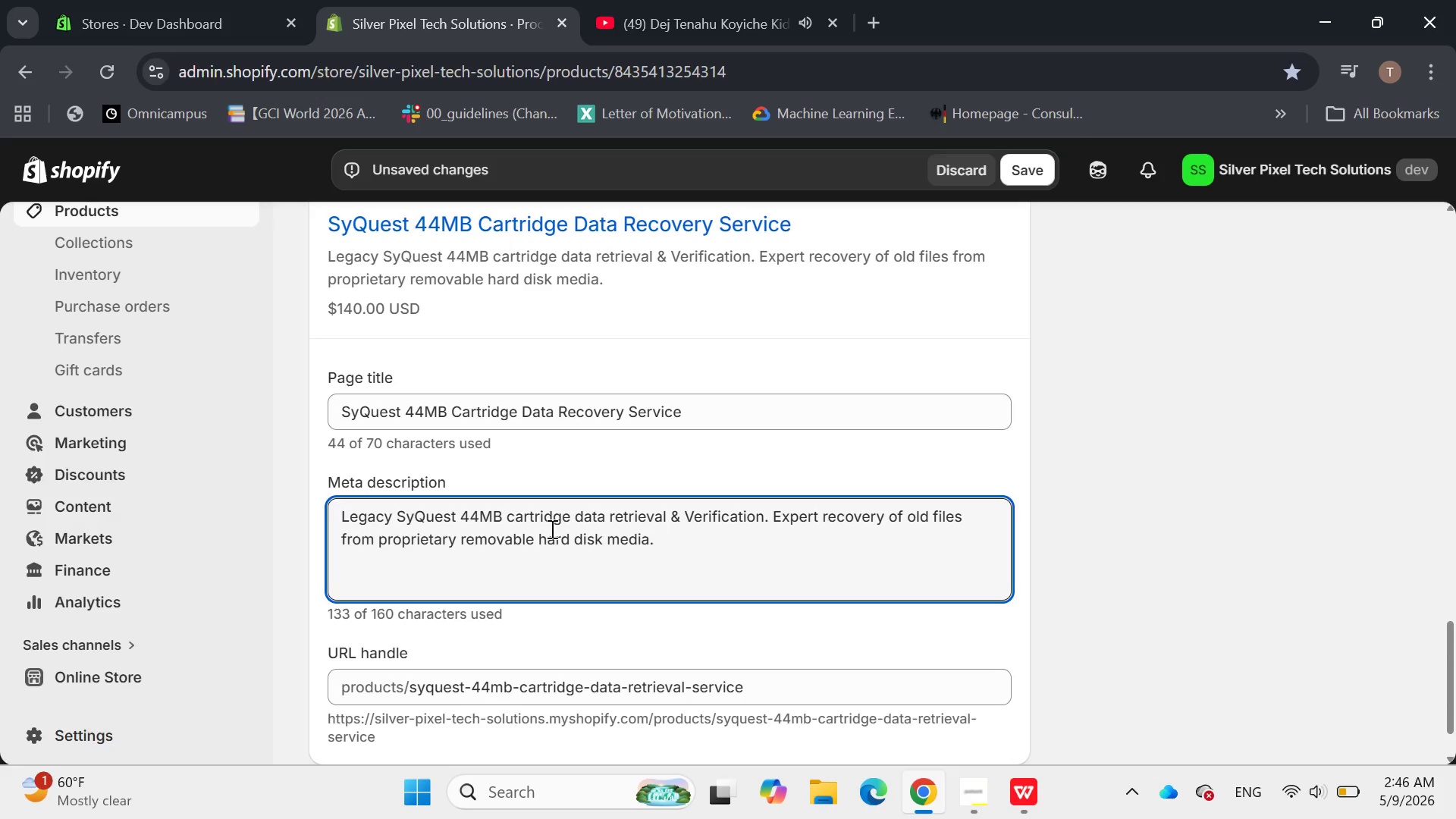 
left_click([1371, 720])
 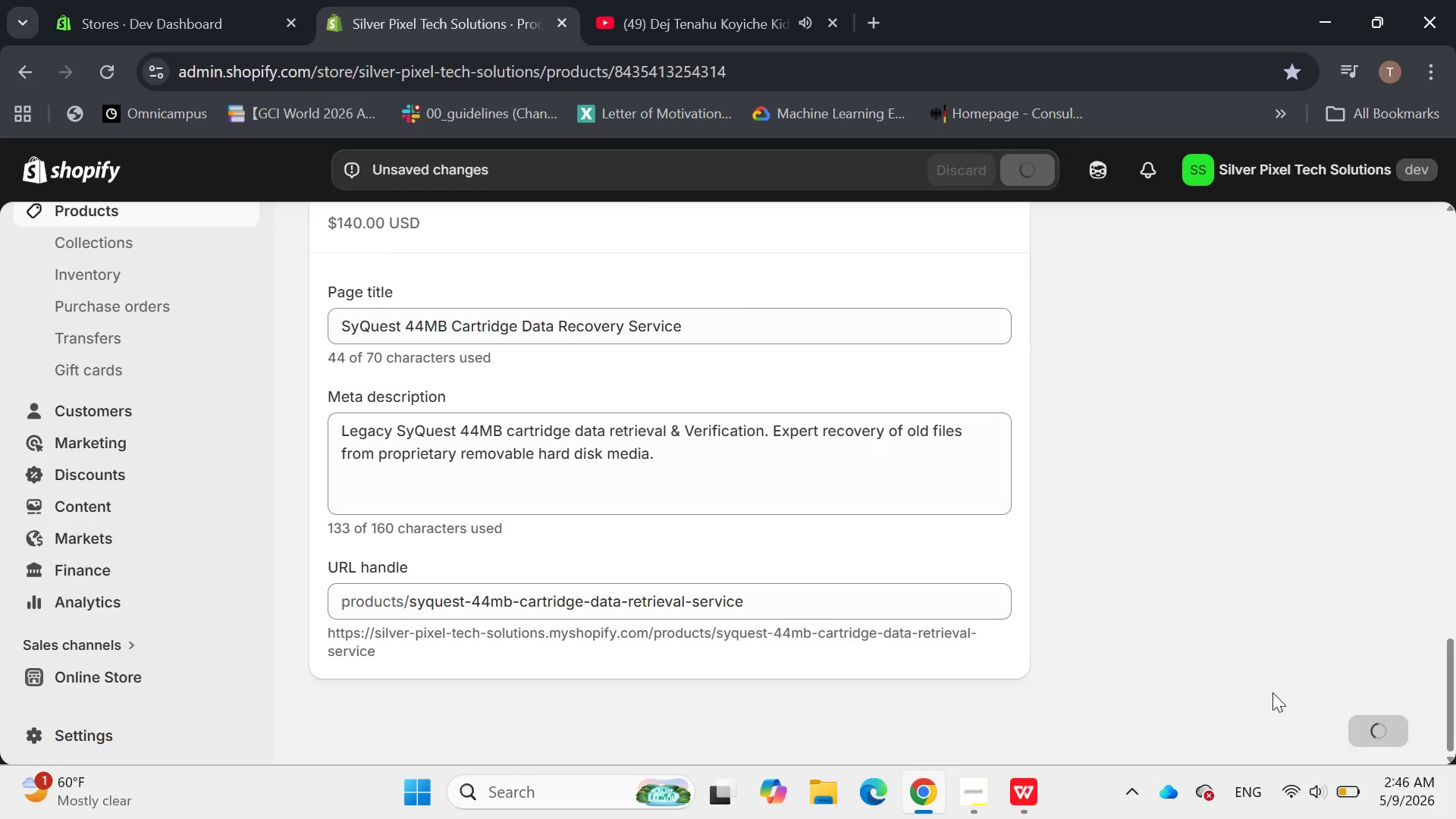 
wait(8.44)
 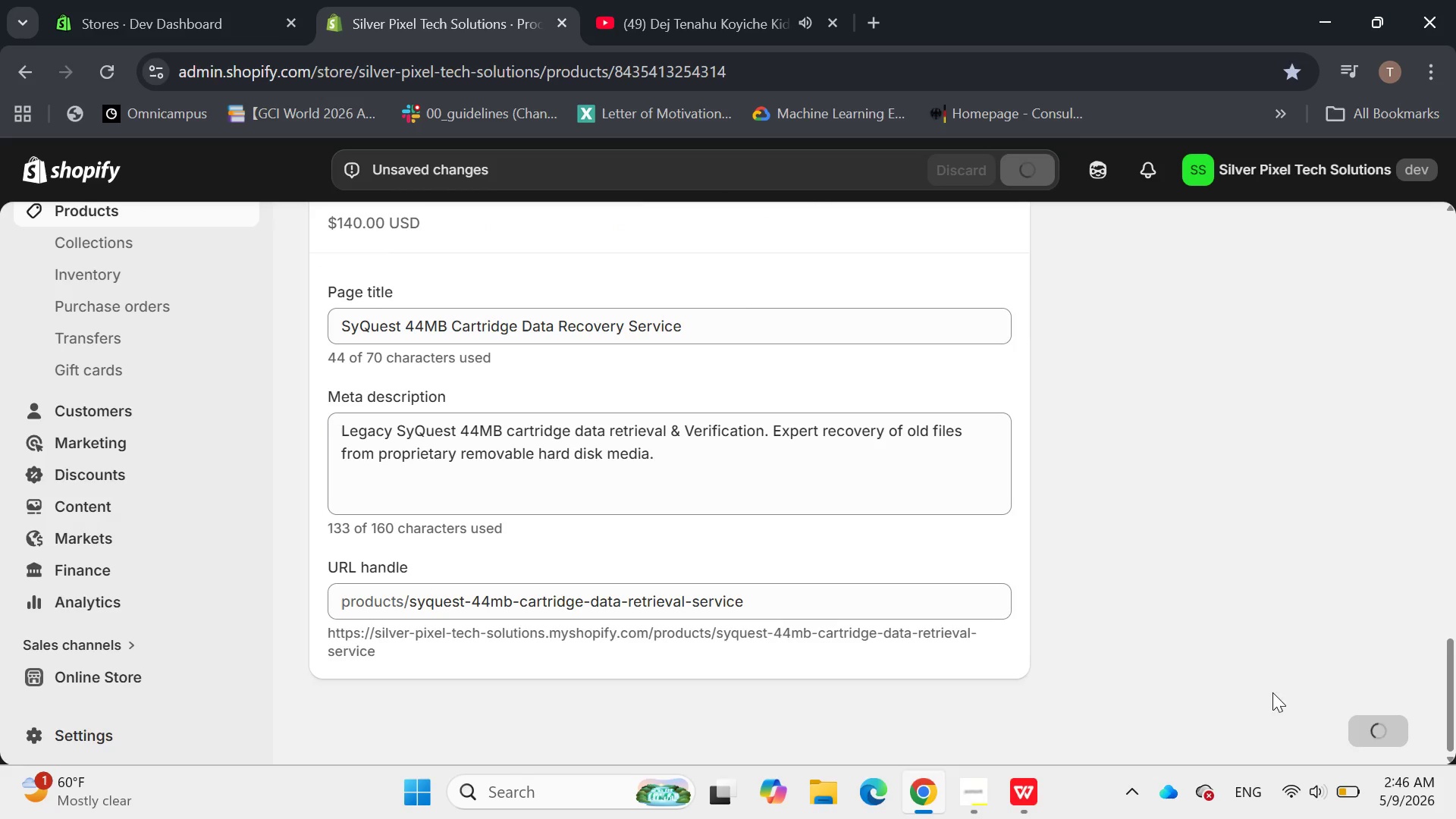 
left_click_drag(start_coordinate=[683, 602], to_coordinate=[752, 595])
 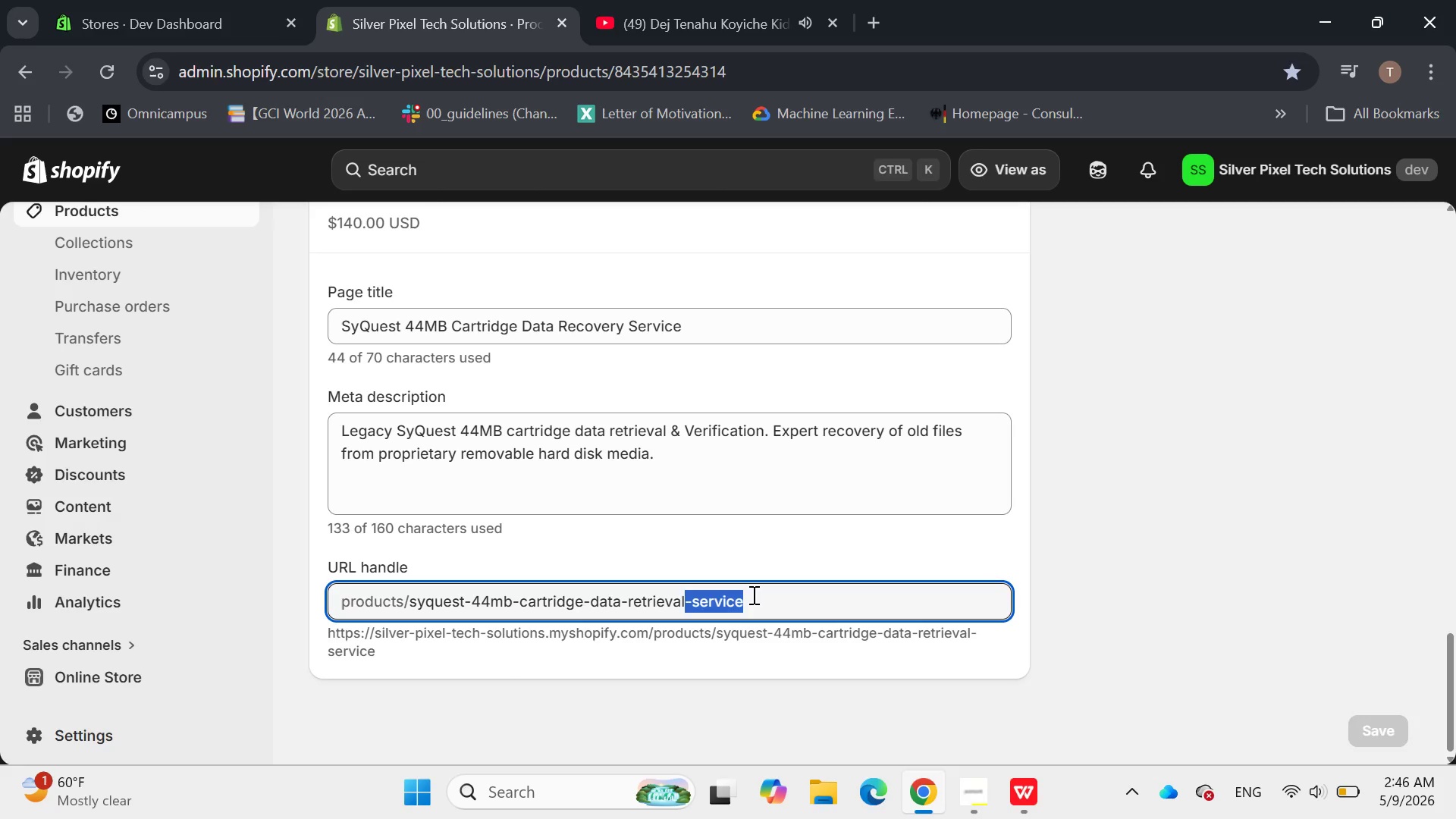 
key(Backspace)
 